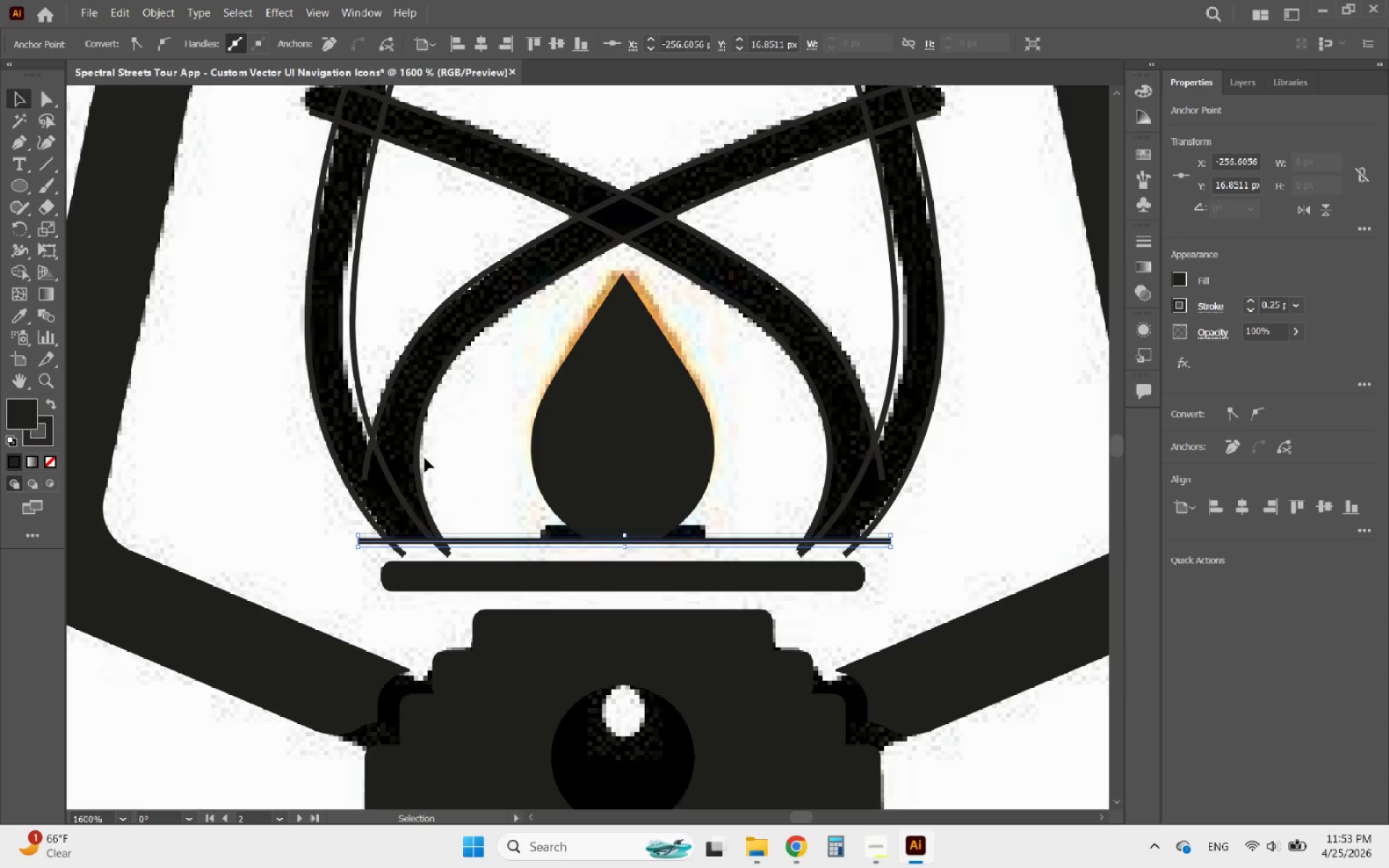 
hold_key(key=AltLeft, duration=3.28)
scroll: coordinate [477, 595], scroll_direction: down, amount: 3.0
 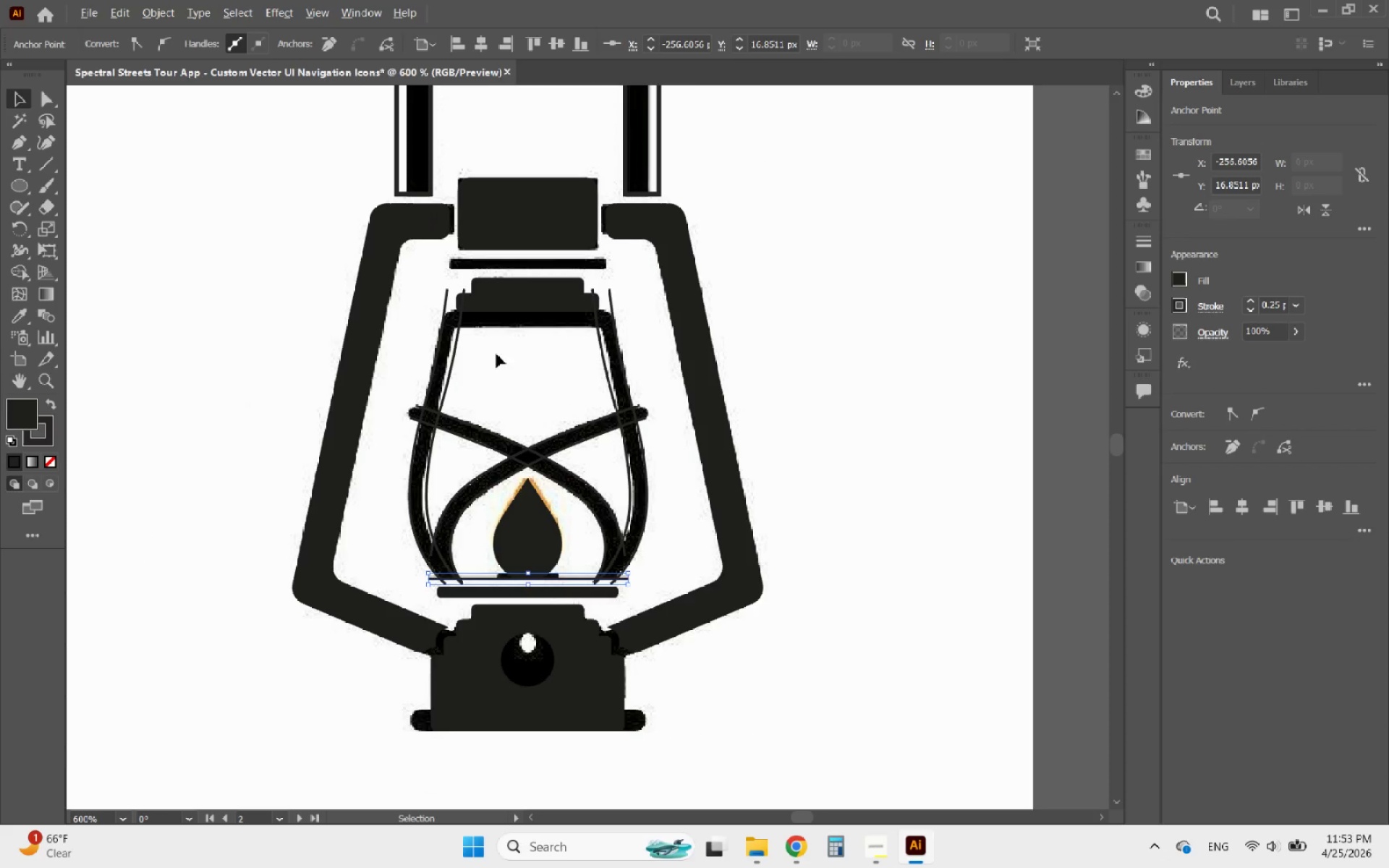 
scroll: coordinate [491, 312], scroll_direction: up, amount: 4.0
 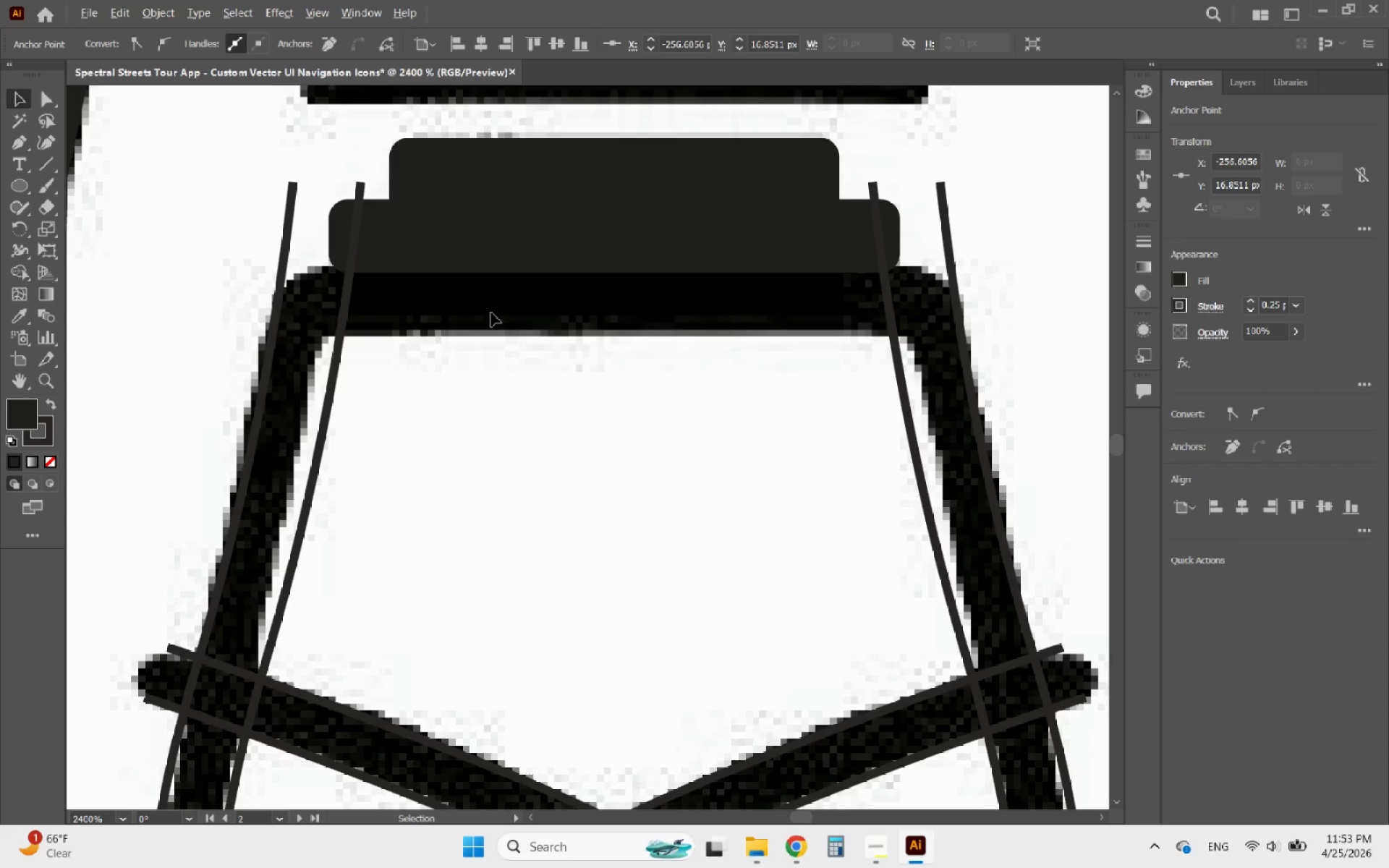 
scroll: coordinate [491, 312], scroll_direction: down, amount: 1.0
 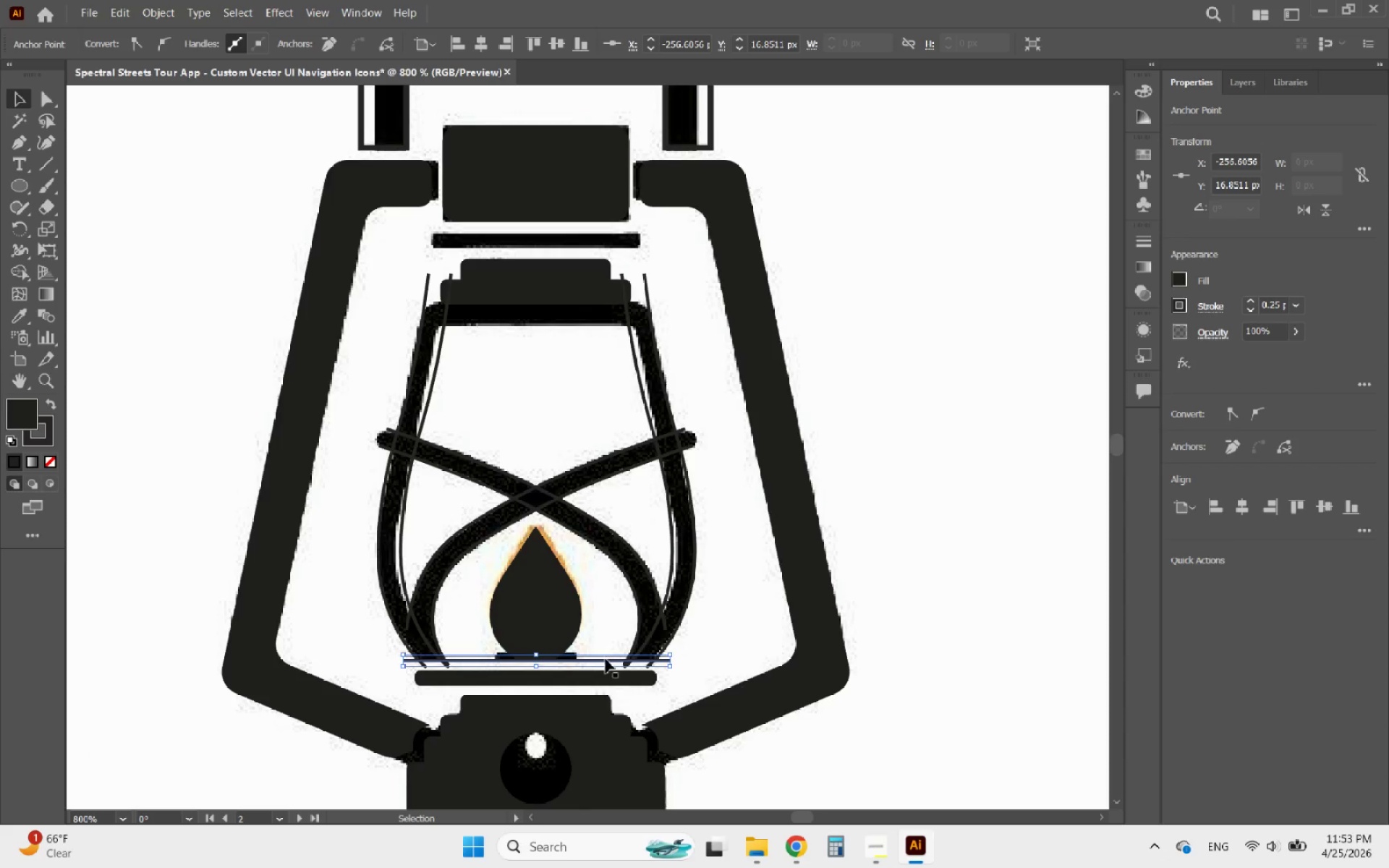 
left_click([599, 661])
 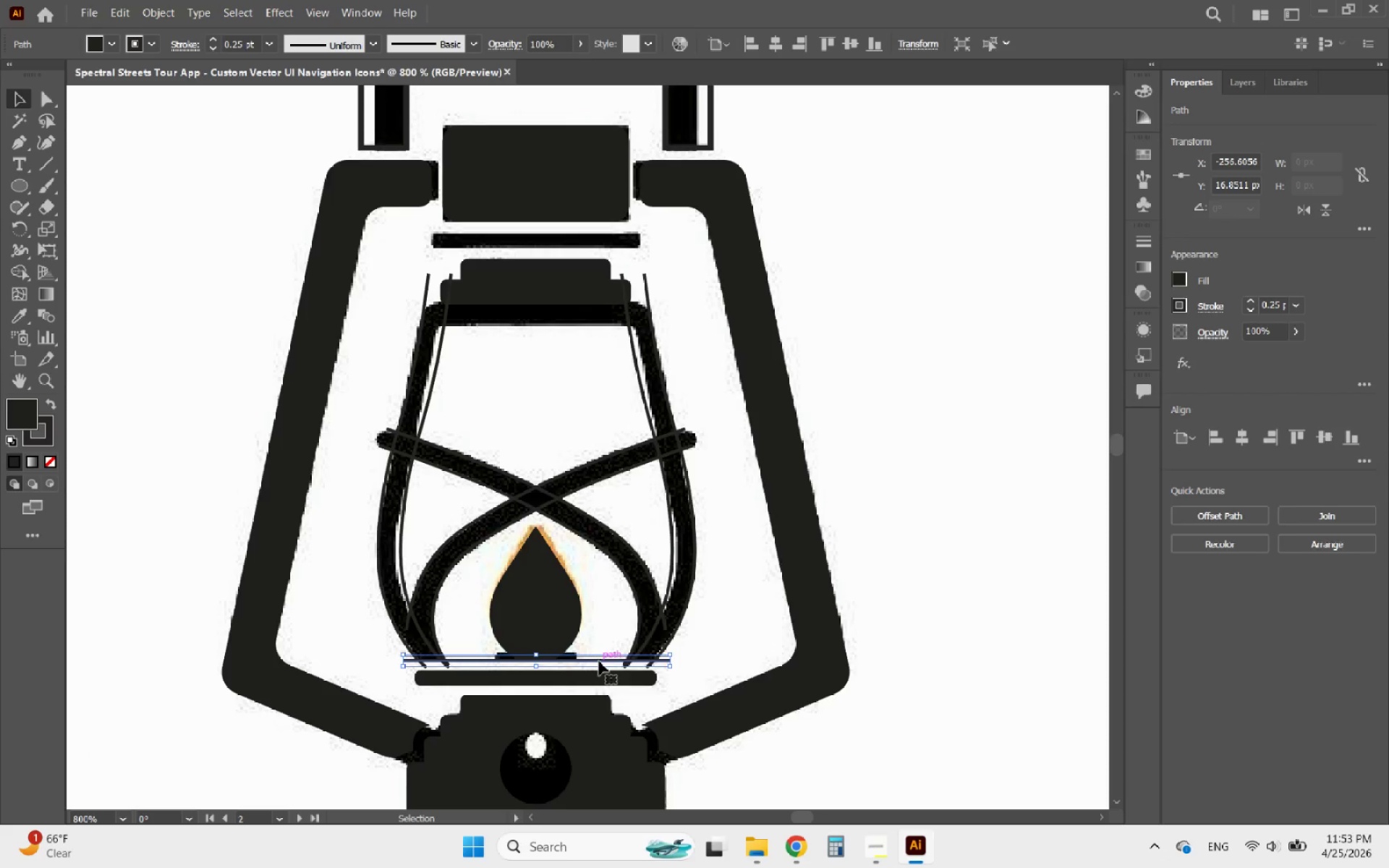 
hold_key(key=AltLeft, duration=3.2)
left_click_drag(start_coordinate=[599, 661], to_coordinate=[592, 323])
 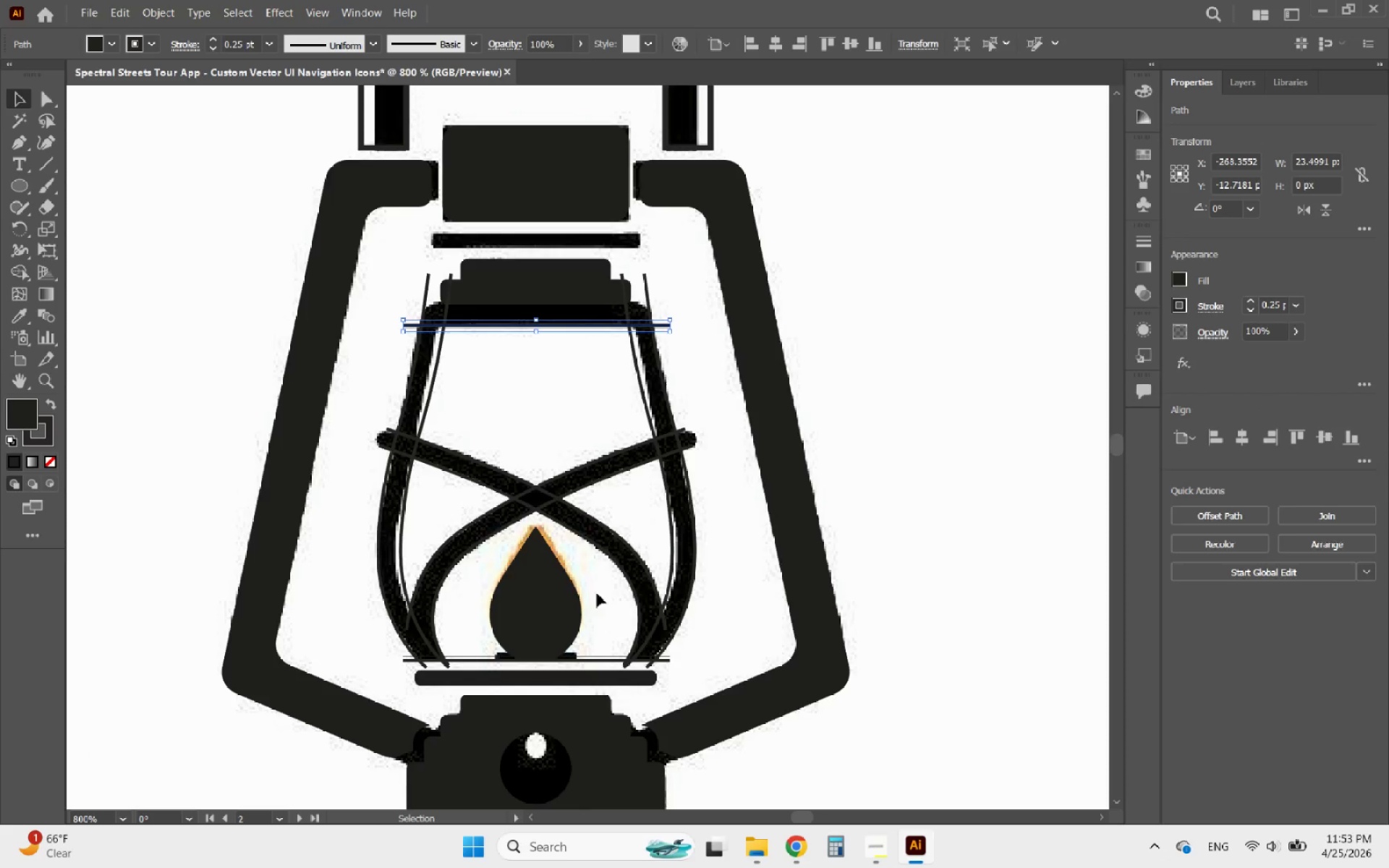 
hold_key(key=ShiftLeft, duration=2.53)
 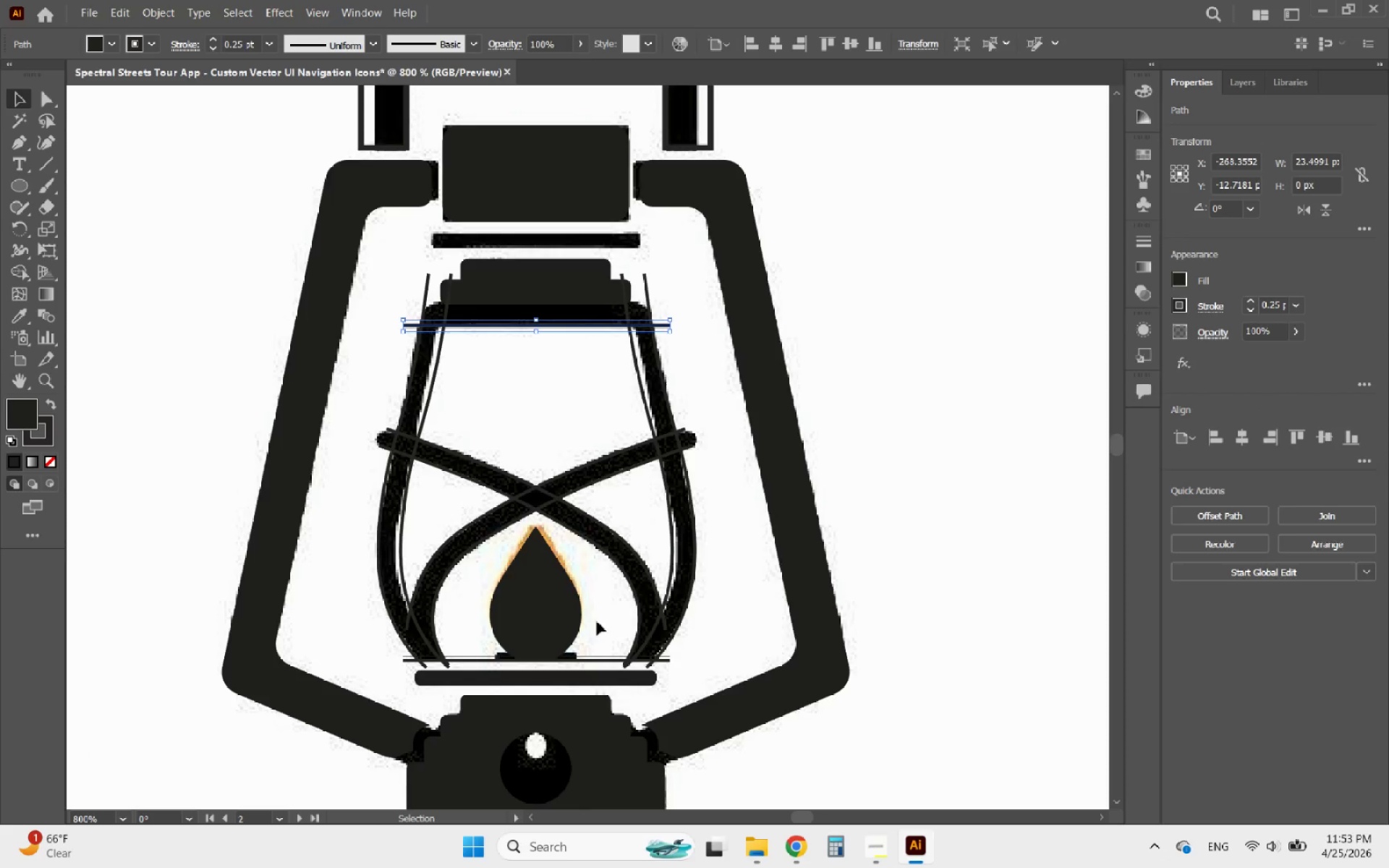 
hold_key(key=ShiftLeft, duration=11.12)
left_click([598, 661])
 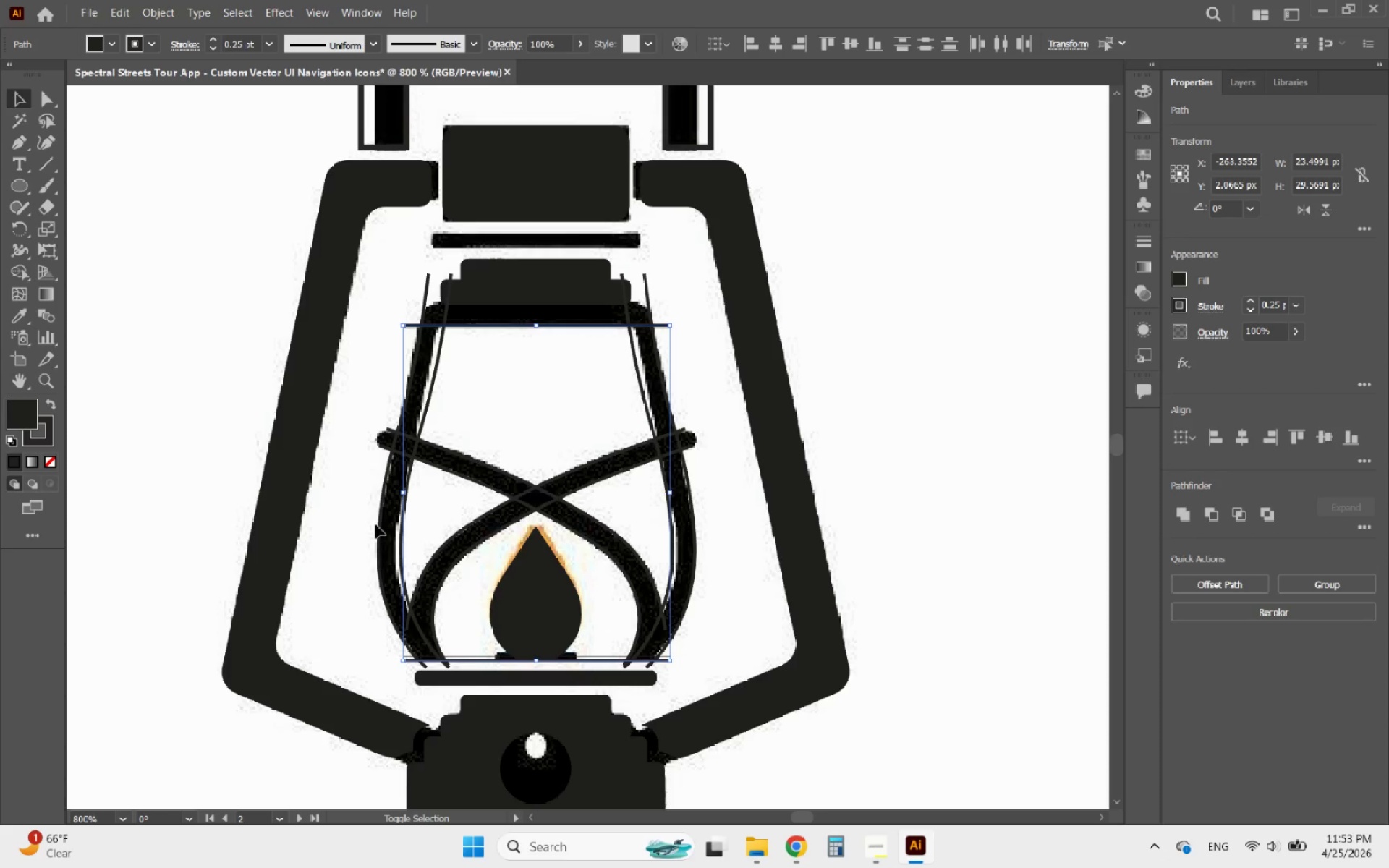 
left_click([377, 523])
 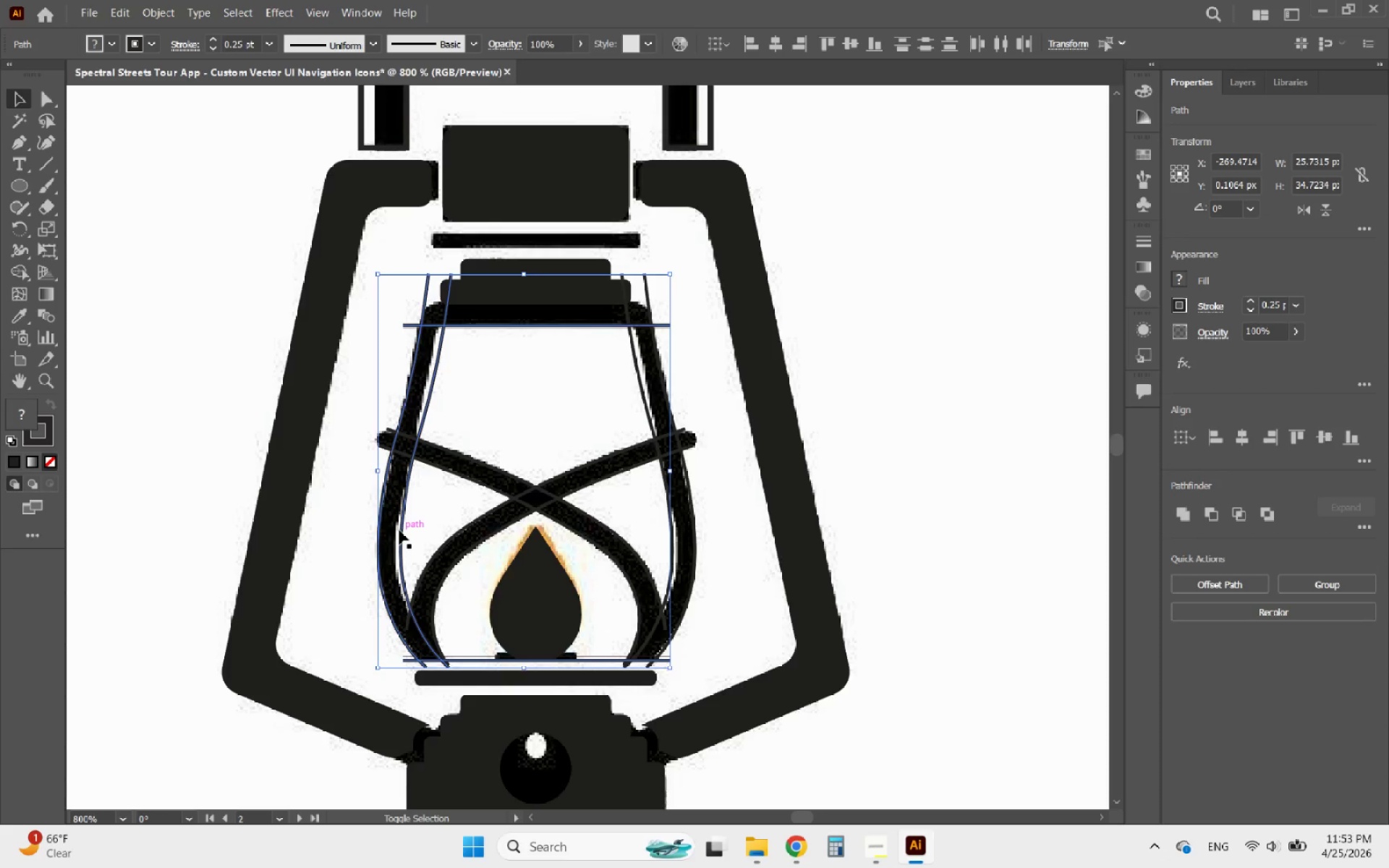 
left_click([399, 530])
 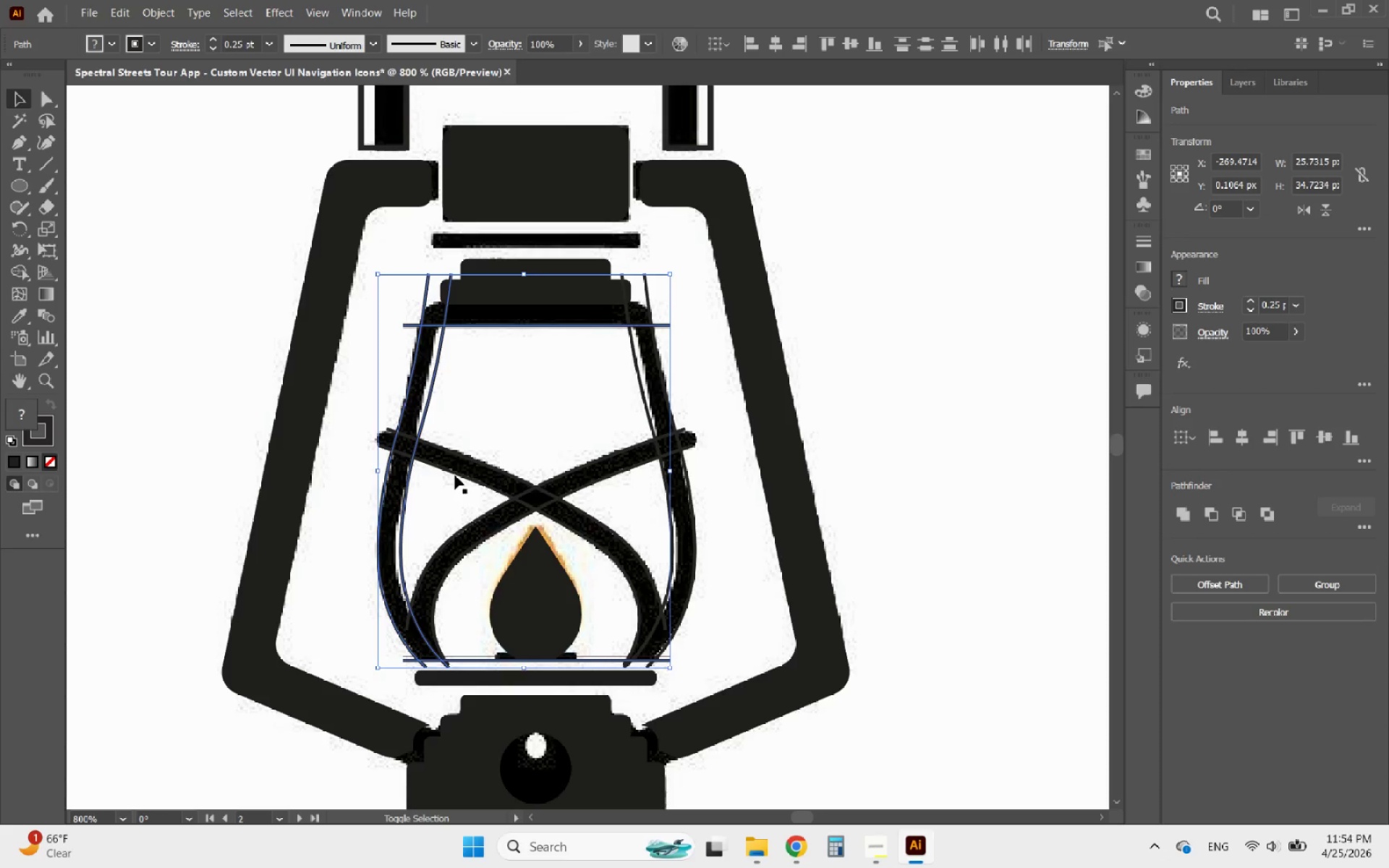 
left_click([455, 475])
 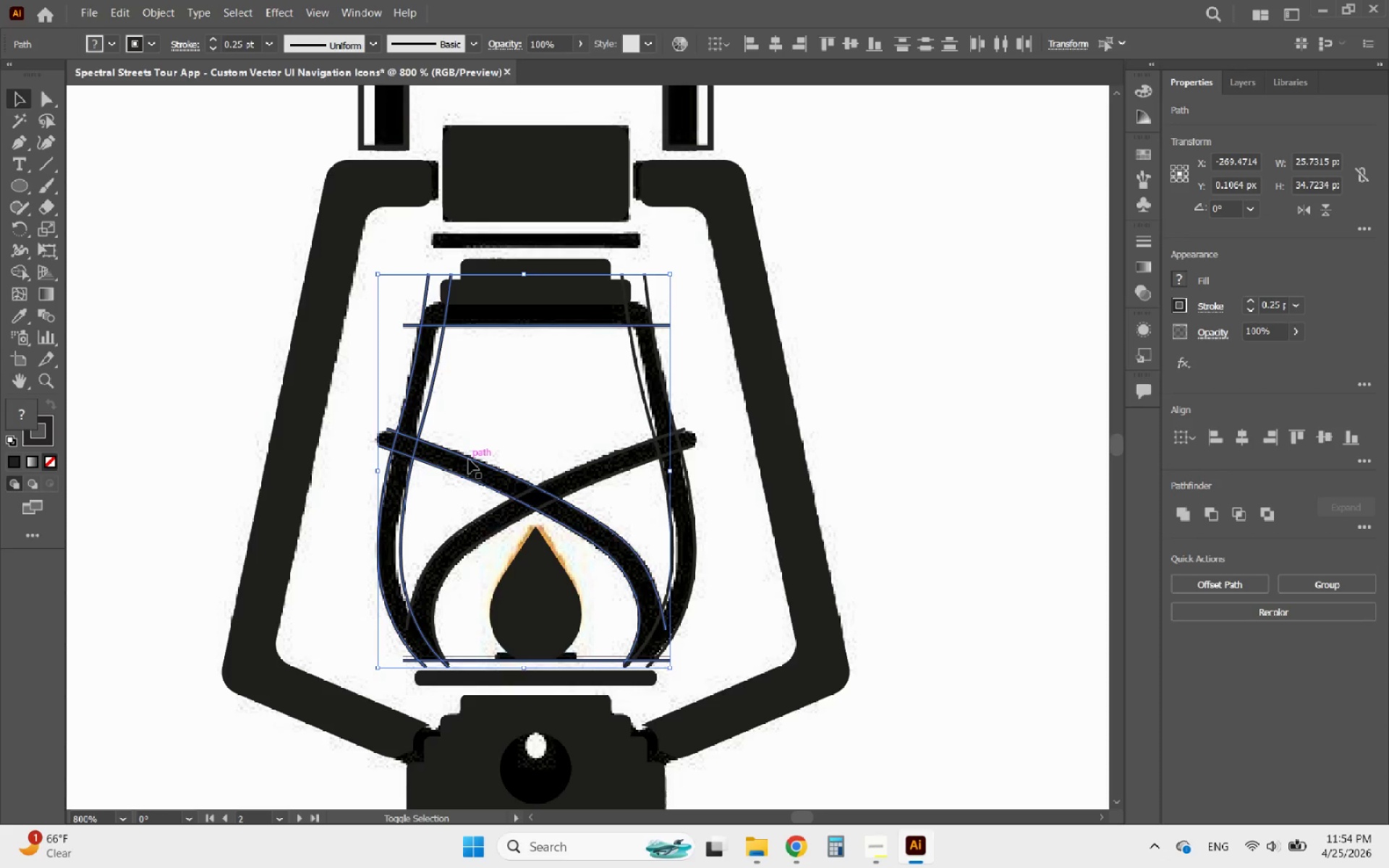 
left_click([469, 459])
 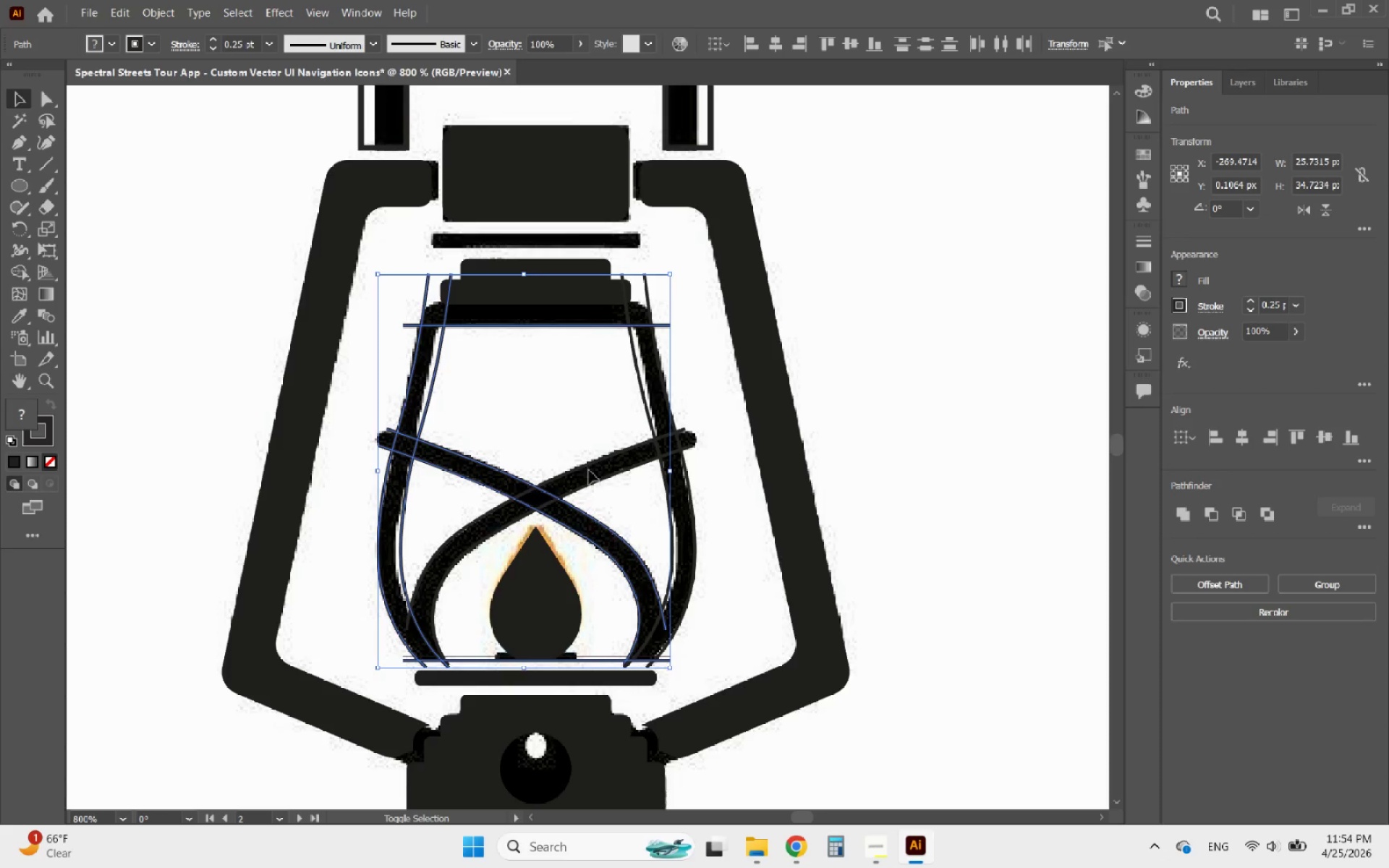 
left_click([582, 468])
 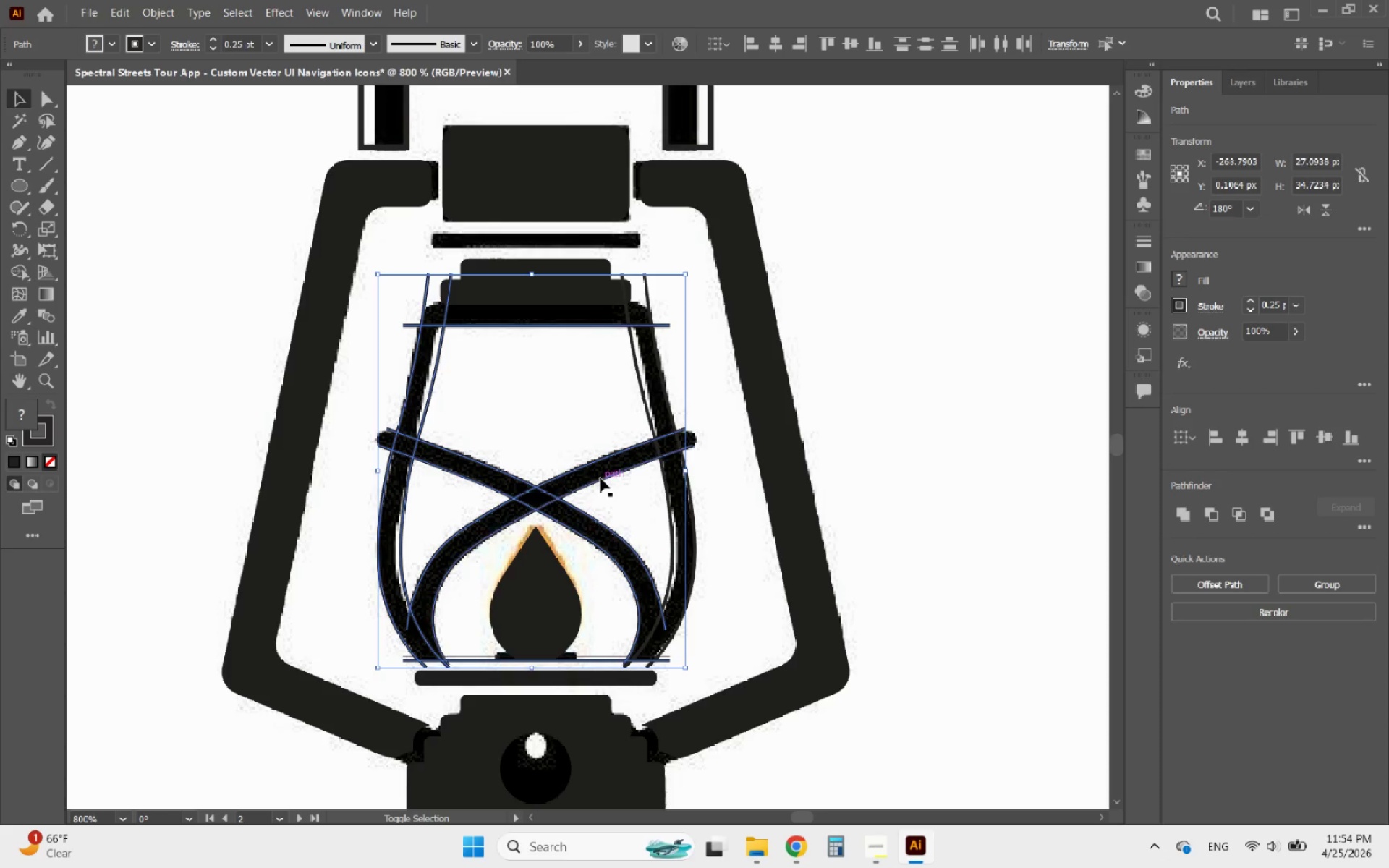 
left_click([605, 480])
 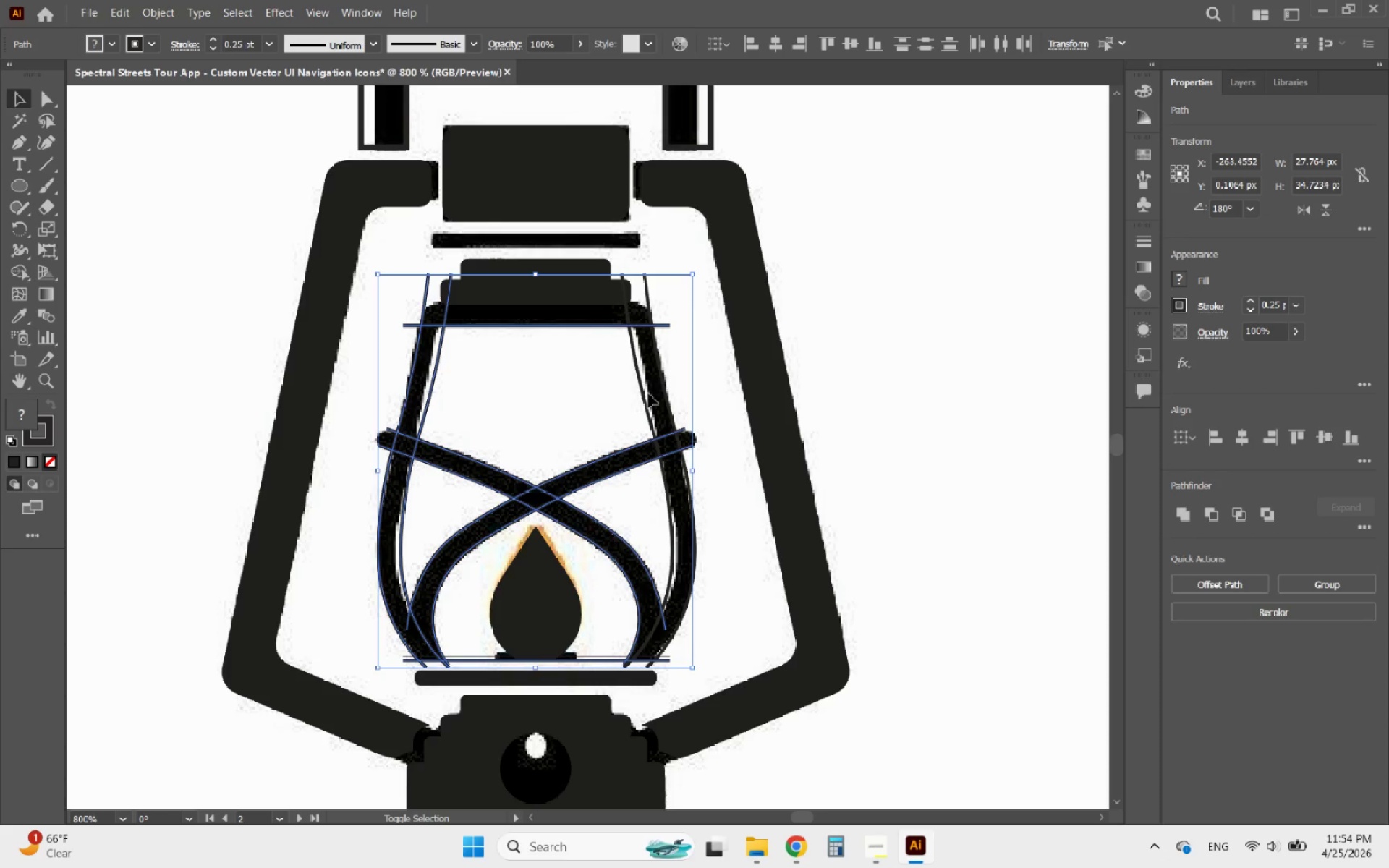 
left_click([645, 393])
 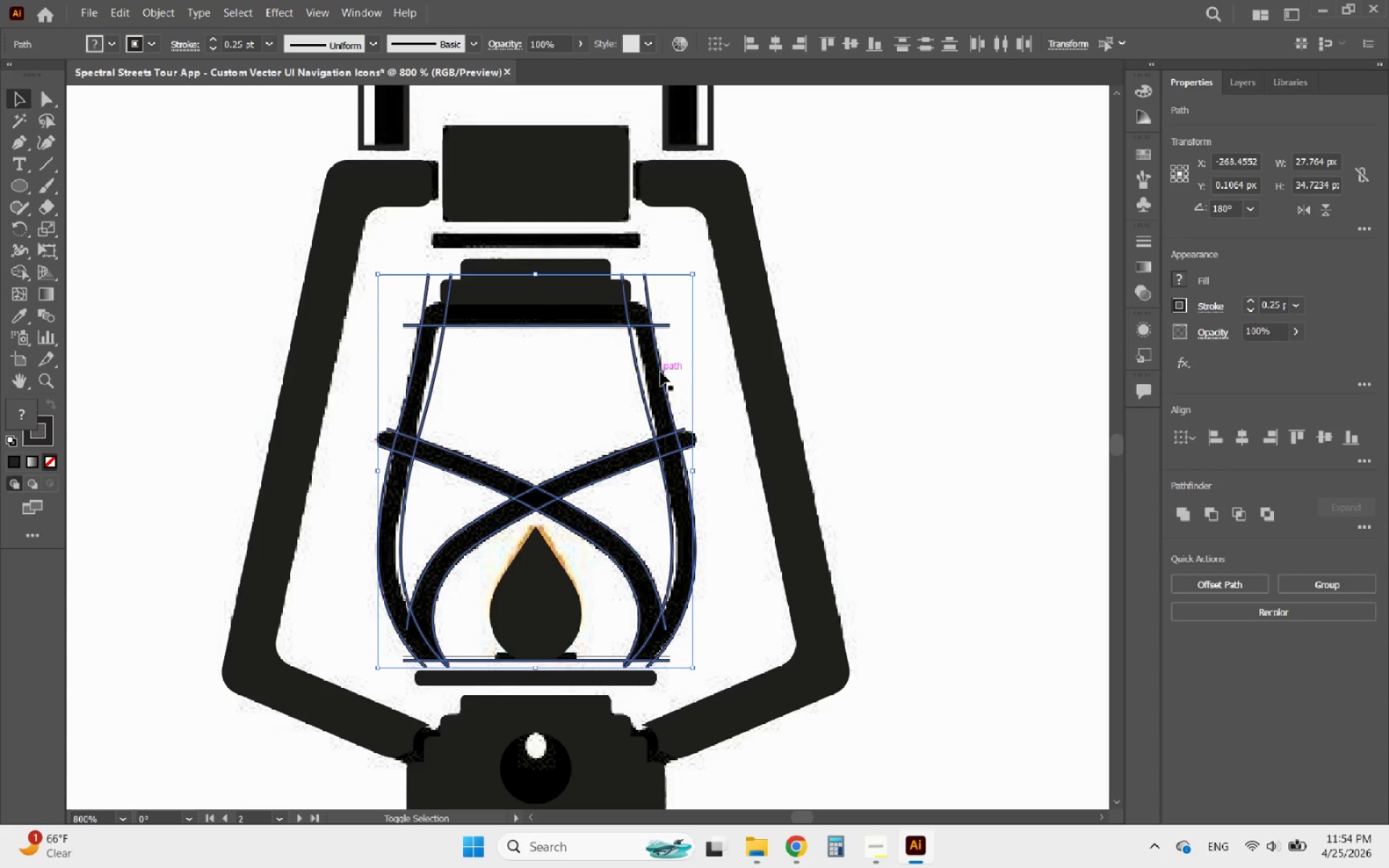 
left_click([660, 372])
 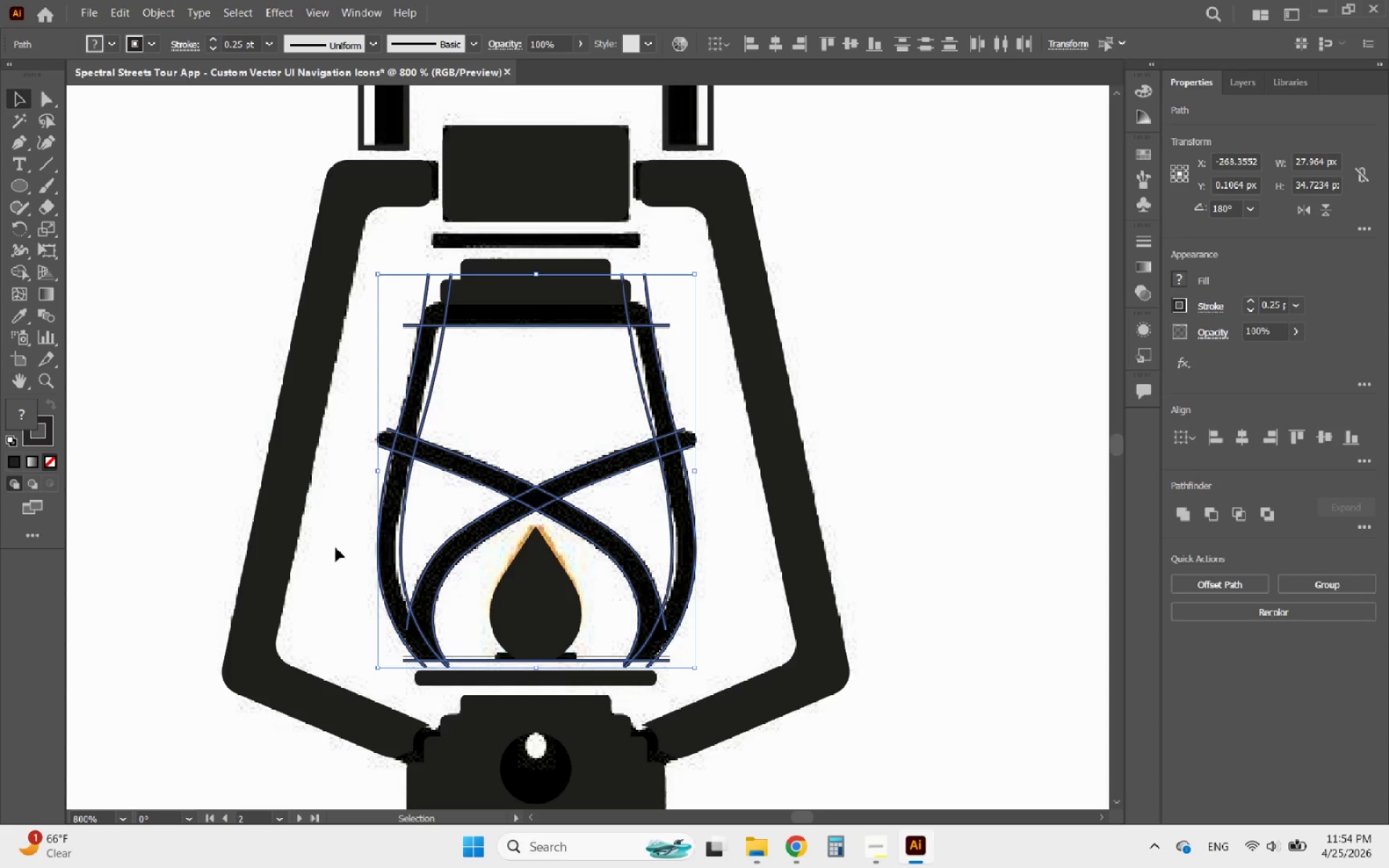 
hold_key(key=AltLeft, duration=0.67)
scroll: coordinate [541, 639], scroll_direction: up, amount: 1.0
 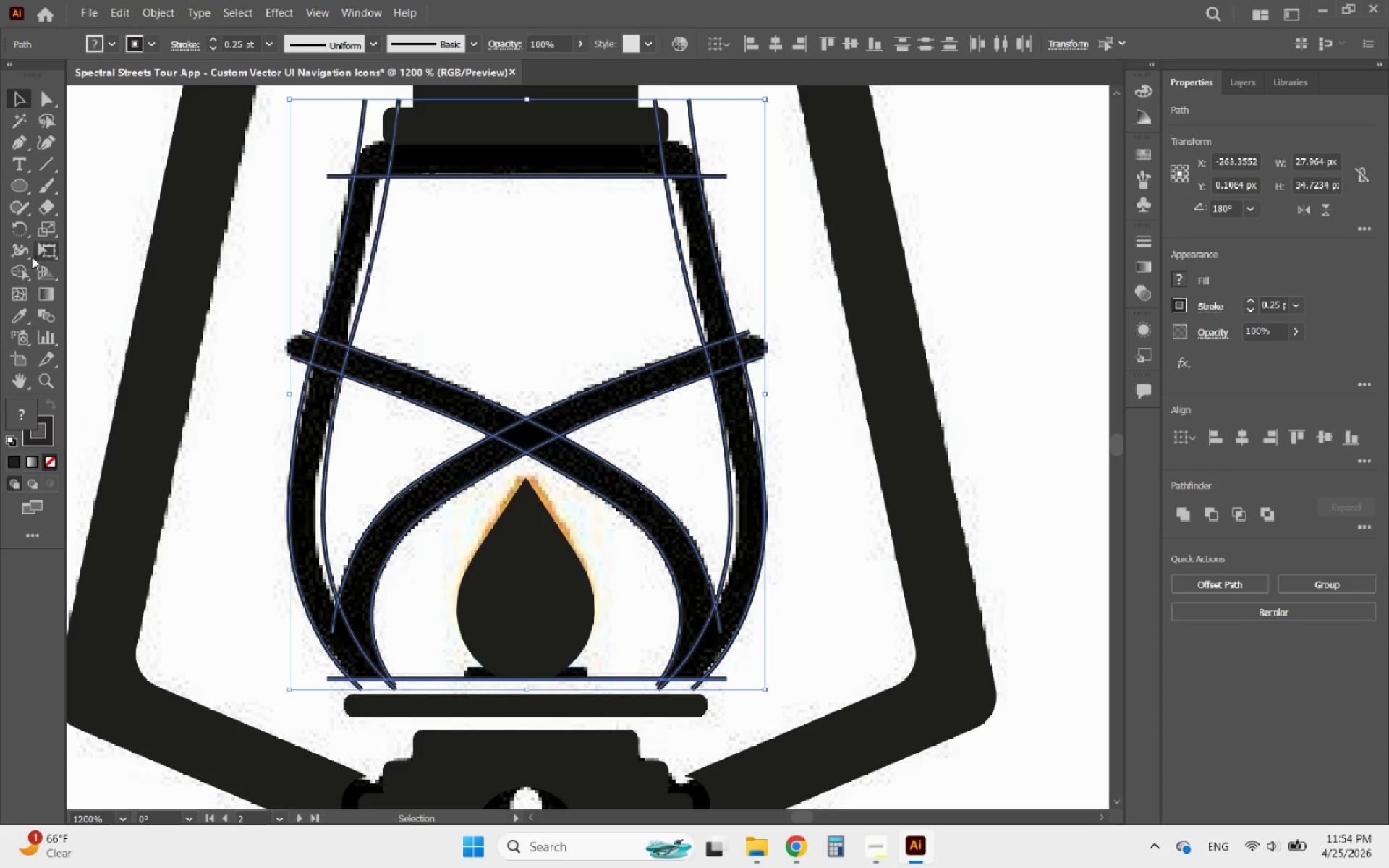 
left_click([18, 271])
 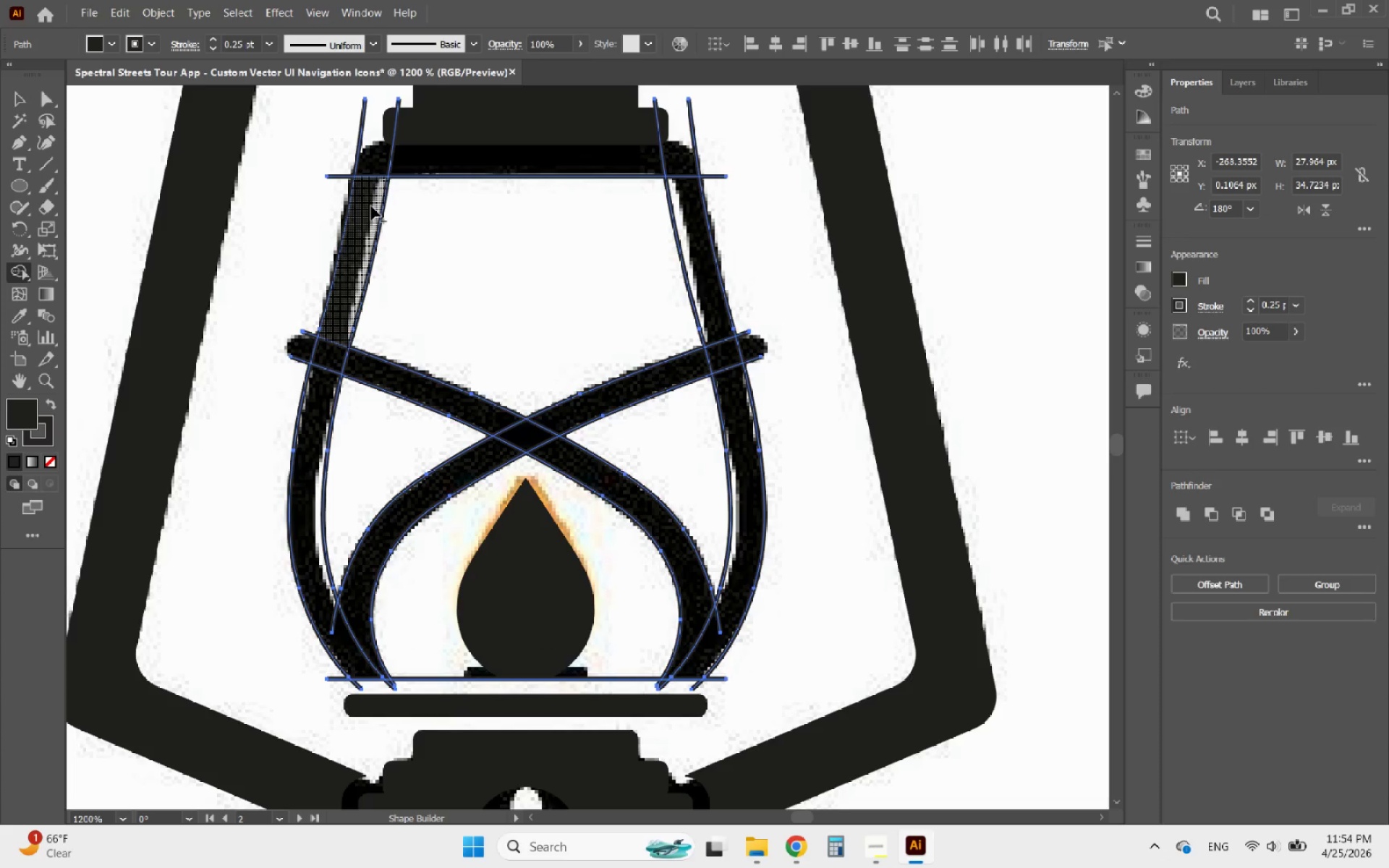 
left_click_drag(start_coordinate=[371, 206], to_coordinate=[324, 383])
 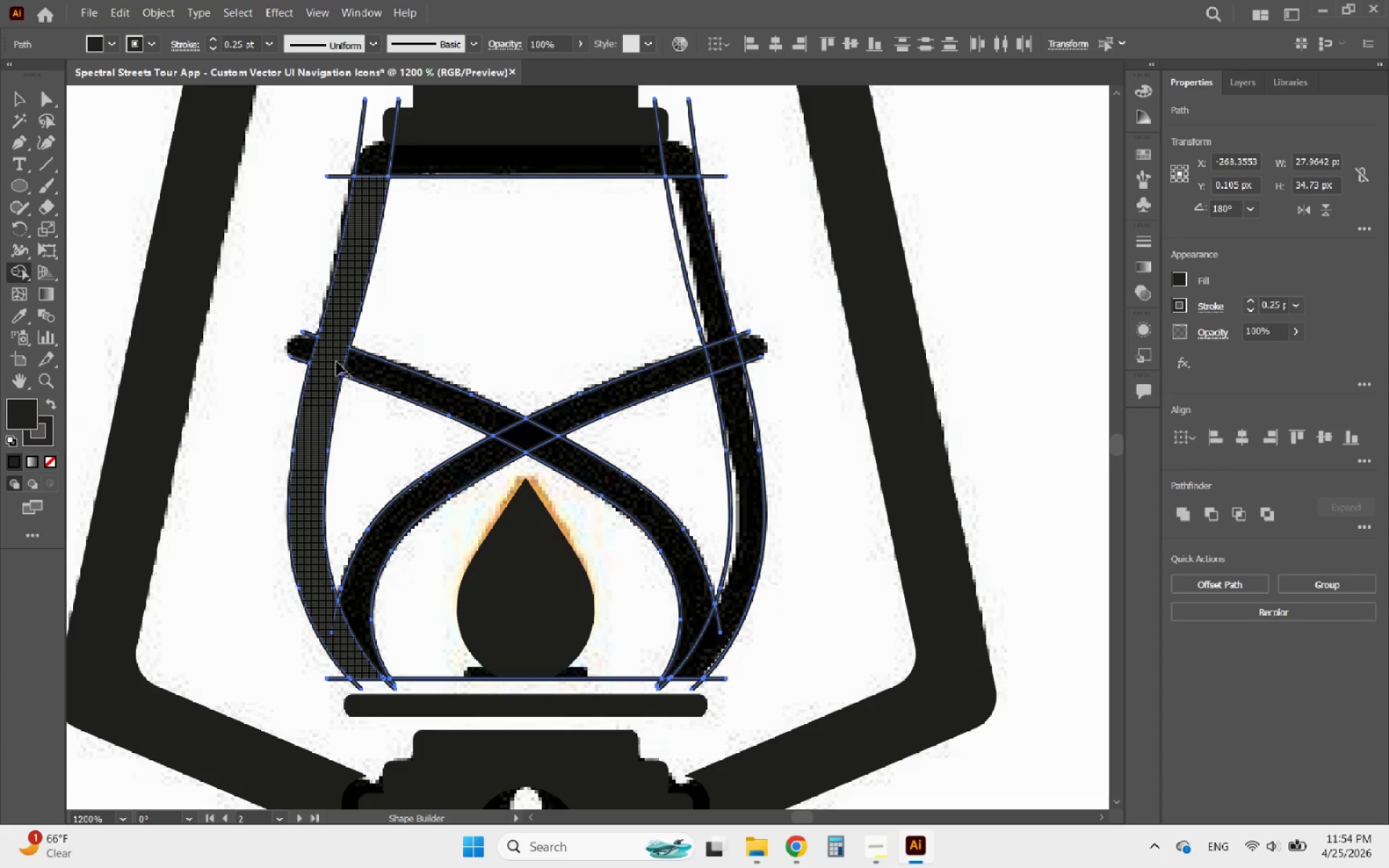 
left_click_drag(start_coordinate=[337, 359], to_coordinate=[355, 365])
 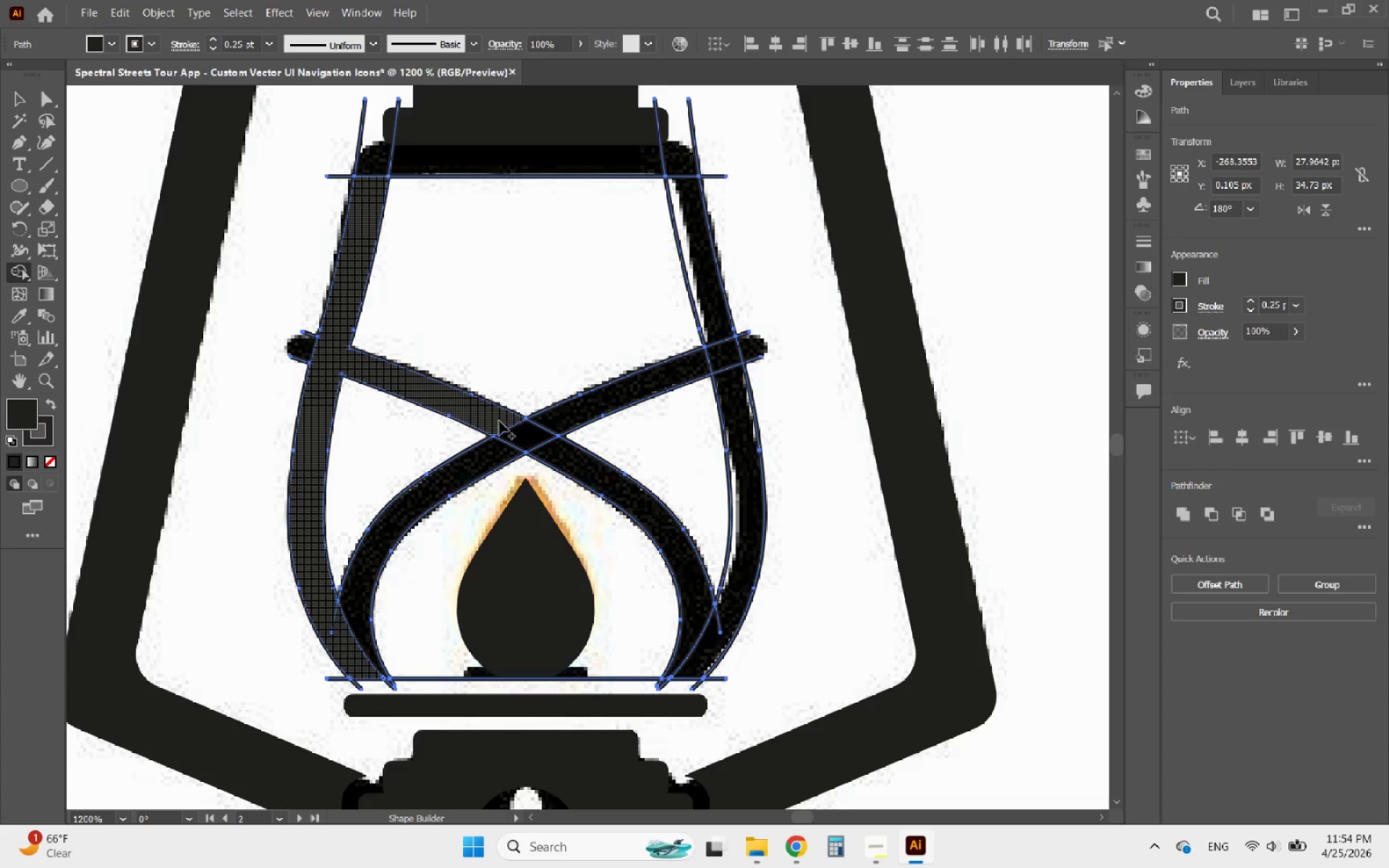 
left_click_drag(start_coordinate=[496, 419], to_coordinate=[561, 427])
 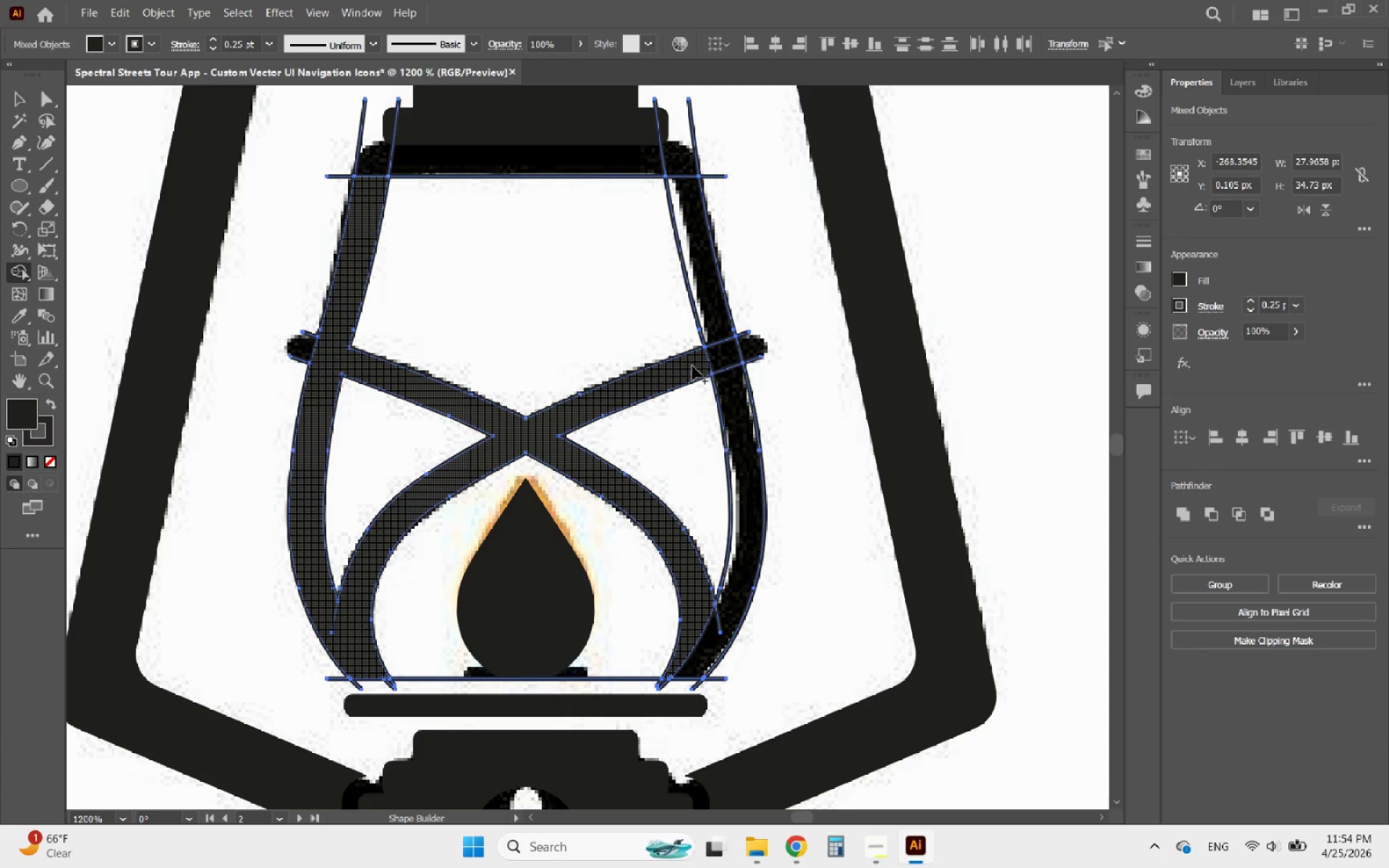 
left_click_drag(start_coordinate=[692, 366], to_coordinate=[742, 393])
 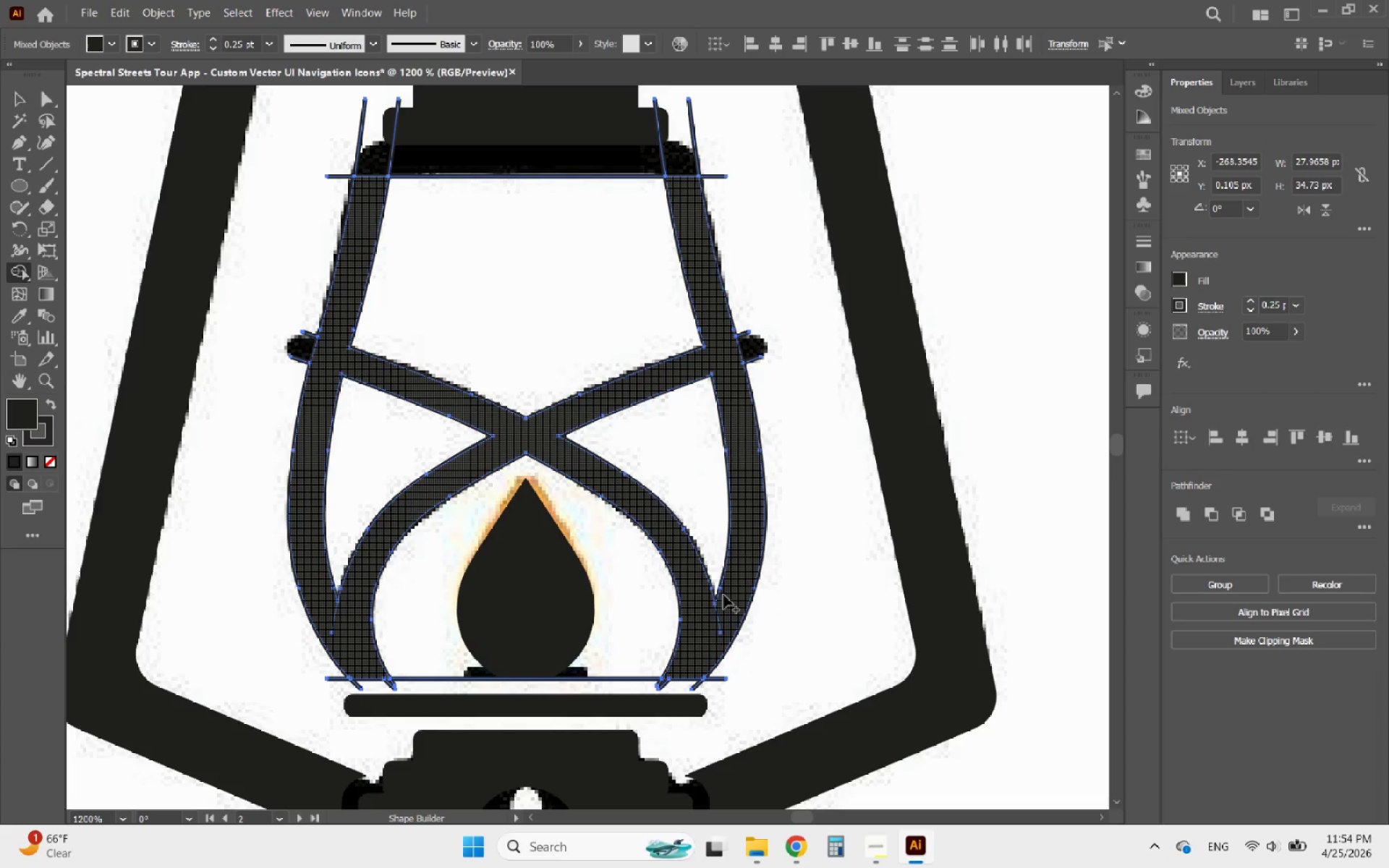 
left_click_drag(start_coordinate=[726, 604], to_coordinate=[710, 628])
 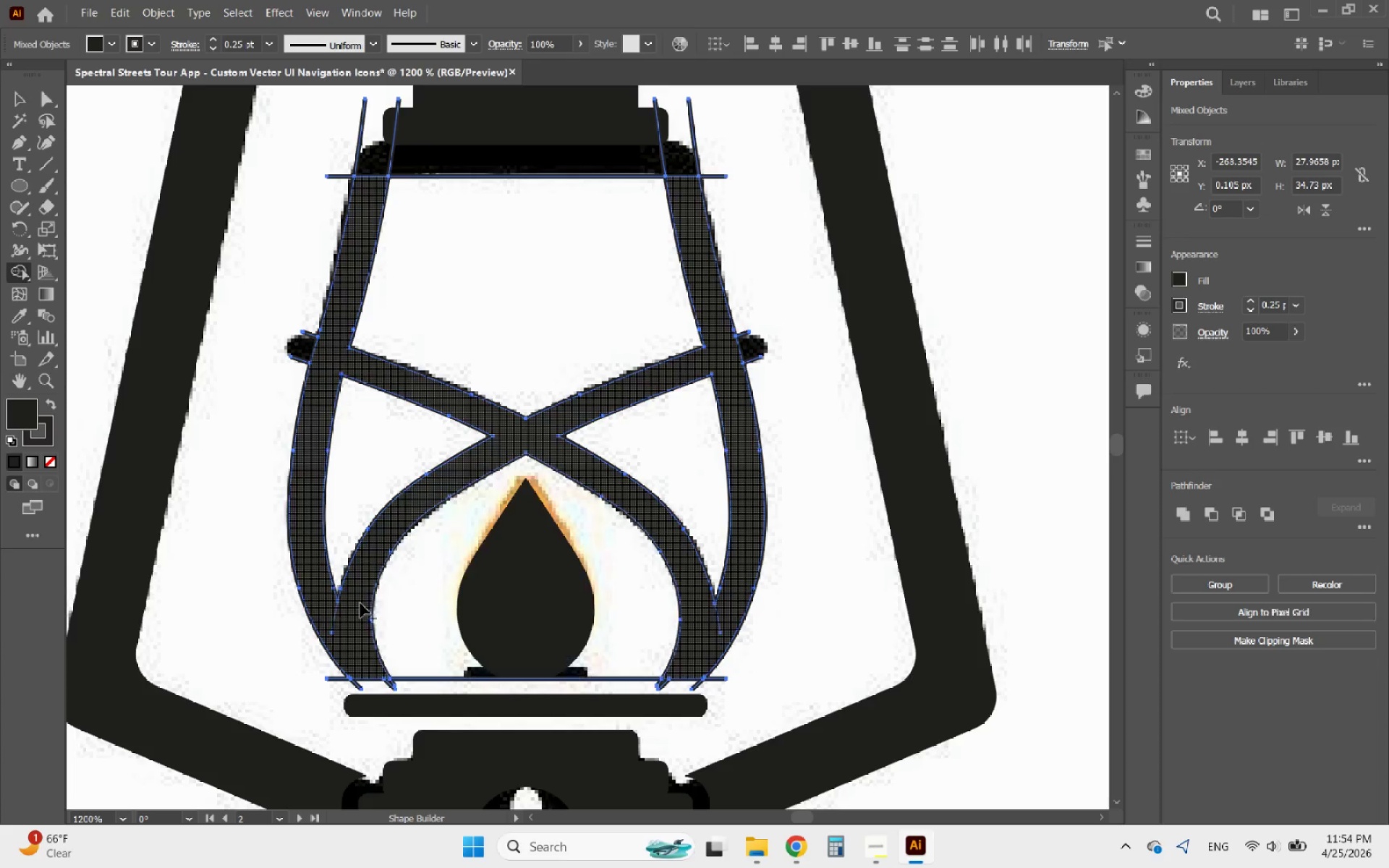 
left_click_drag(start_coordinate=[357, 608], to_coordinate=[354, 646])
 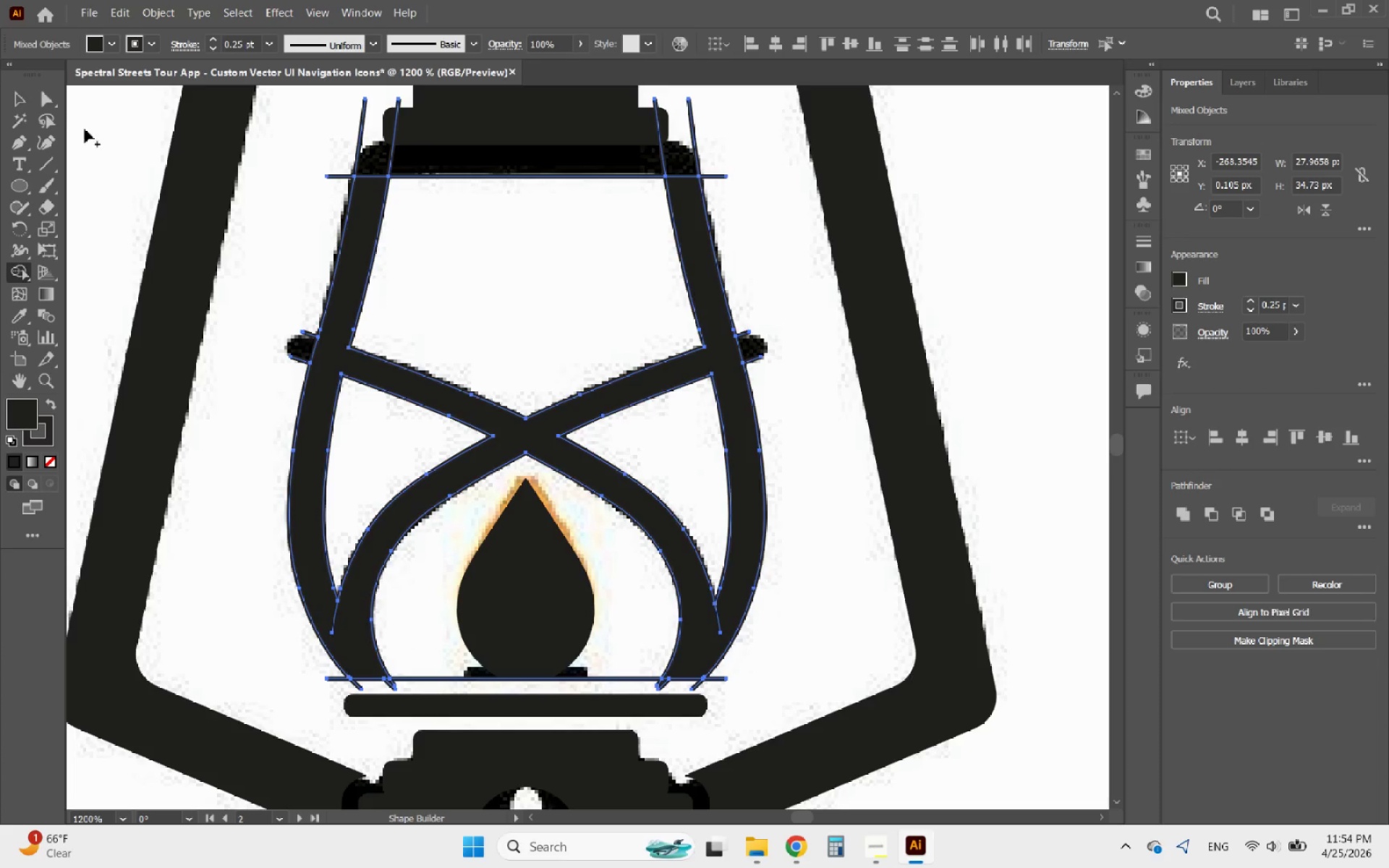 
left_click([20, 101])
 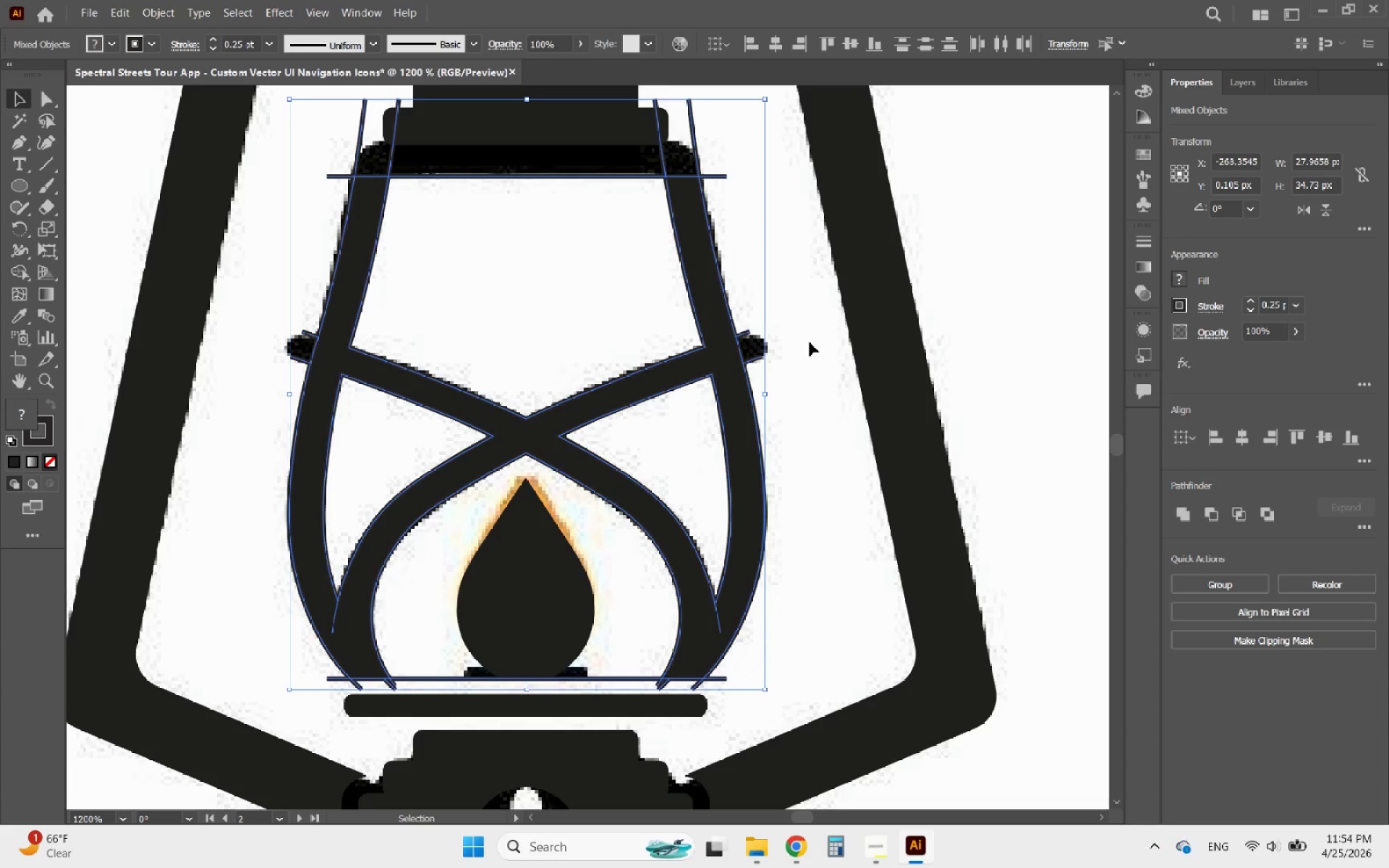 
left_click([810, 342])
 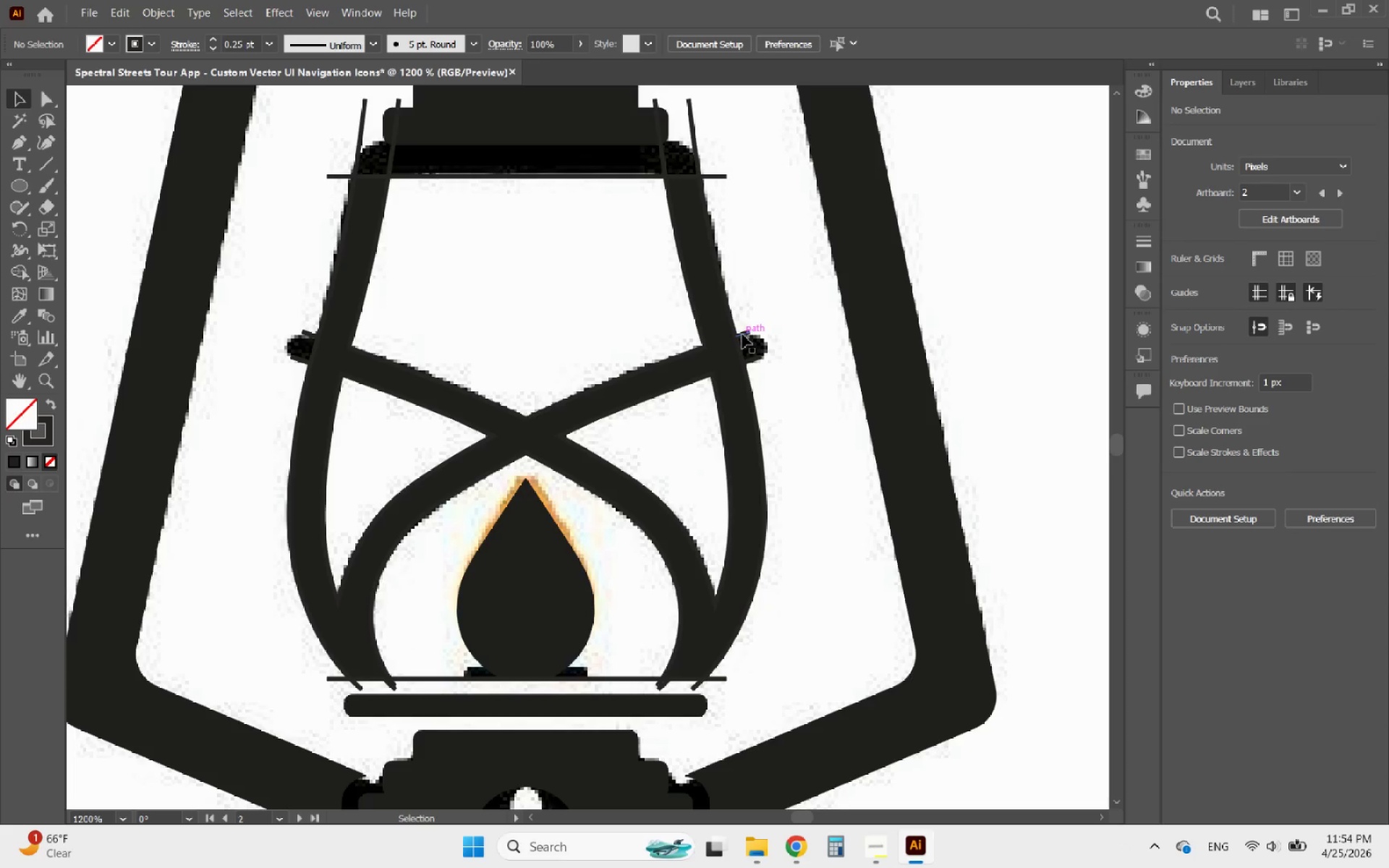 
left_click([742, 334])
 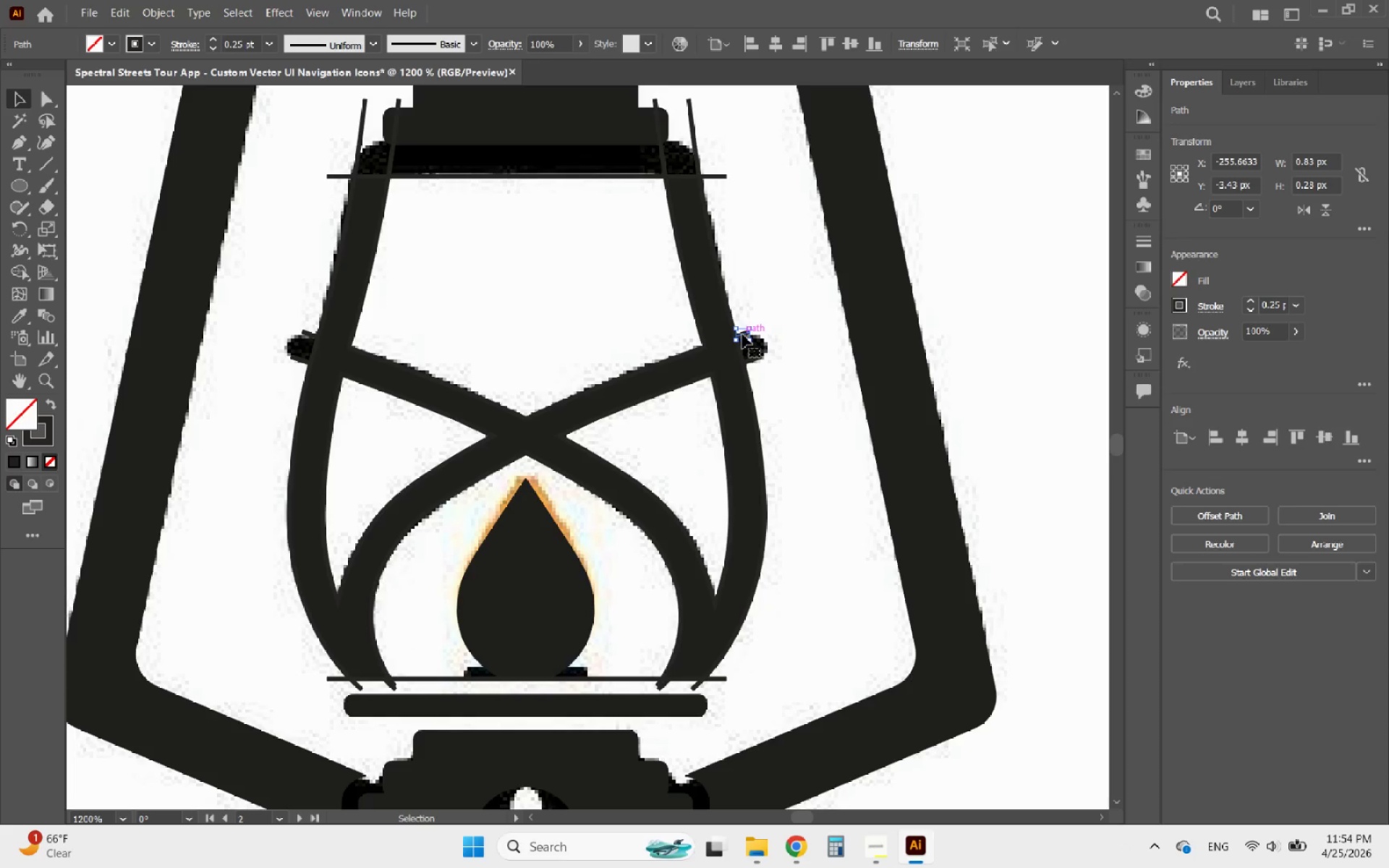 
key(Delete)
 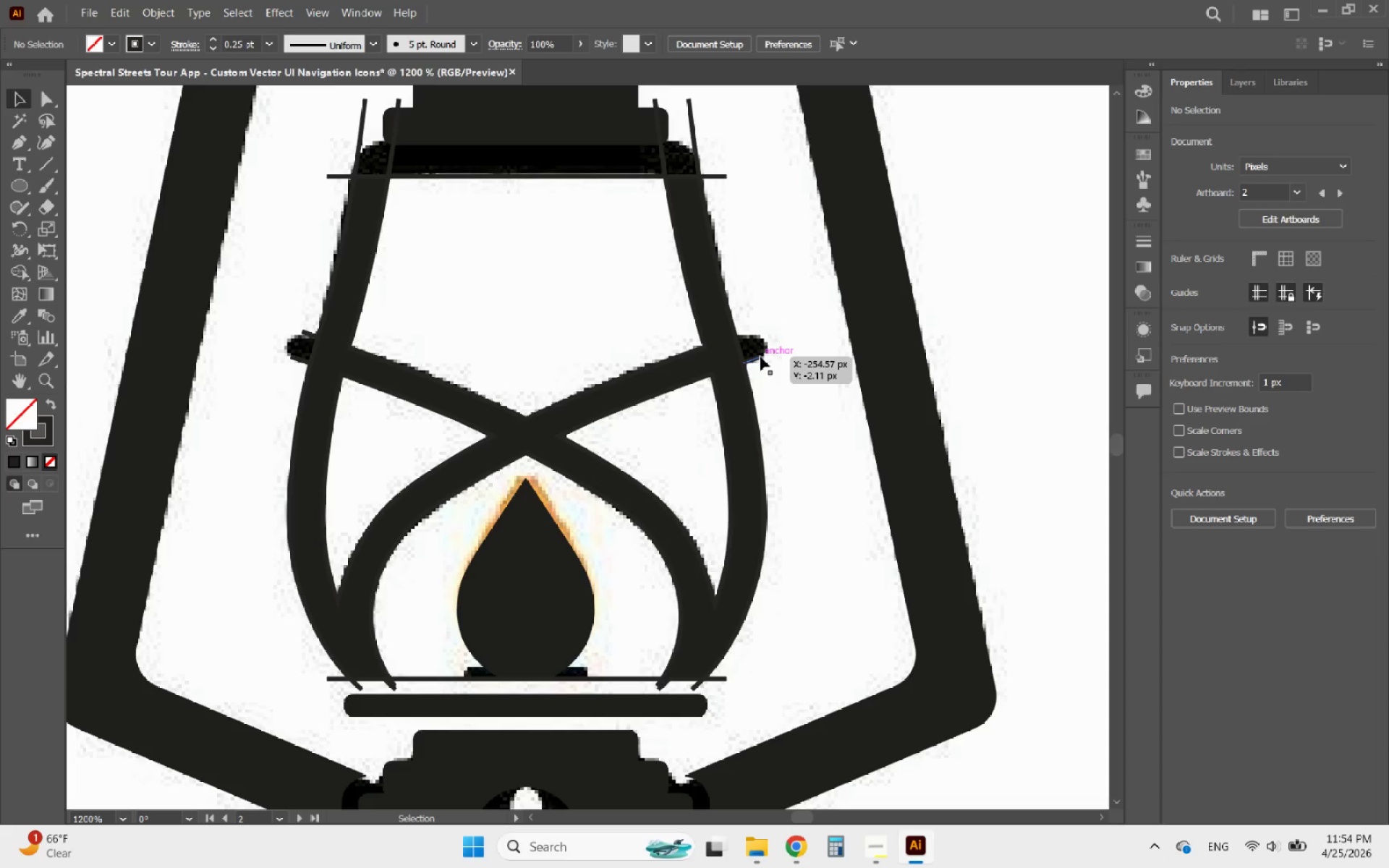 
left_click([760, 357])
 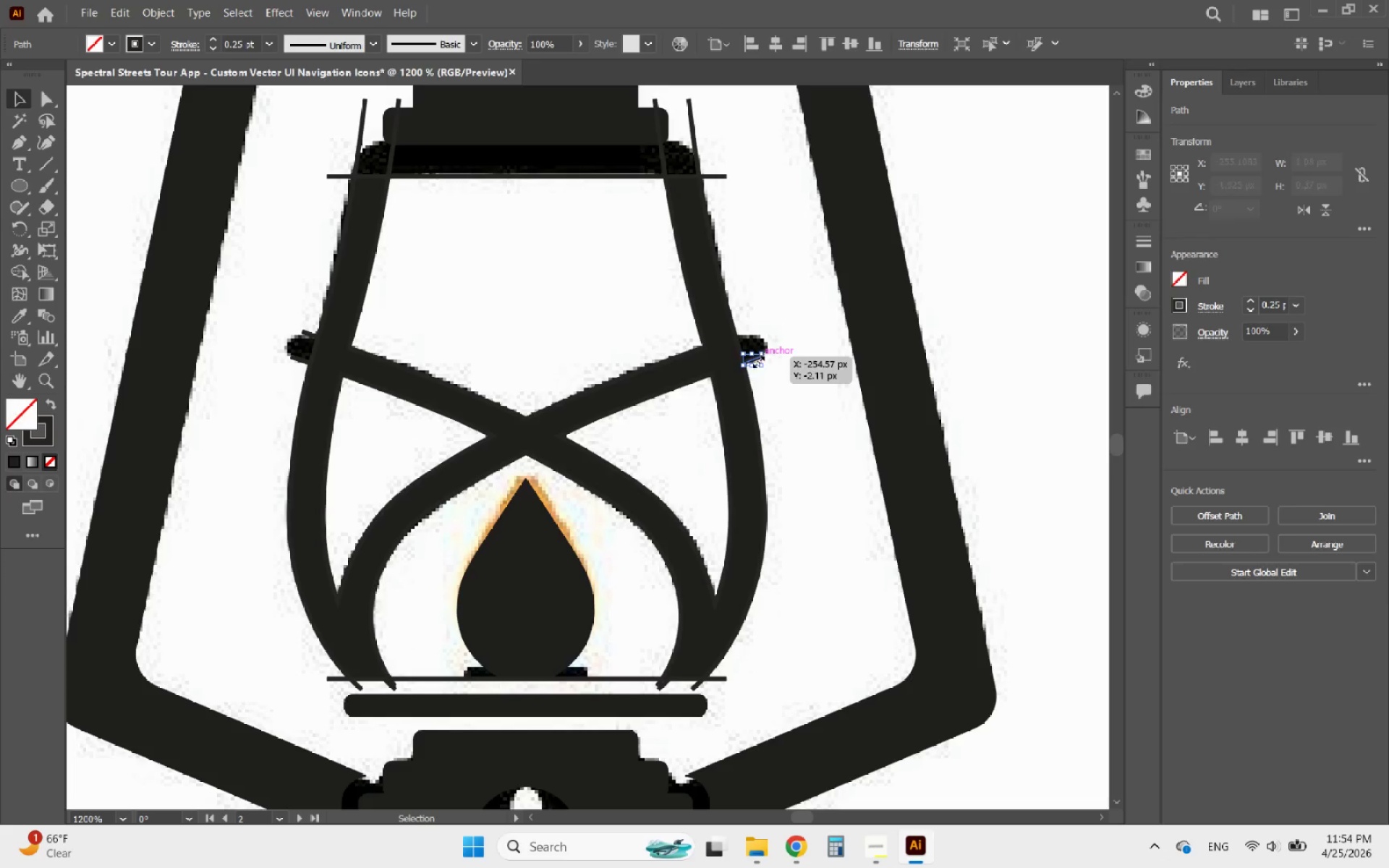 
key(Delete)
 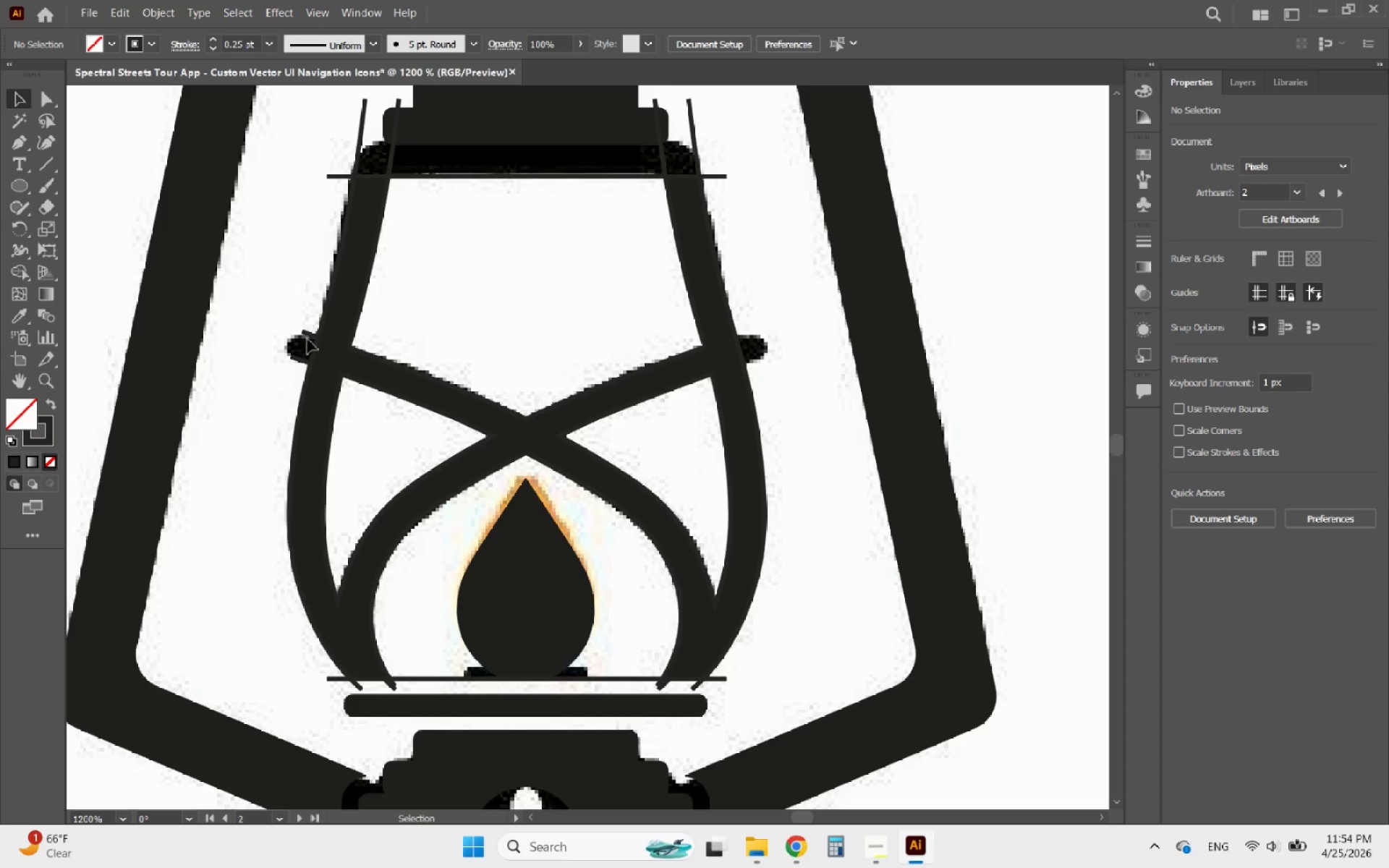 
left_click([312, 336])
 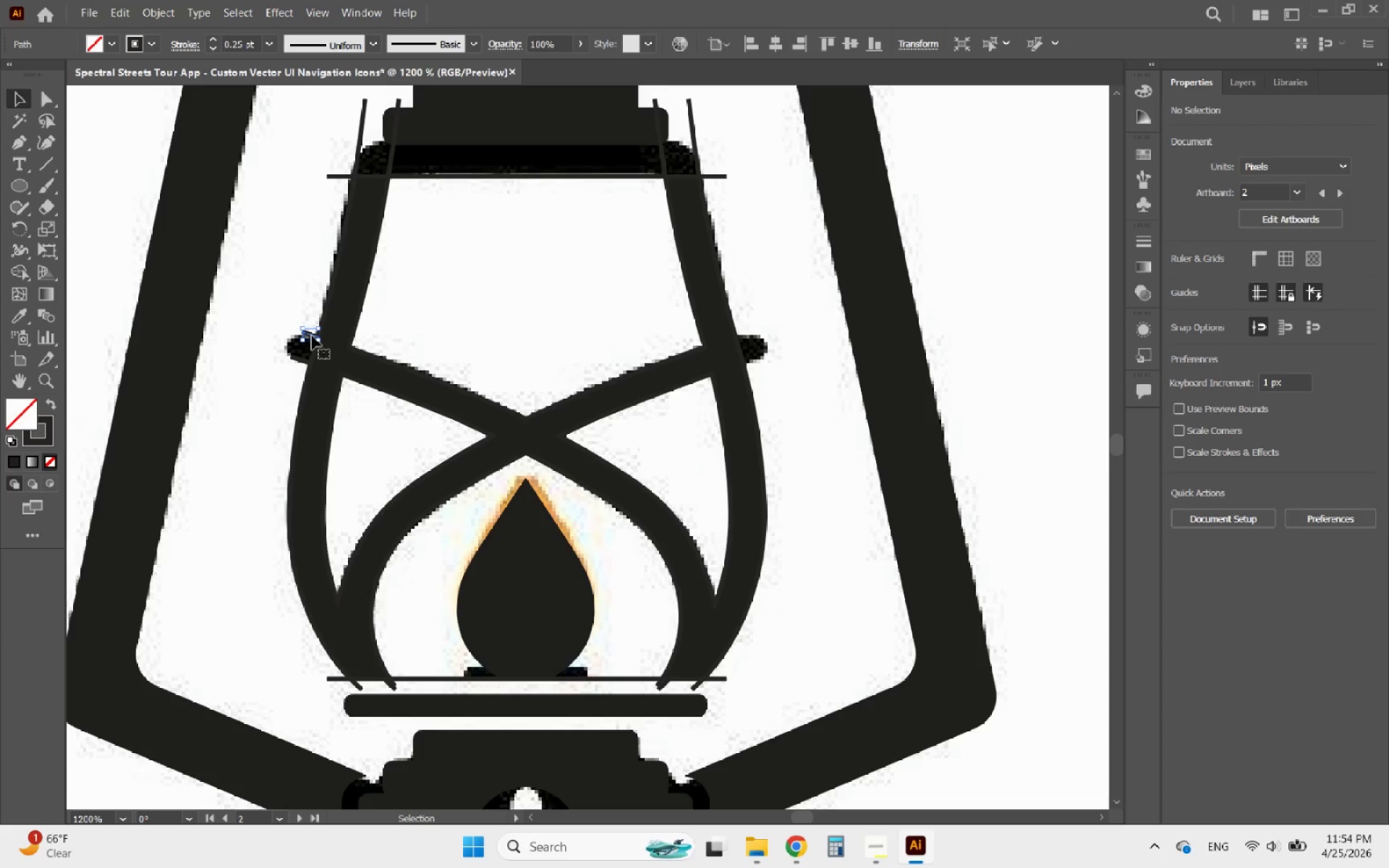 
key(Delete)
 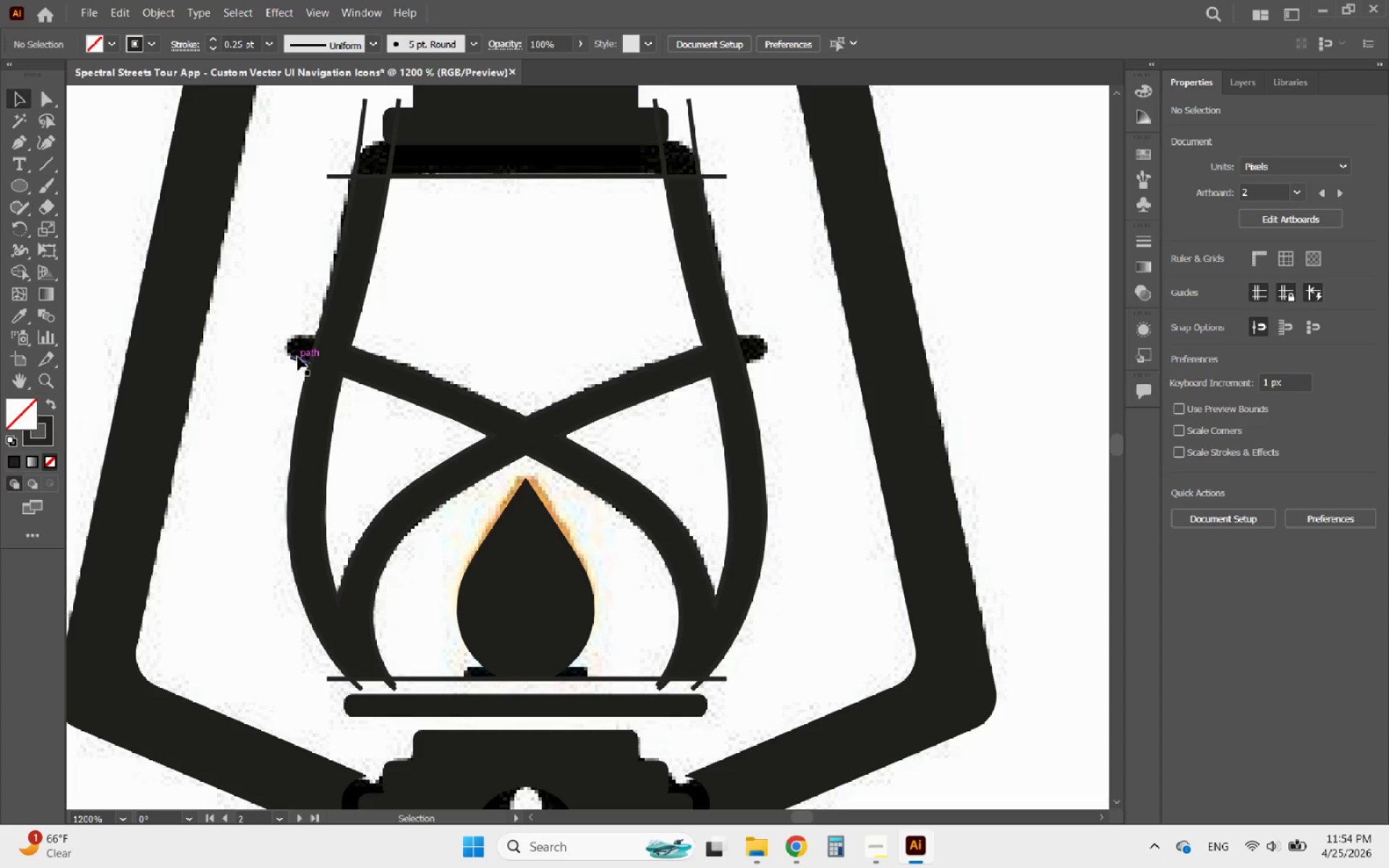 
left_click([296, 359])
 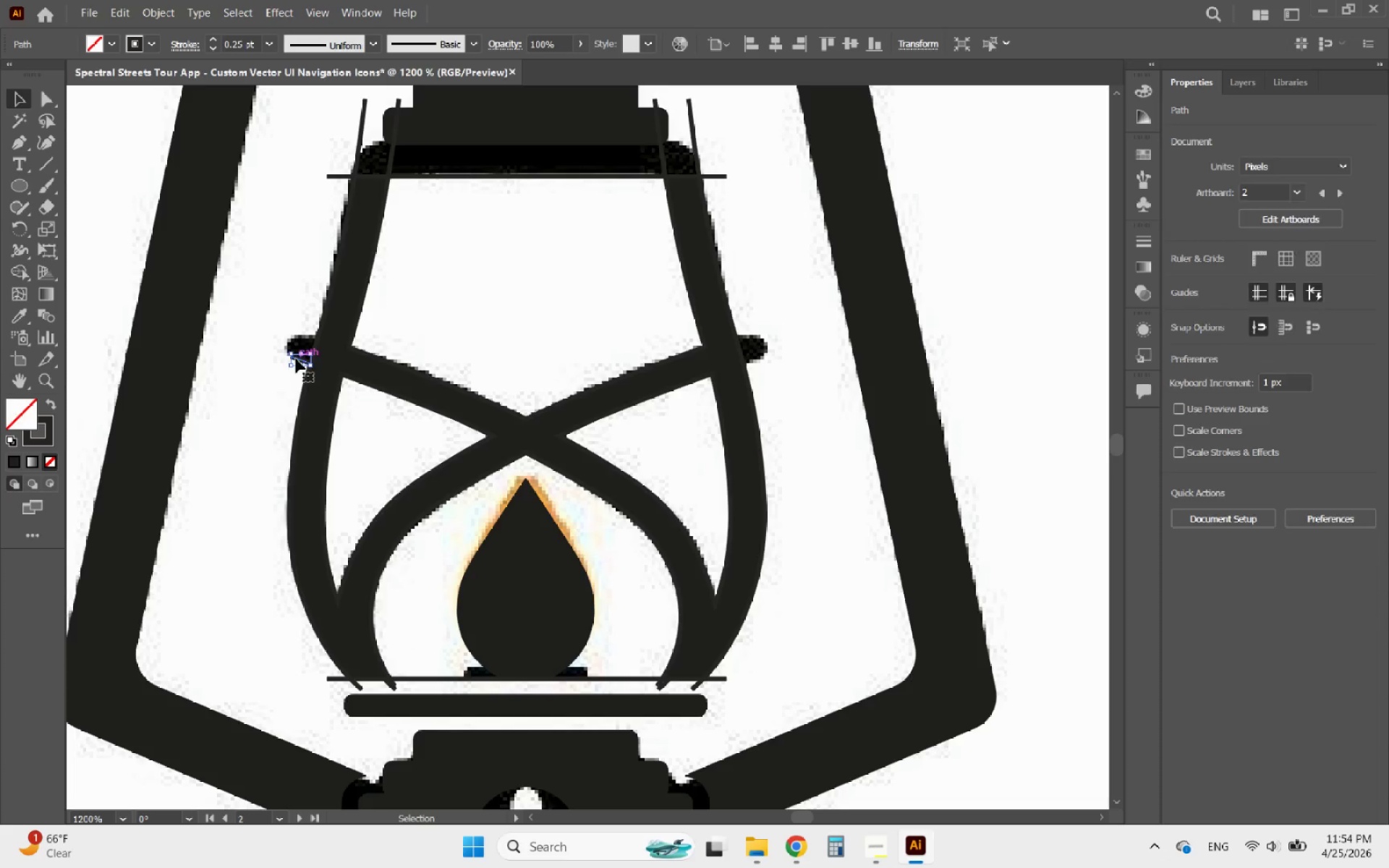 
key(Delete)
 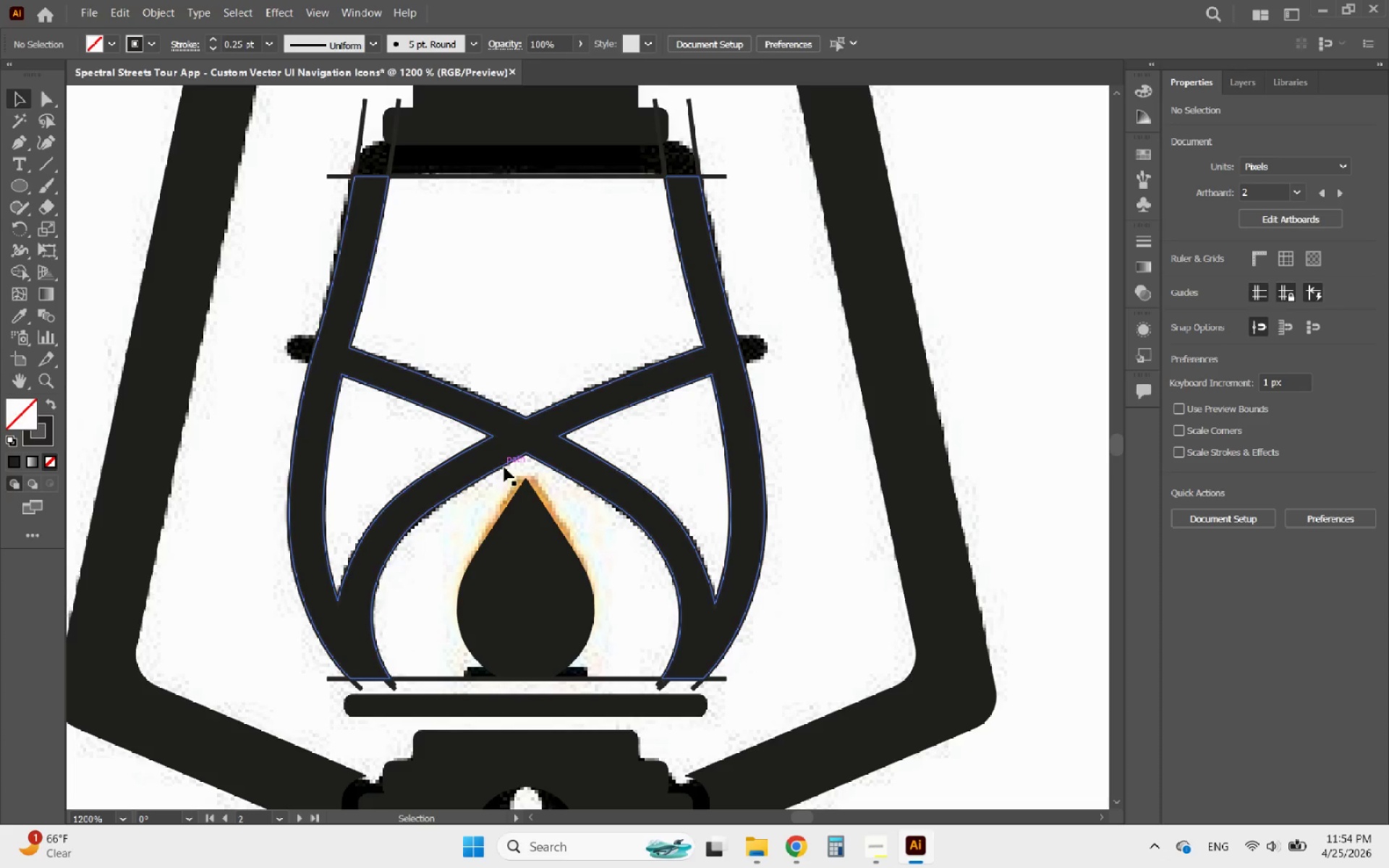 
left_click([504, 467])
 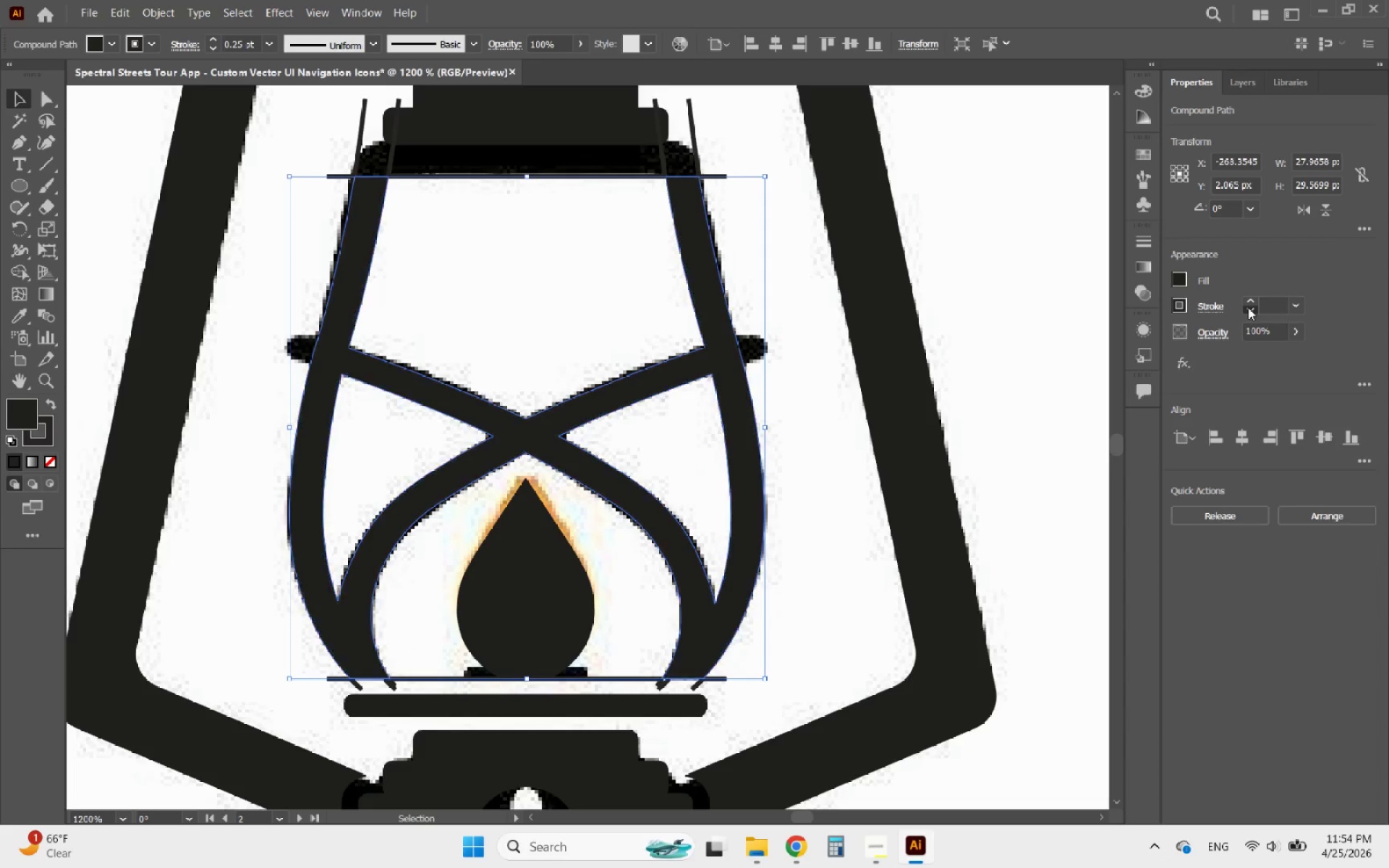 
left_click([1248, 307])
 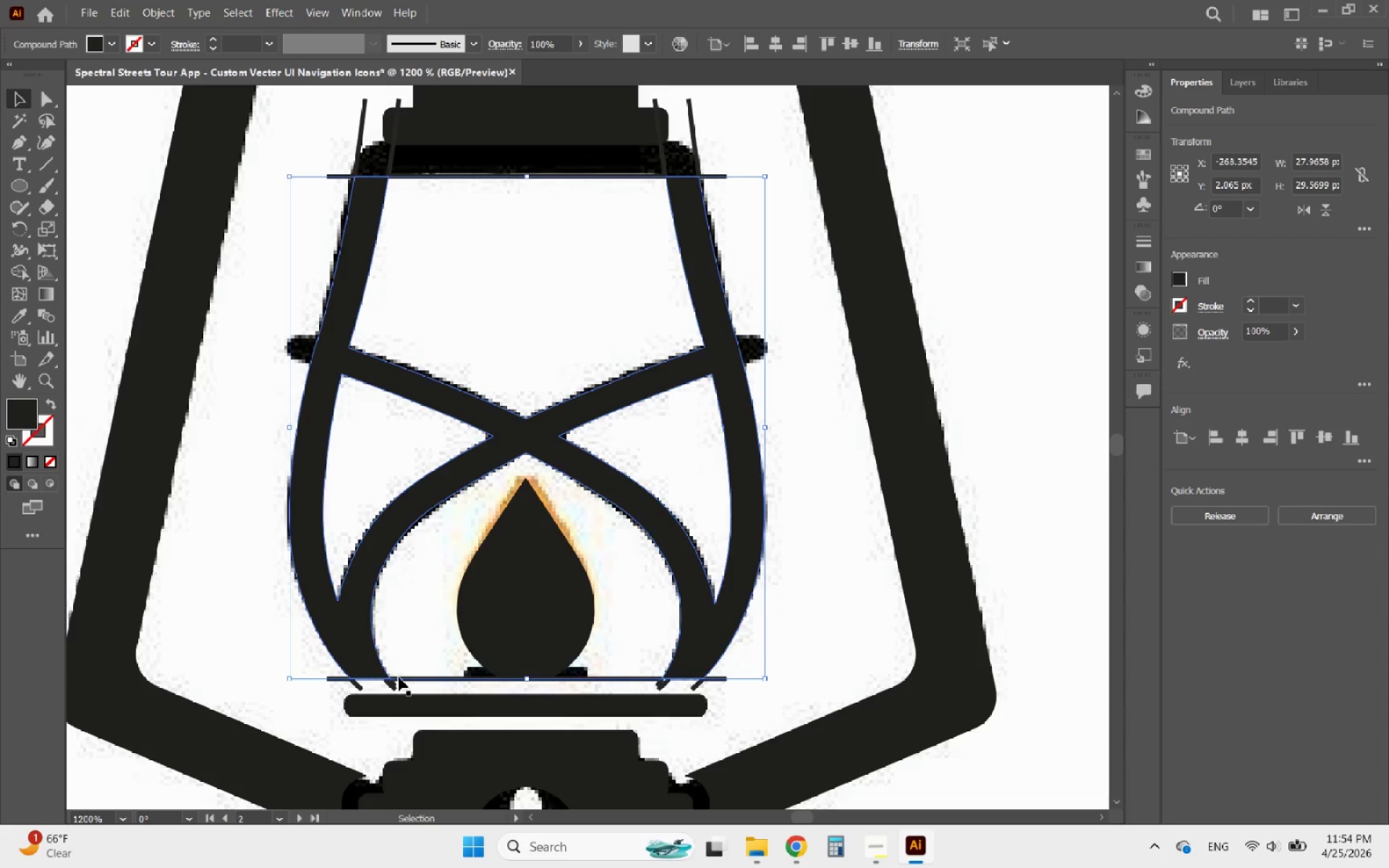 
left_click([399, 677])
 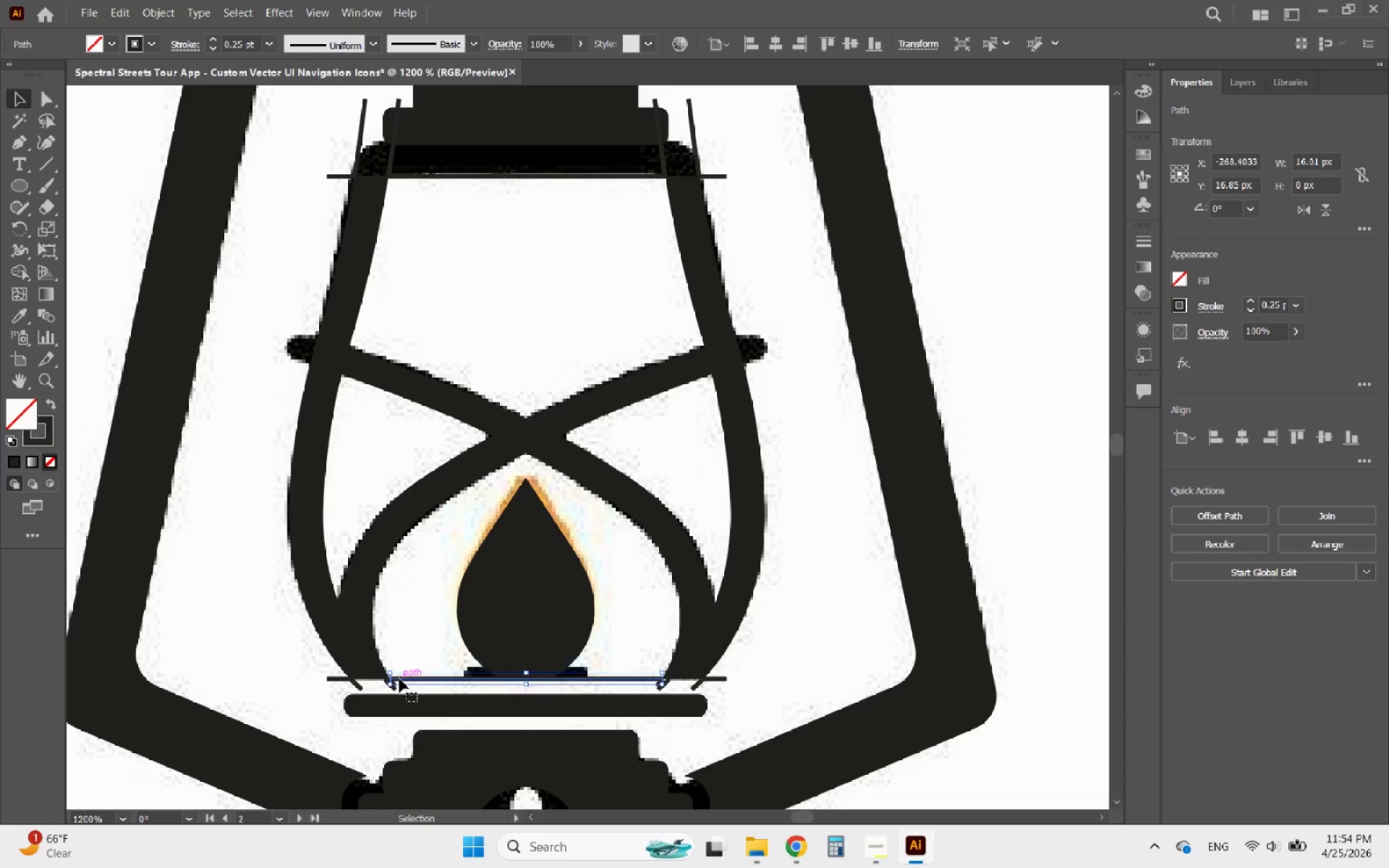 
key(Delete)
 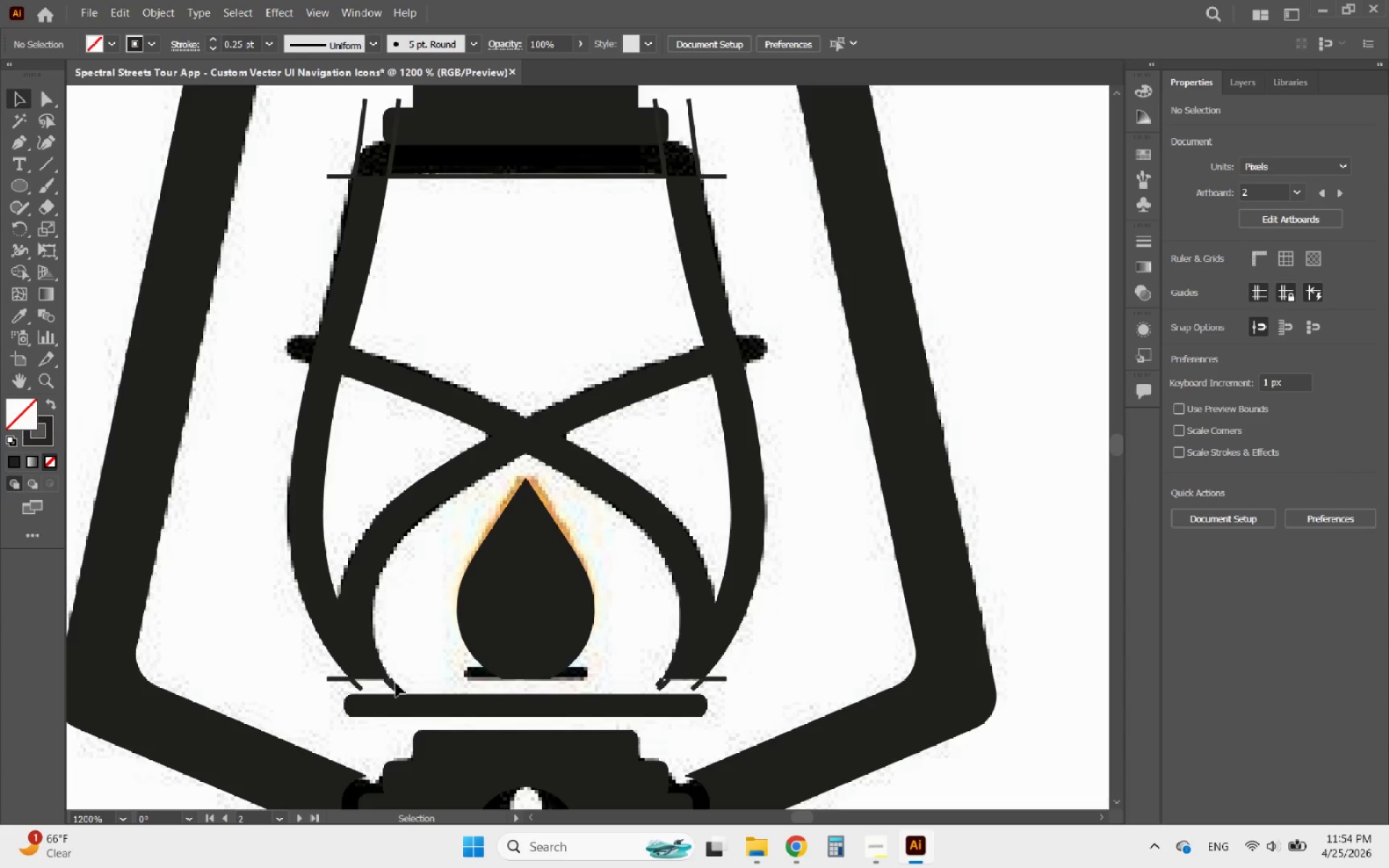 
left_click([392, 686])
 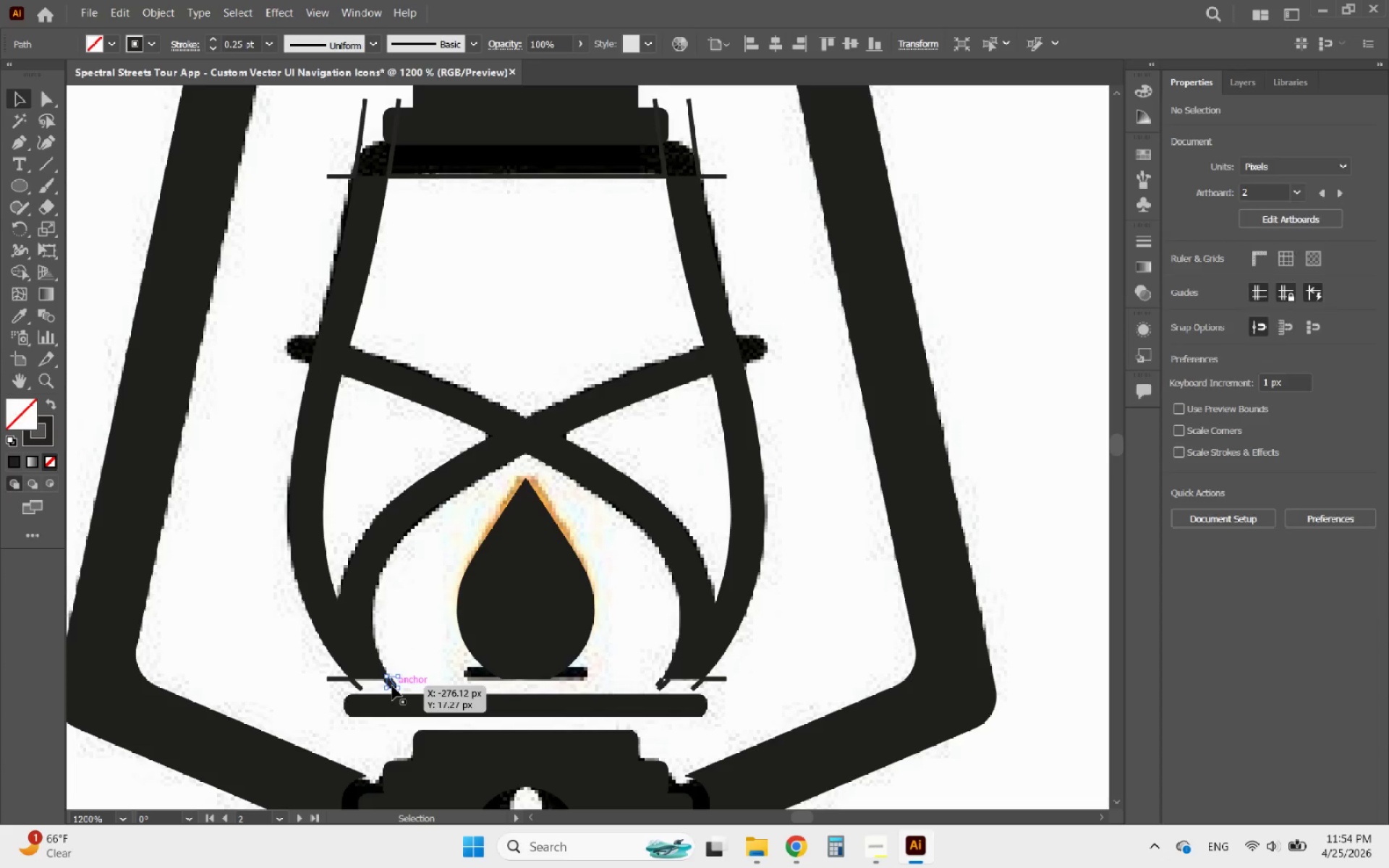 
key(Delete)
 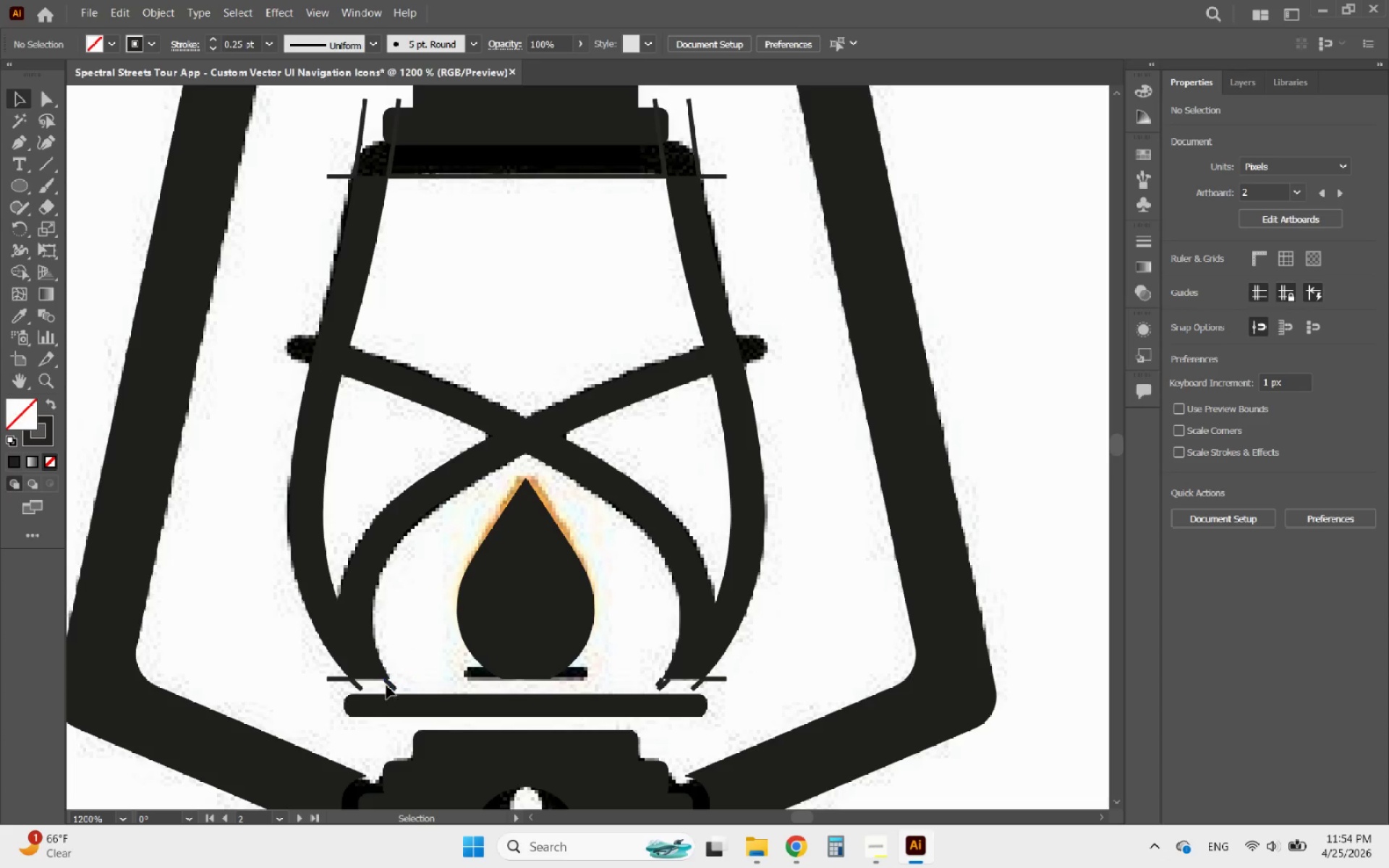 
left_click([386, 685])
 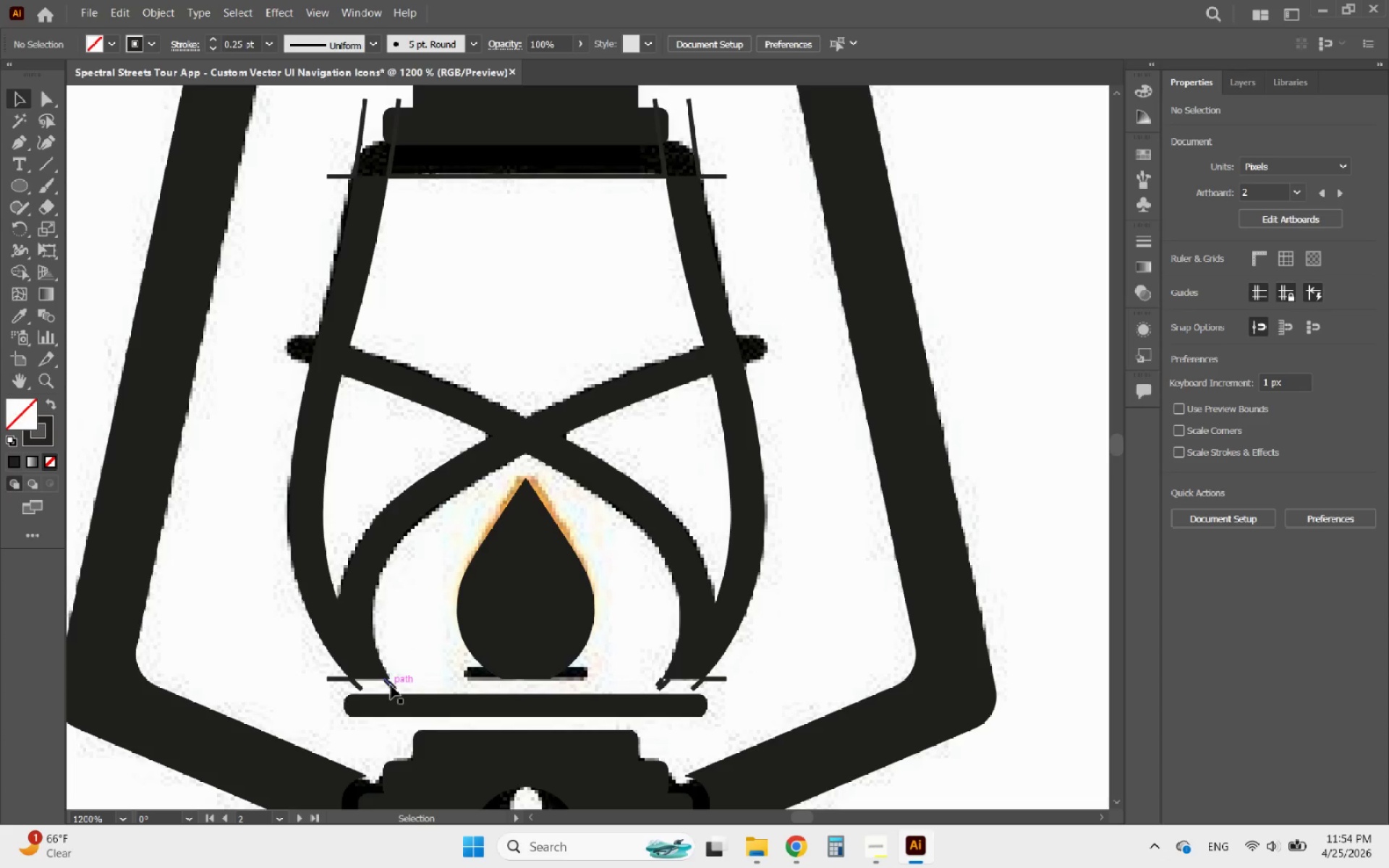 
left_click([391, 685])
 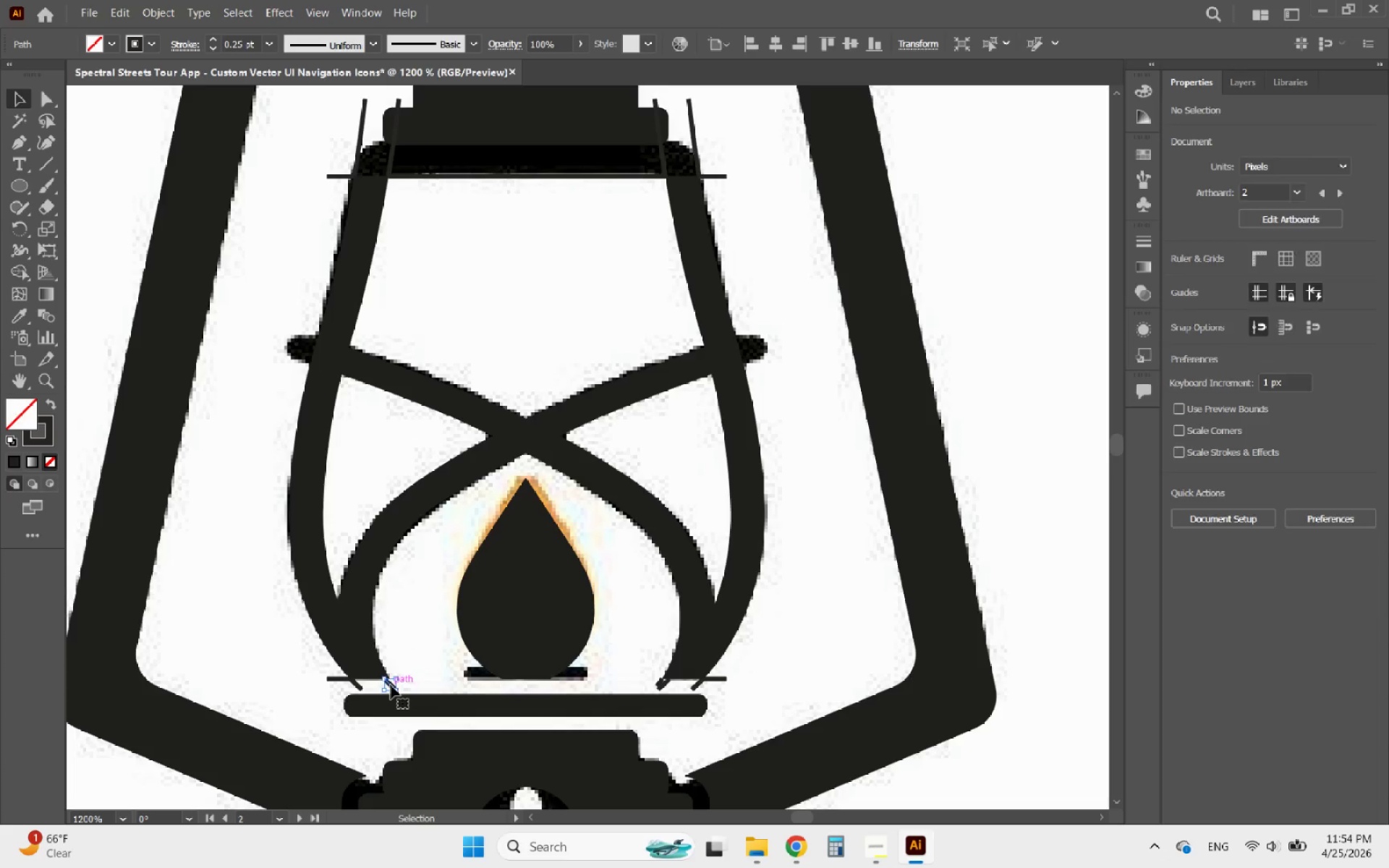 
key(Delete)
 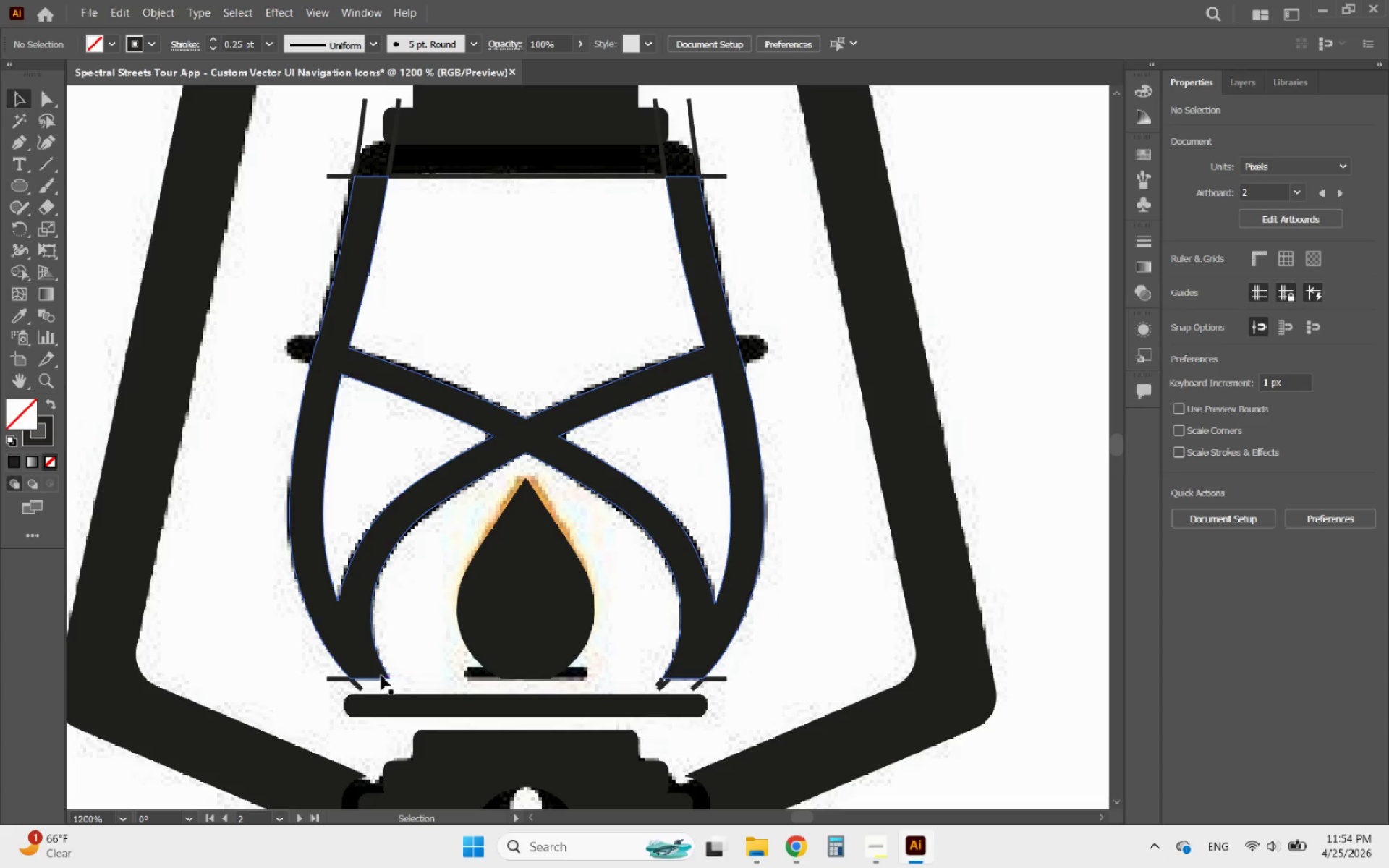 
left_click([381, 676])
 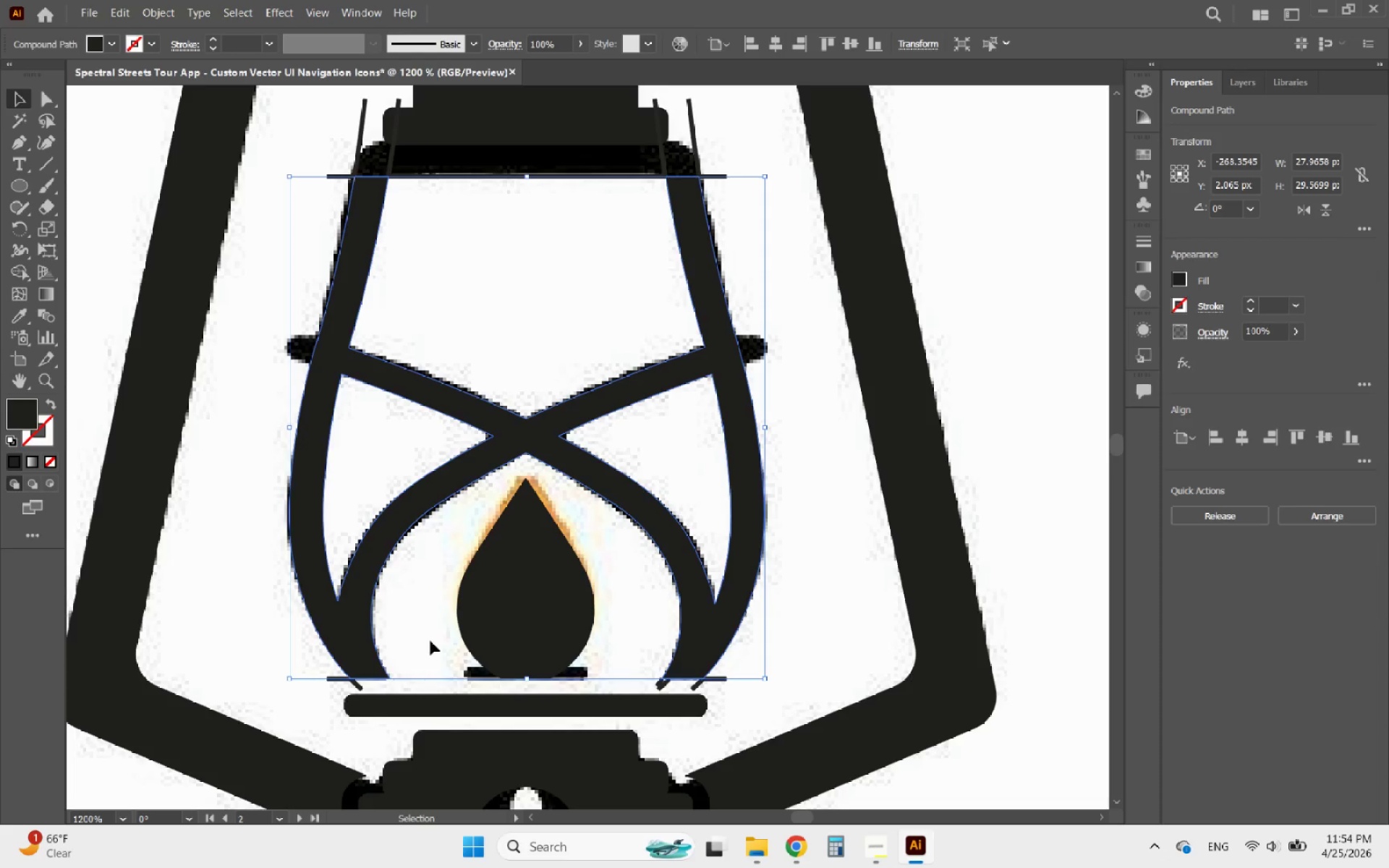 
left_click([430, 641])
 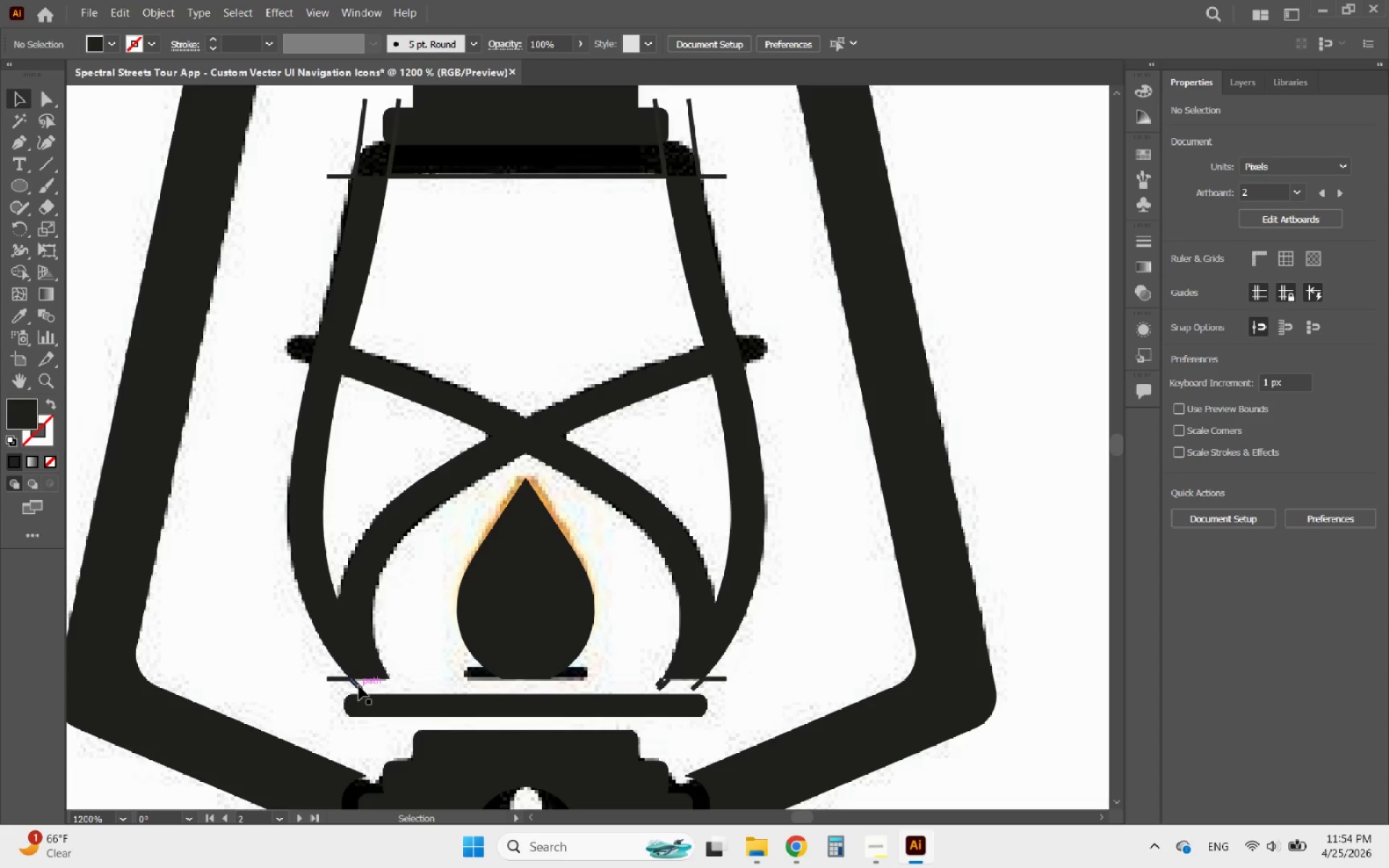 
left_click([358, 686])
 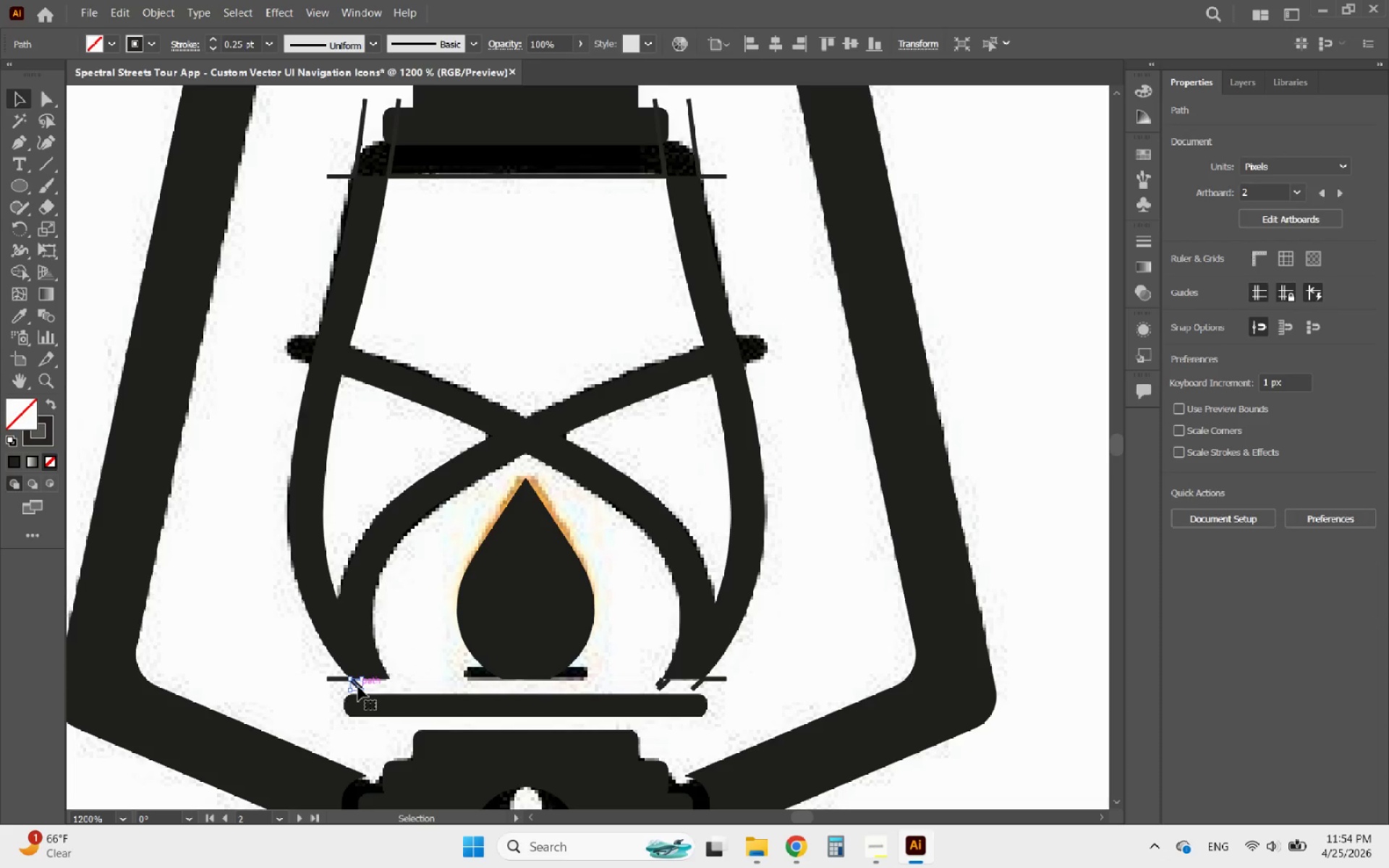 
key(Delete)
 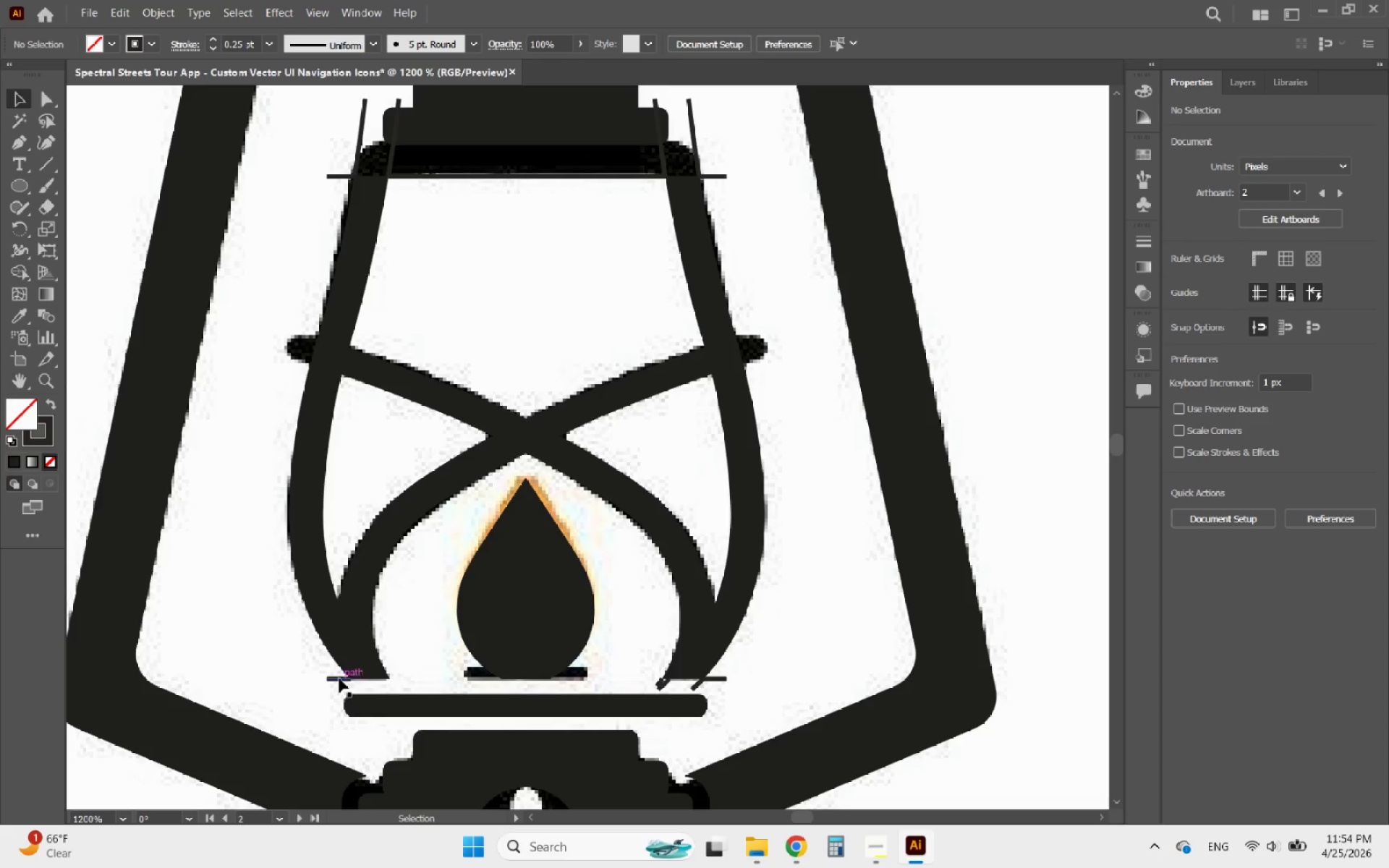 
left_click([339, 678])
 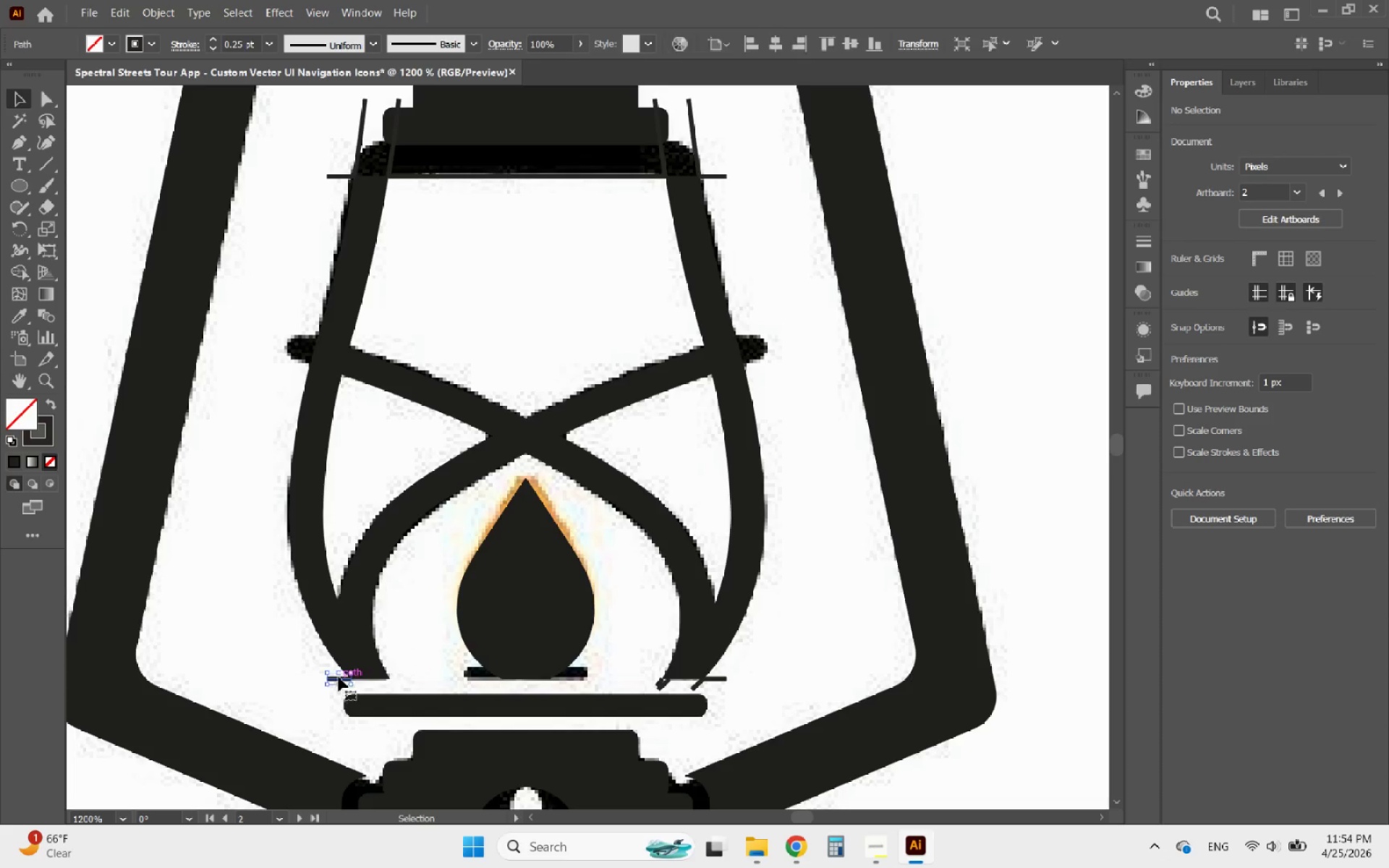 
key(Delete)
 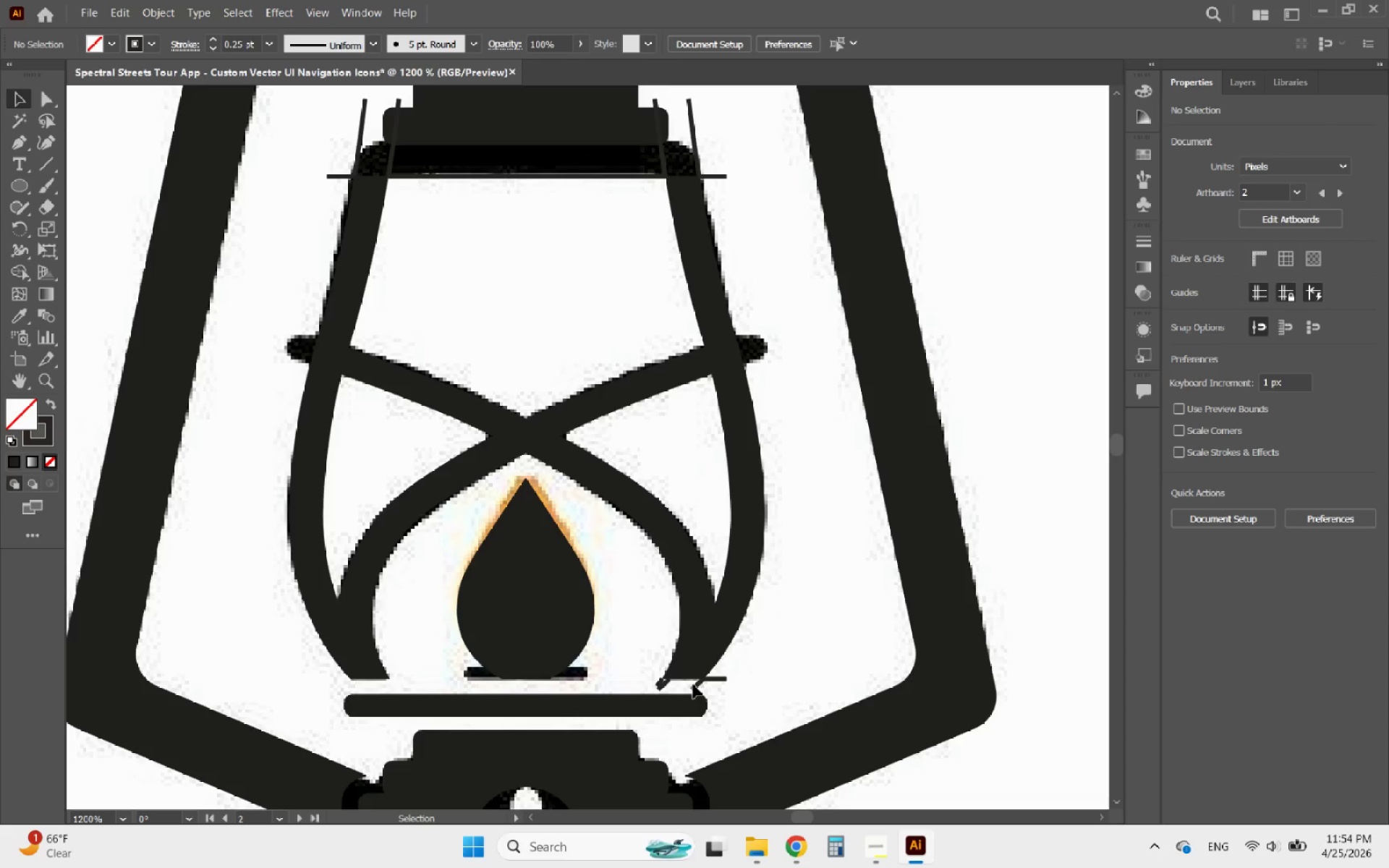 
left_click([697, 684])
 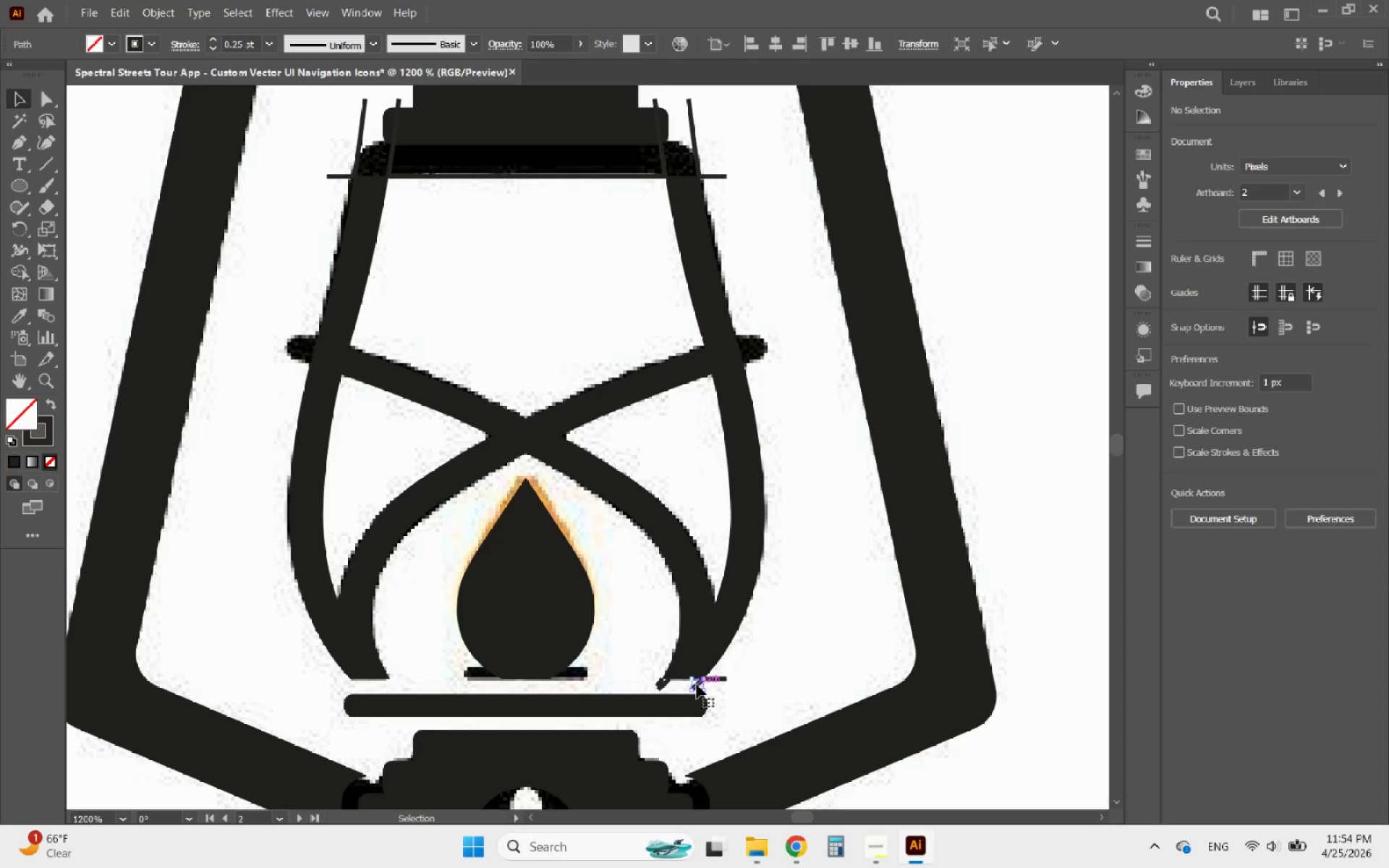 
key(Delete)
 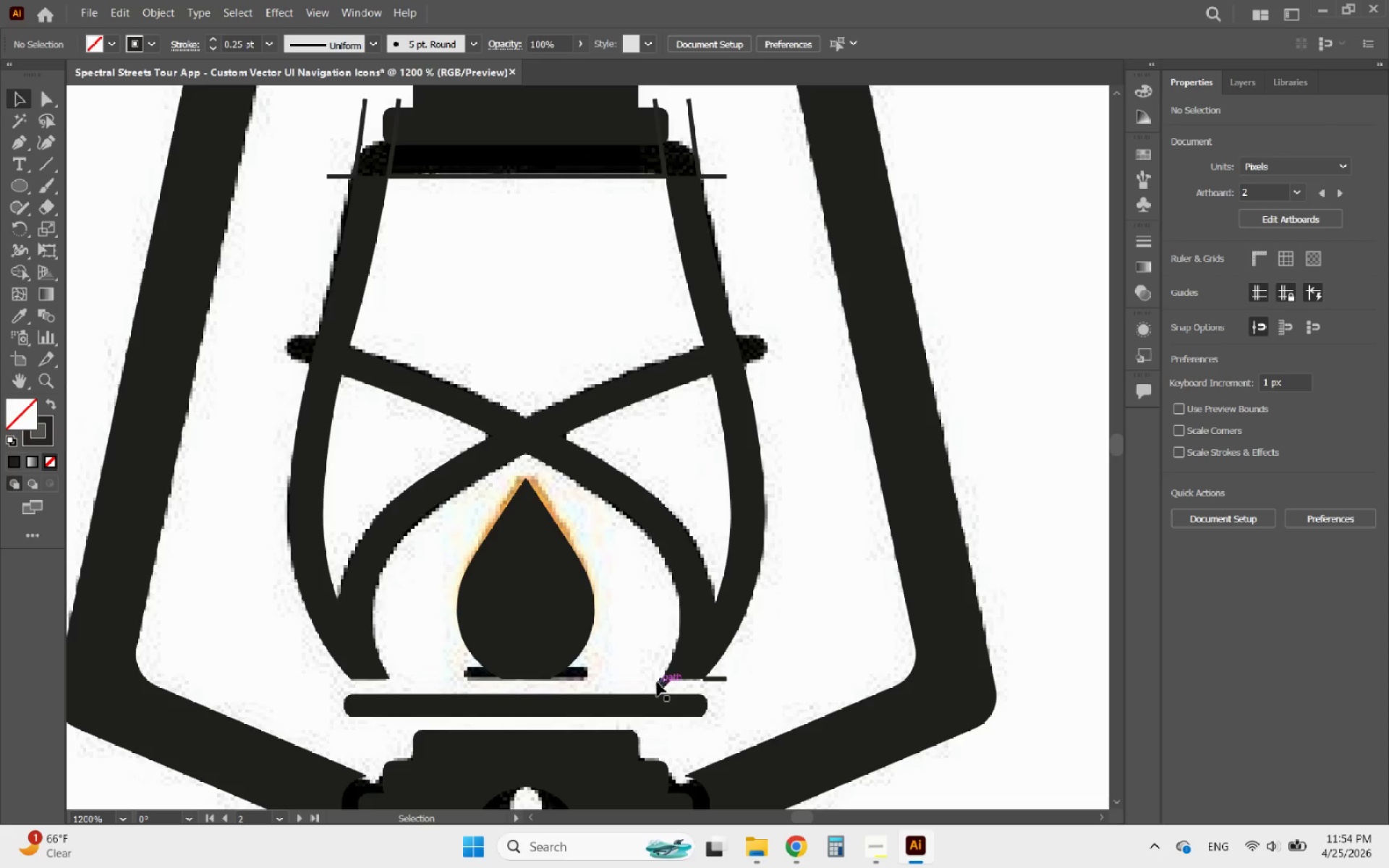 
left_click([657, 682])
 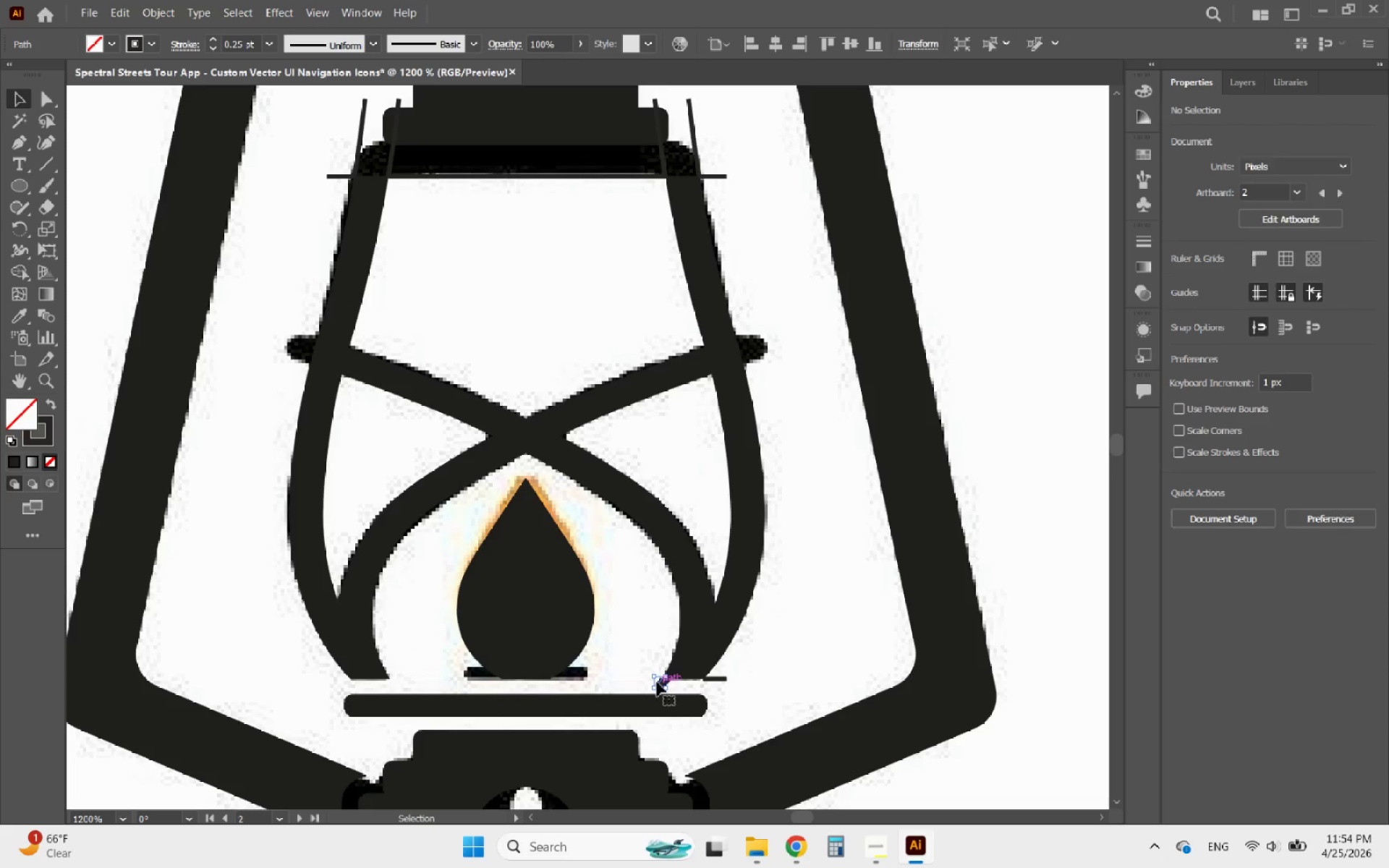 
key(Delete)
 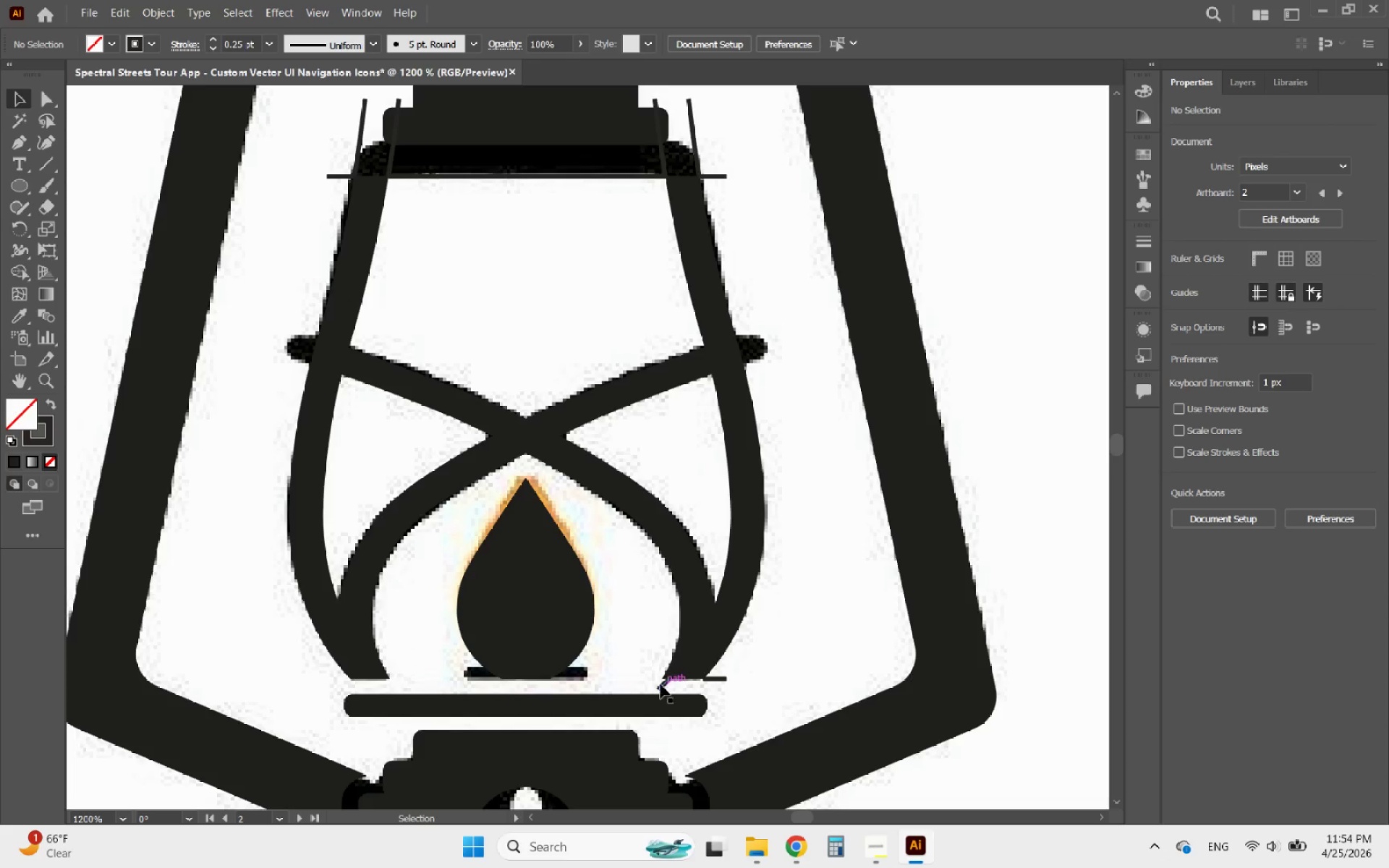 
left_click([660, 685])
 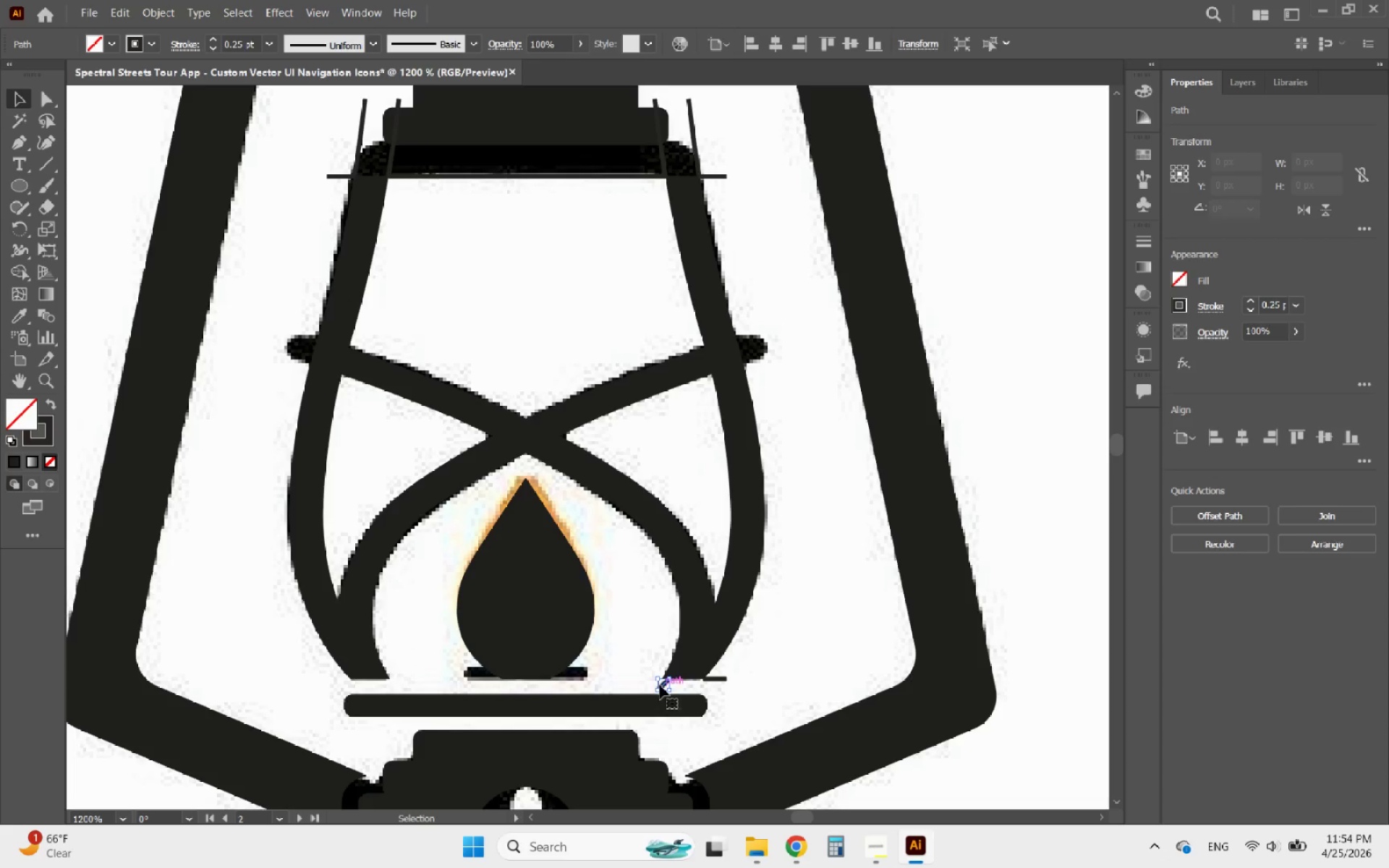 
key(Delete)
 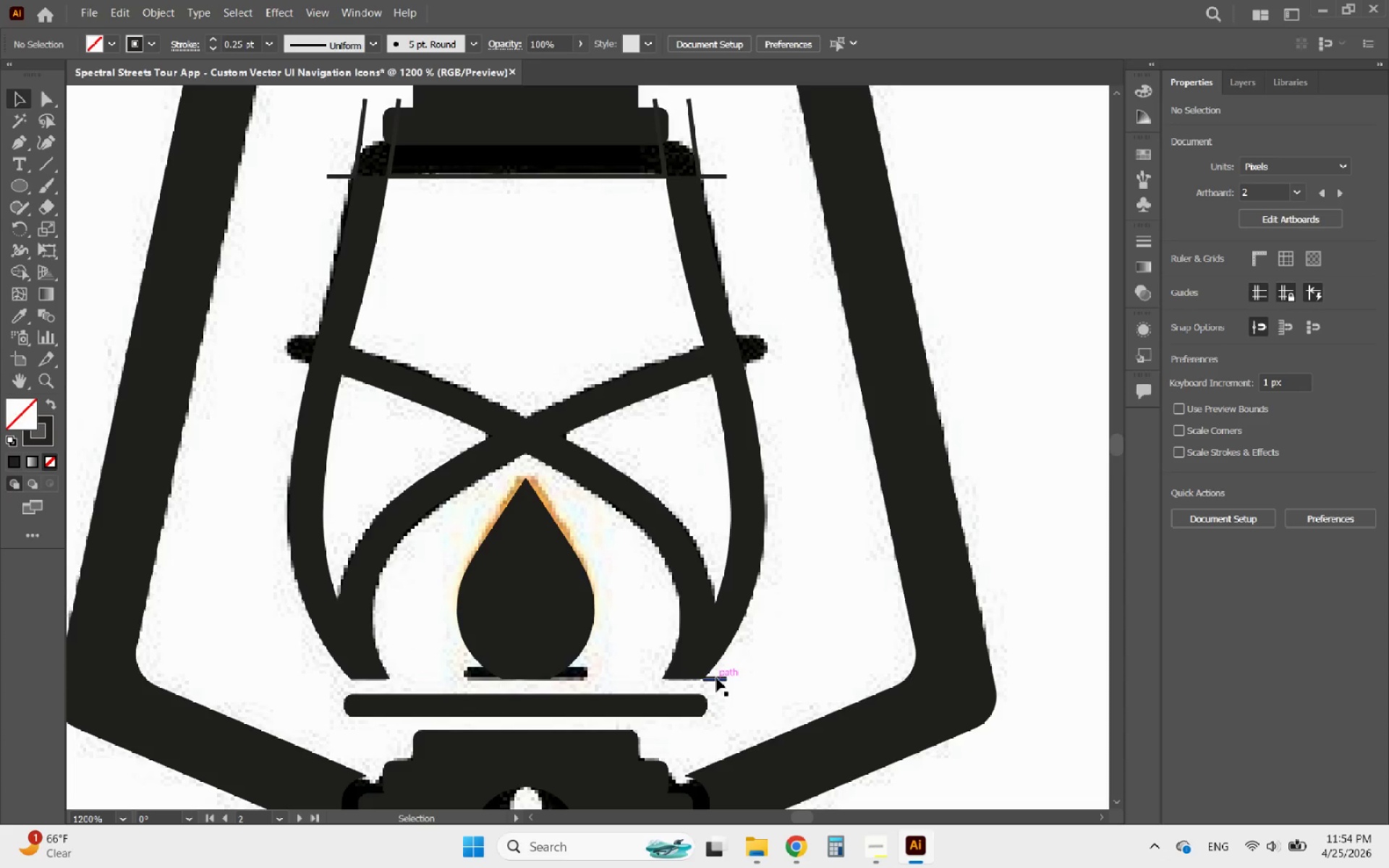 
left_click([718, 678])
 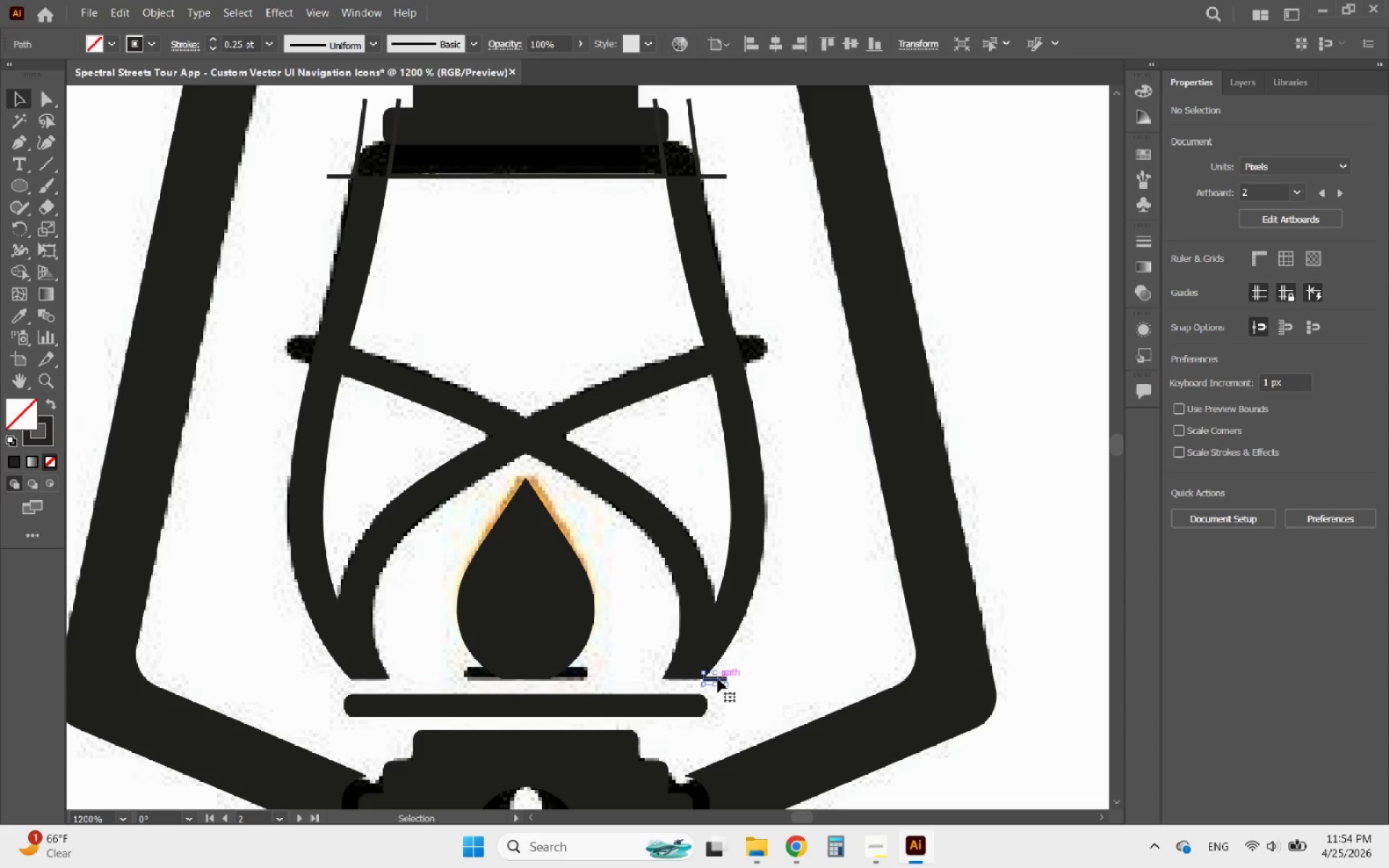 
key(Delete)
 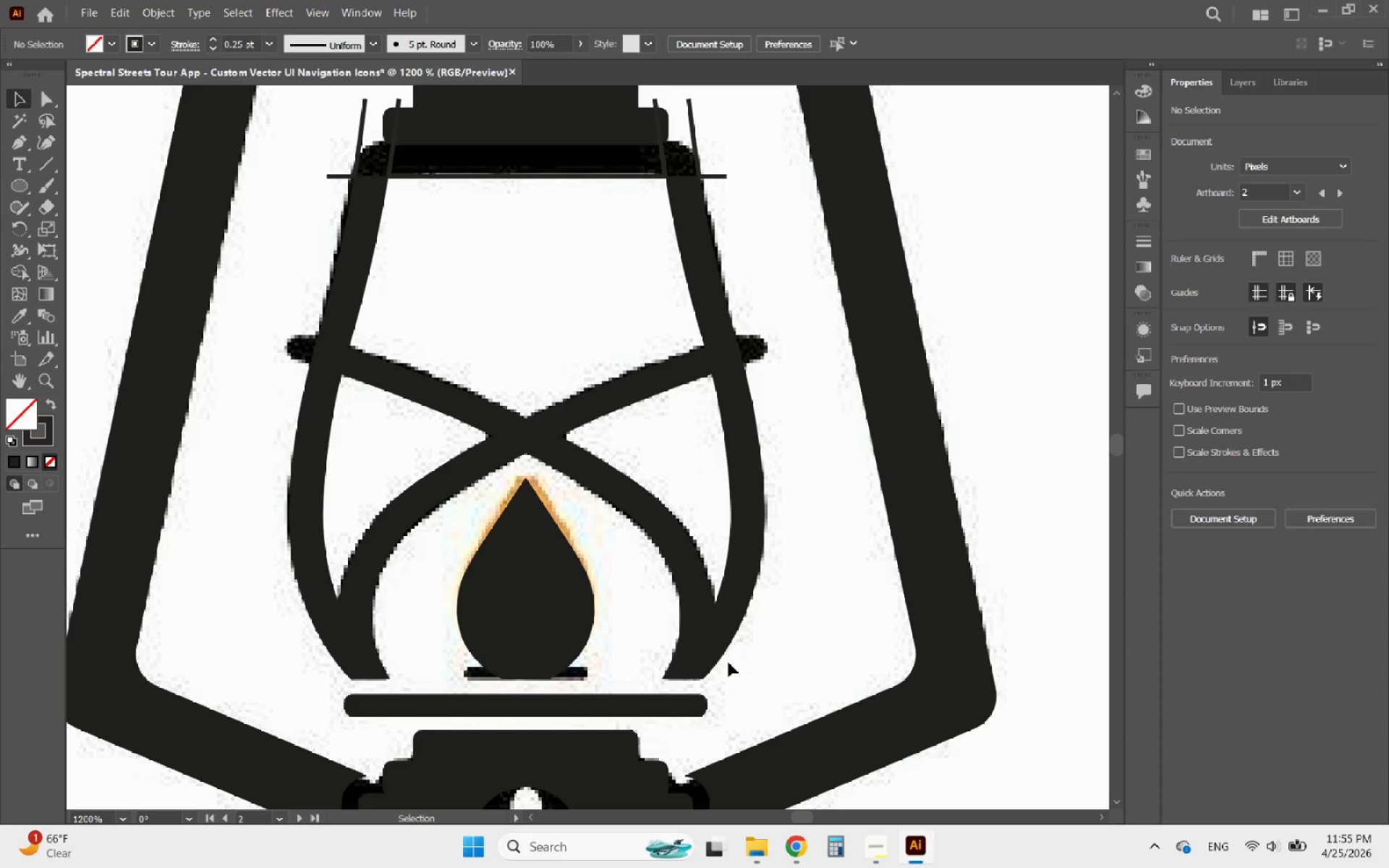 
hold_key(key=AltLeft, duration=0.48)
scroll: coordinate [702, 686], scroll_direction: down, amount: 2.0
 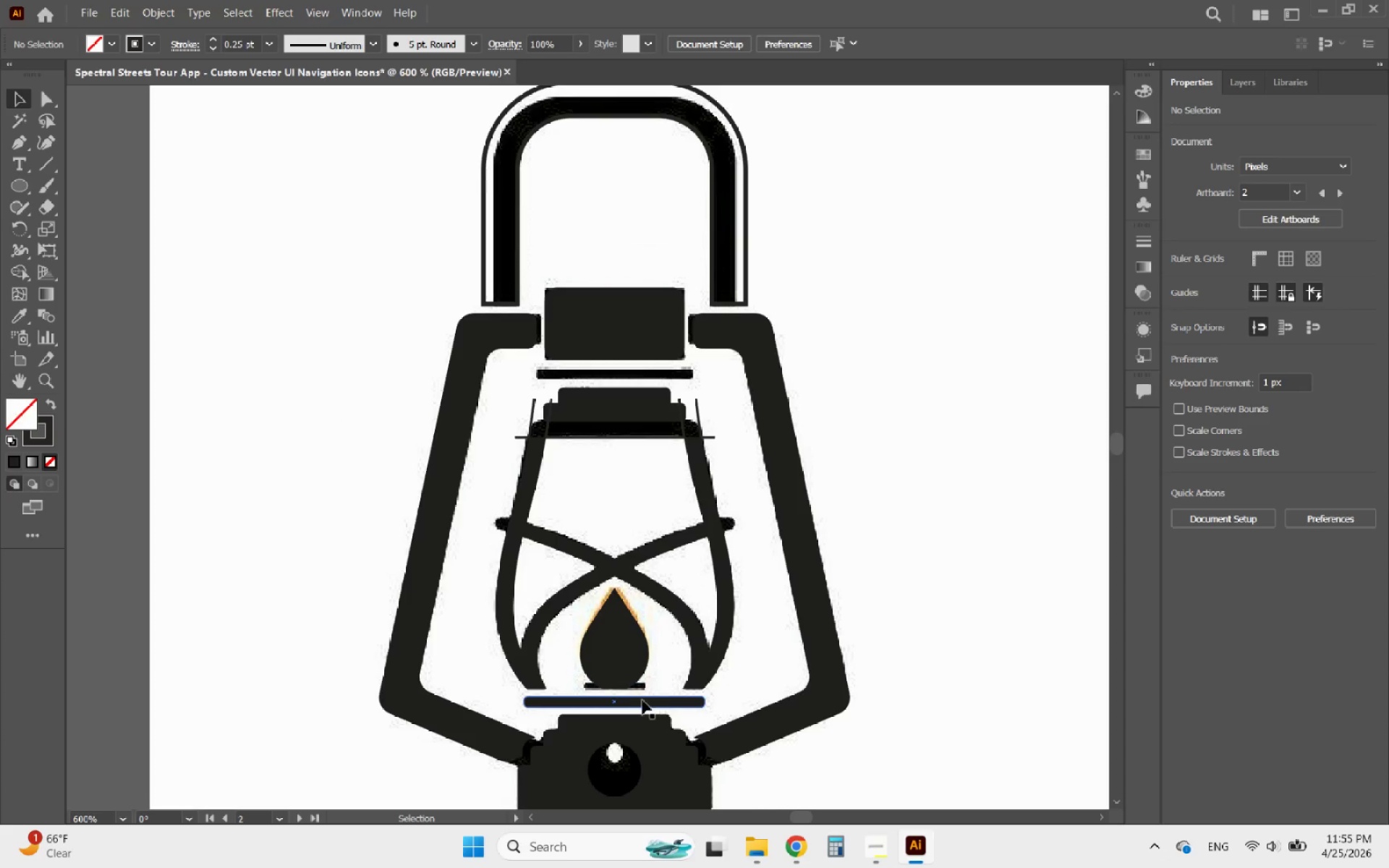 
left_click([642, 700])
 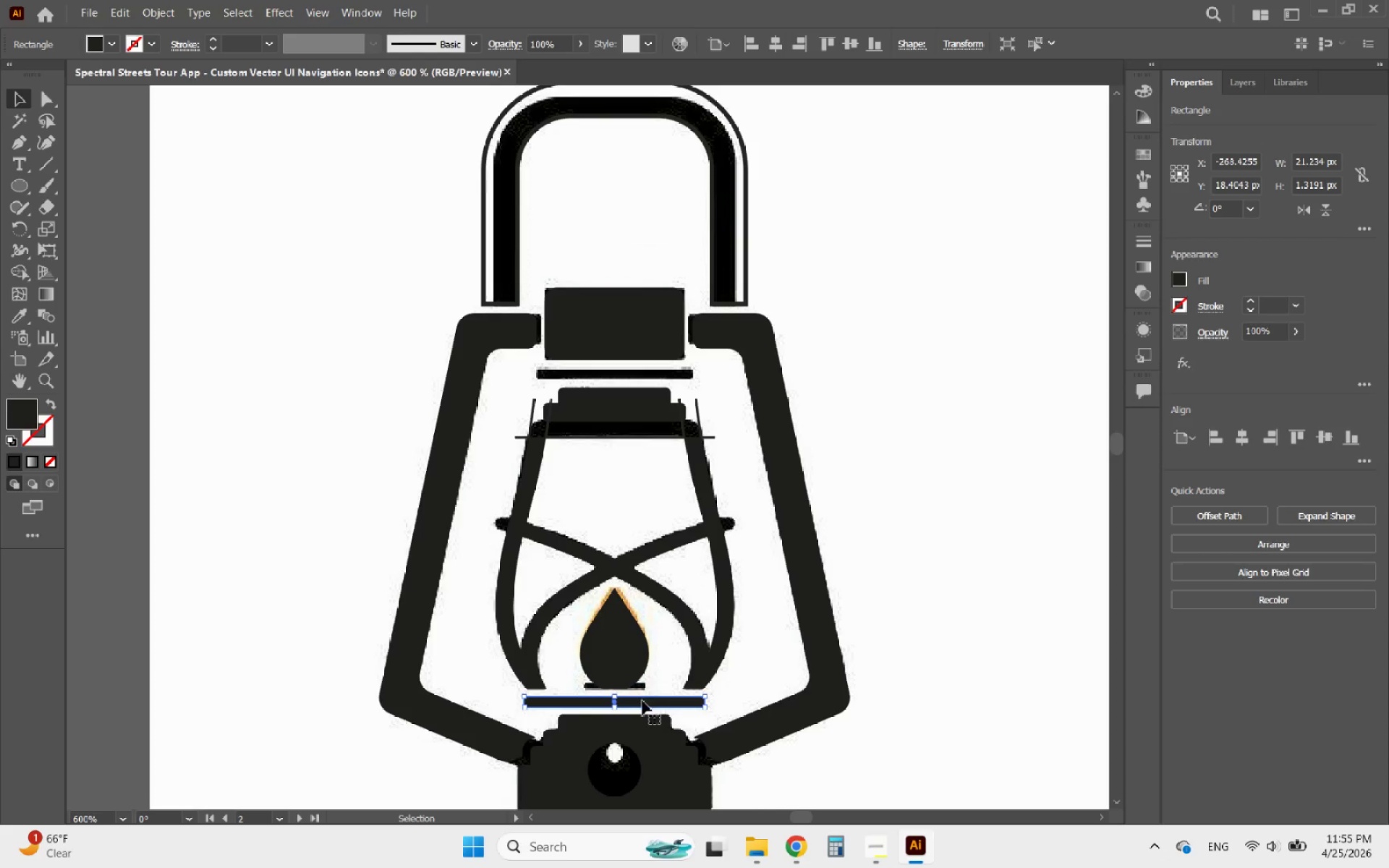 
hold_key(key=AltLeft, duration=2.16)
scroll: coordinate [579, 687], scroll_direction: up, amount: 4.0
 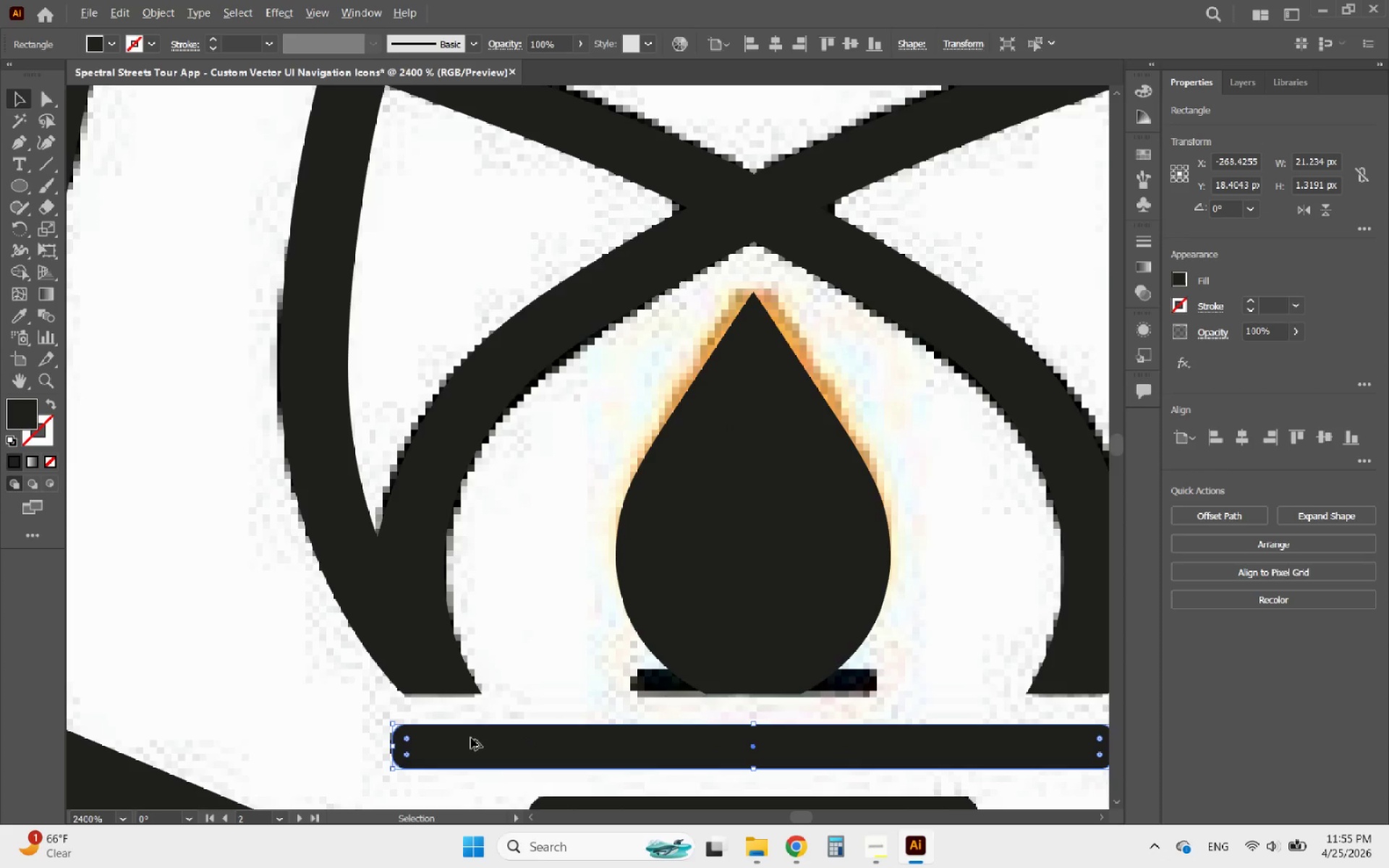 
scroll: coordinate [478, 737], scroll_direction: down, amount: 2.0
 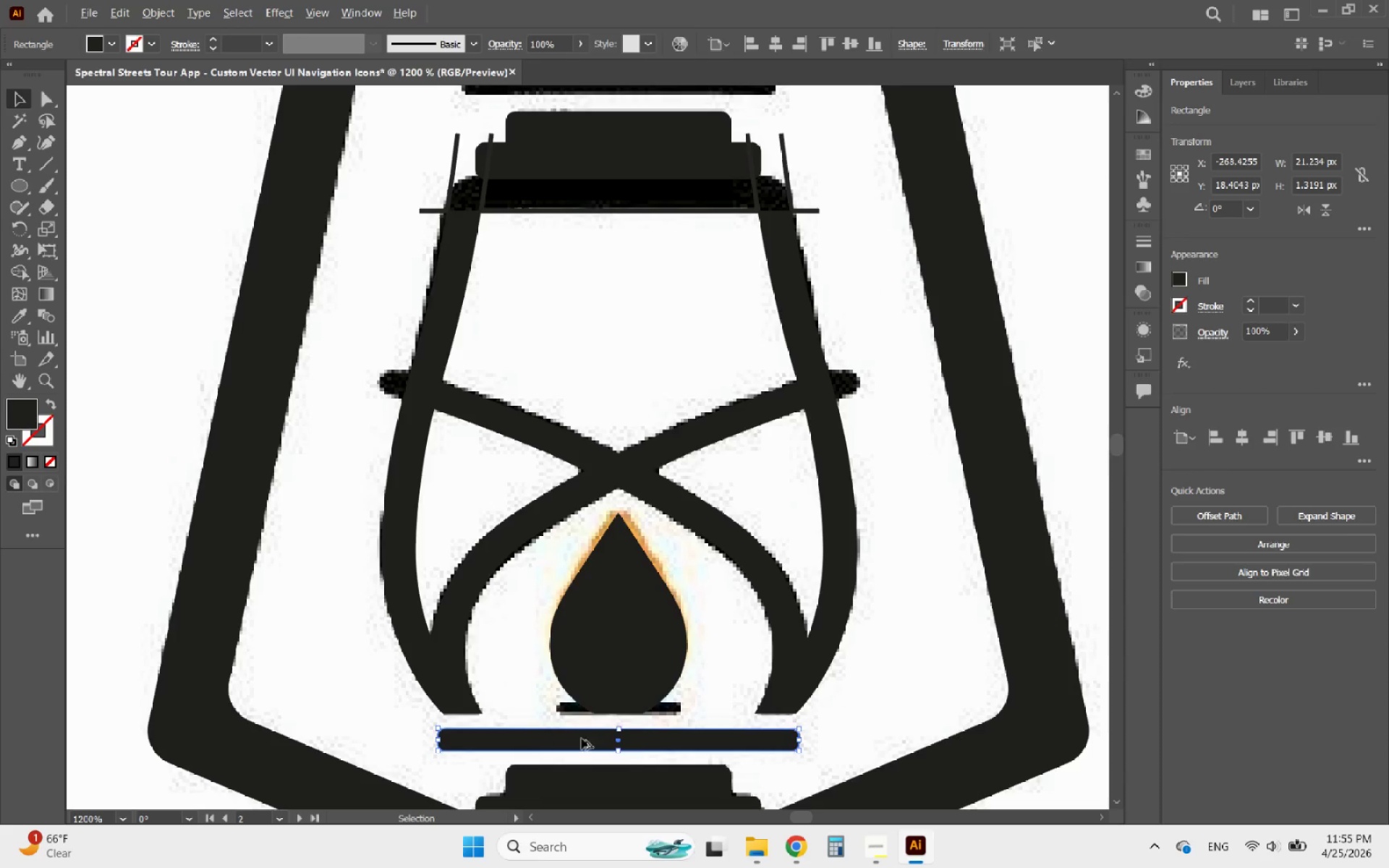 
hold_key(key=AltLeft, duration=2.31)
scroll: coordinate [622, 759], scroll_direction: up, amount: 2.0
 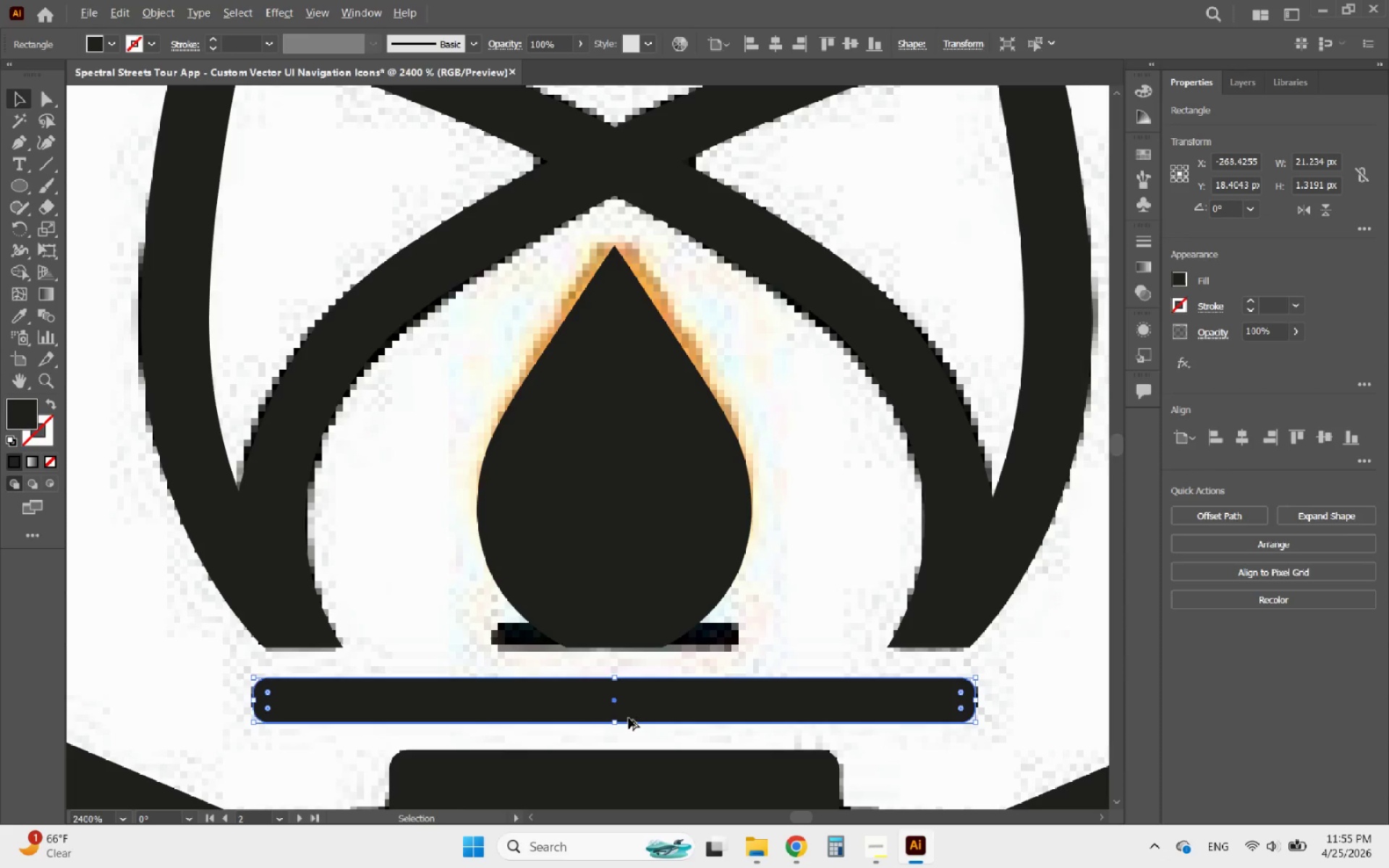 
left_click_drag(start_coordinate=[629, 718], to_coordinate=[629, 655])
 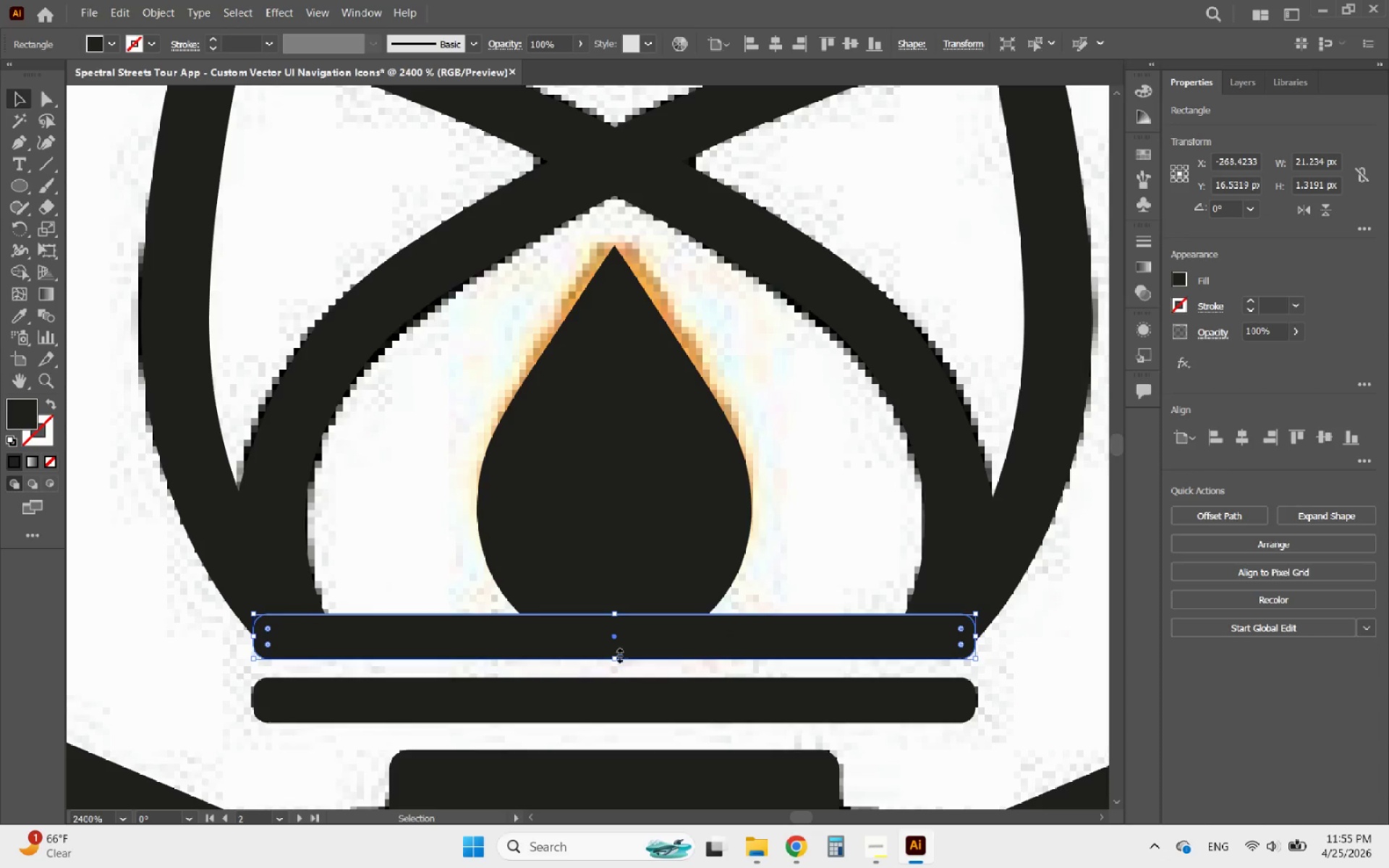 
left_click_drag(start_coordinate=[616, 658], to_coordinate=[639, 625])
 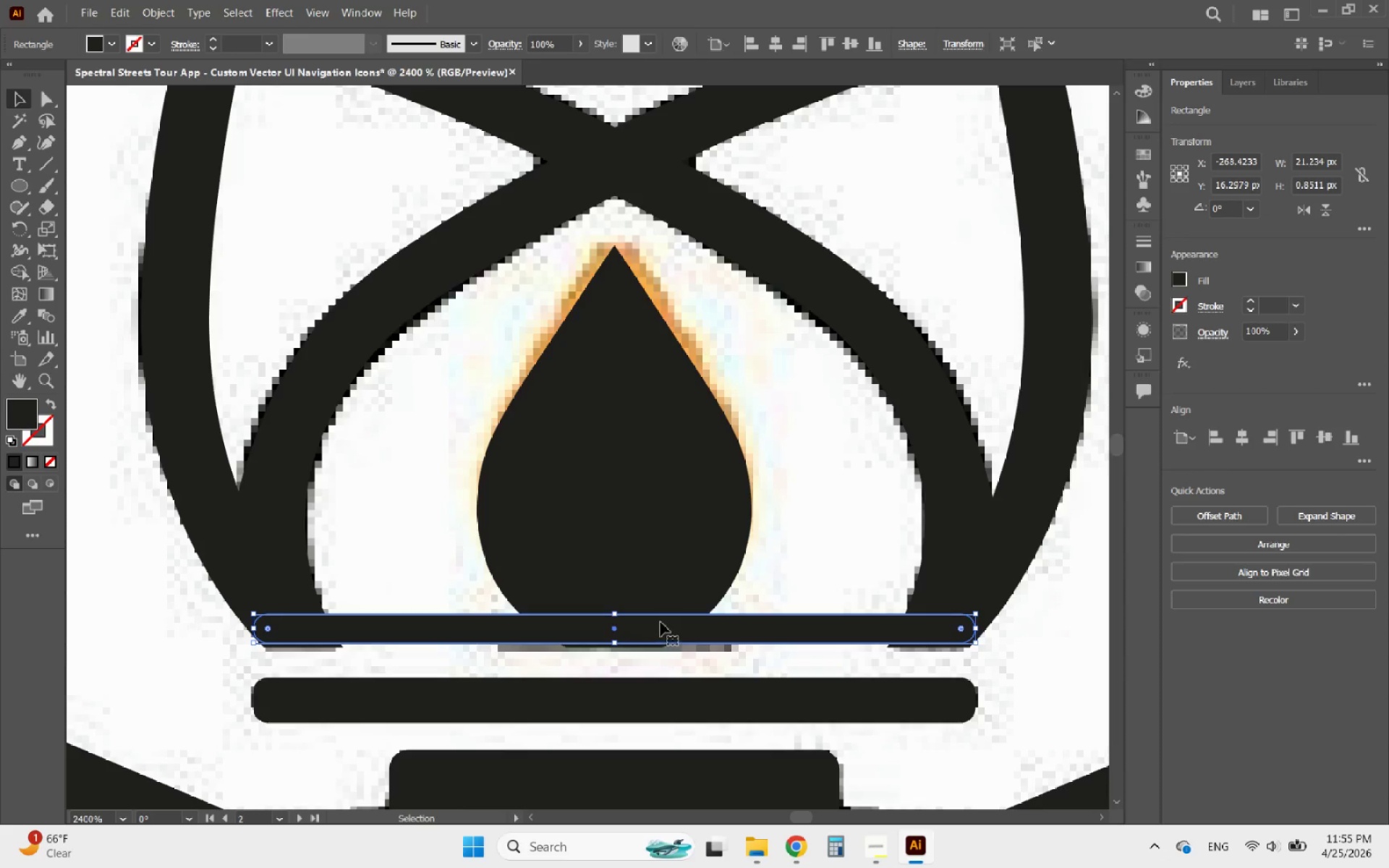 
left_click_drag(start_coordinate=[660, 622], to_coordinate=[658, 629])
 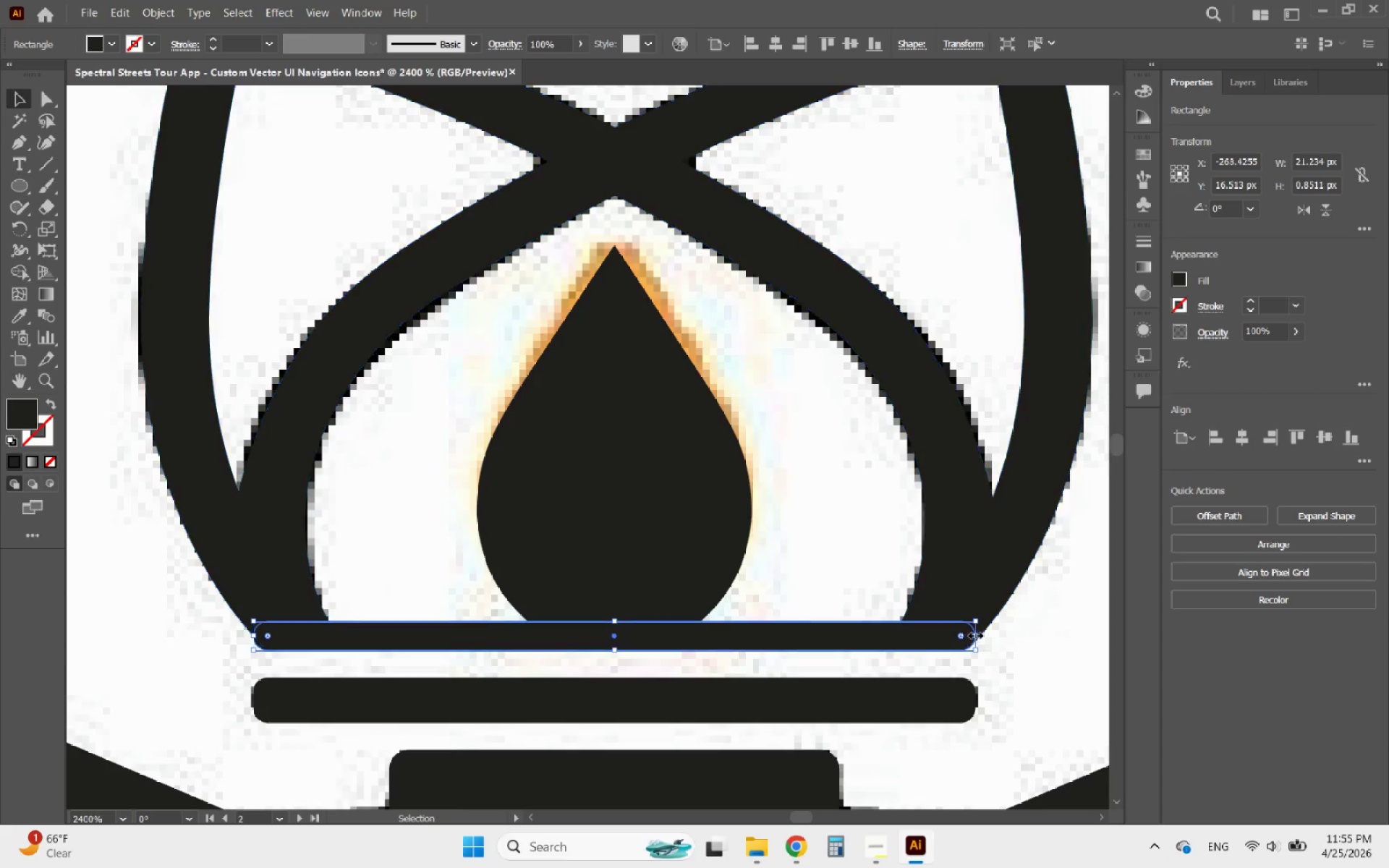 
left_click_drag(start_coordinate=[974, 631], to_coordinate=[765, 645])
 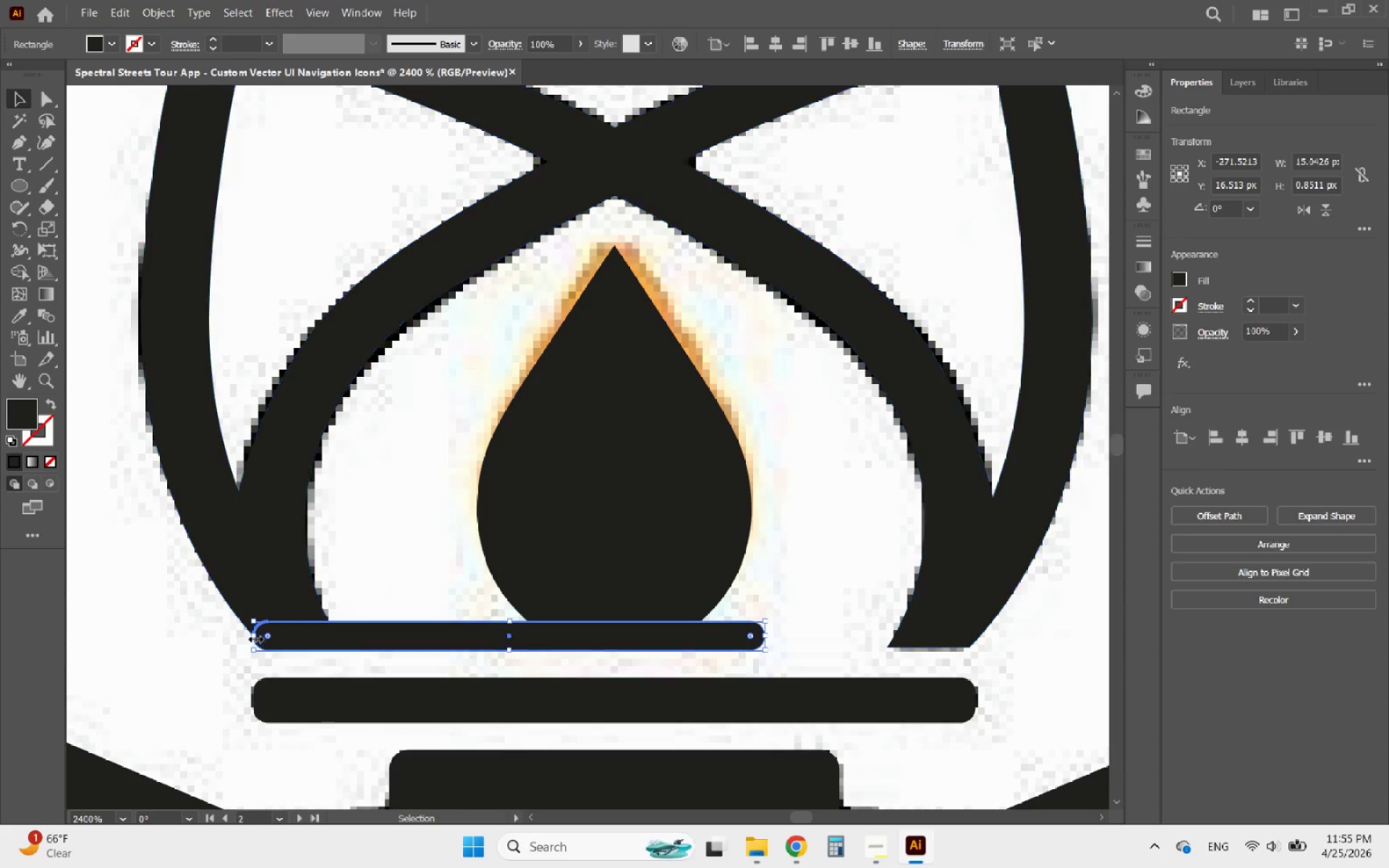 
left_click_drag(start_coordinate=[254, 637], to_coordinate=[464, 637])
 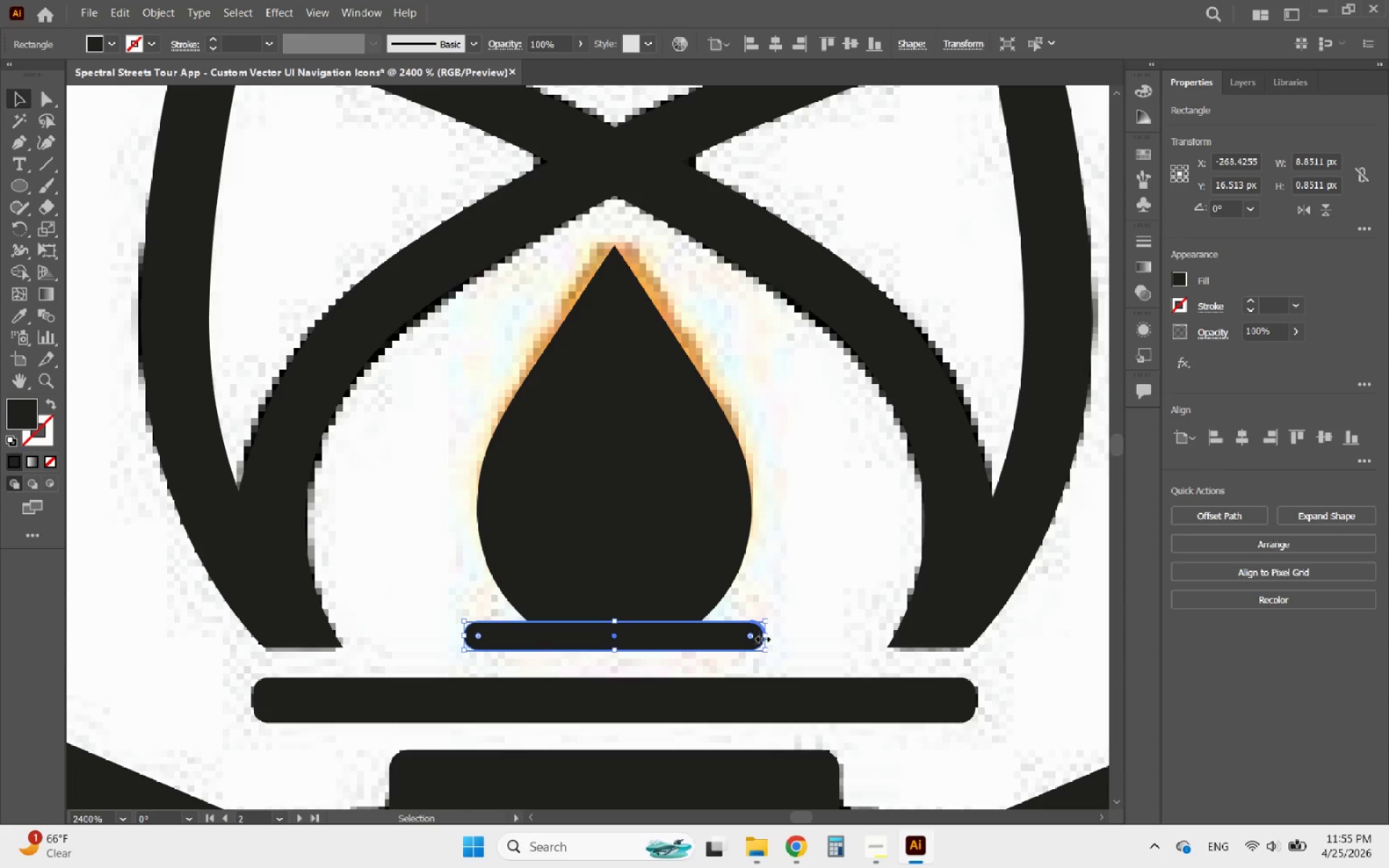 
left_click_drag(start_coordinate=[768, 637], to_coordinate=[748, 639])
 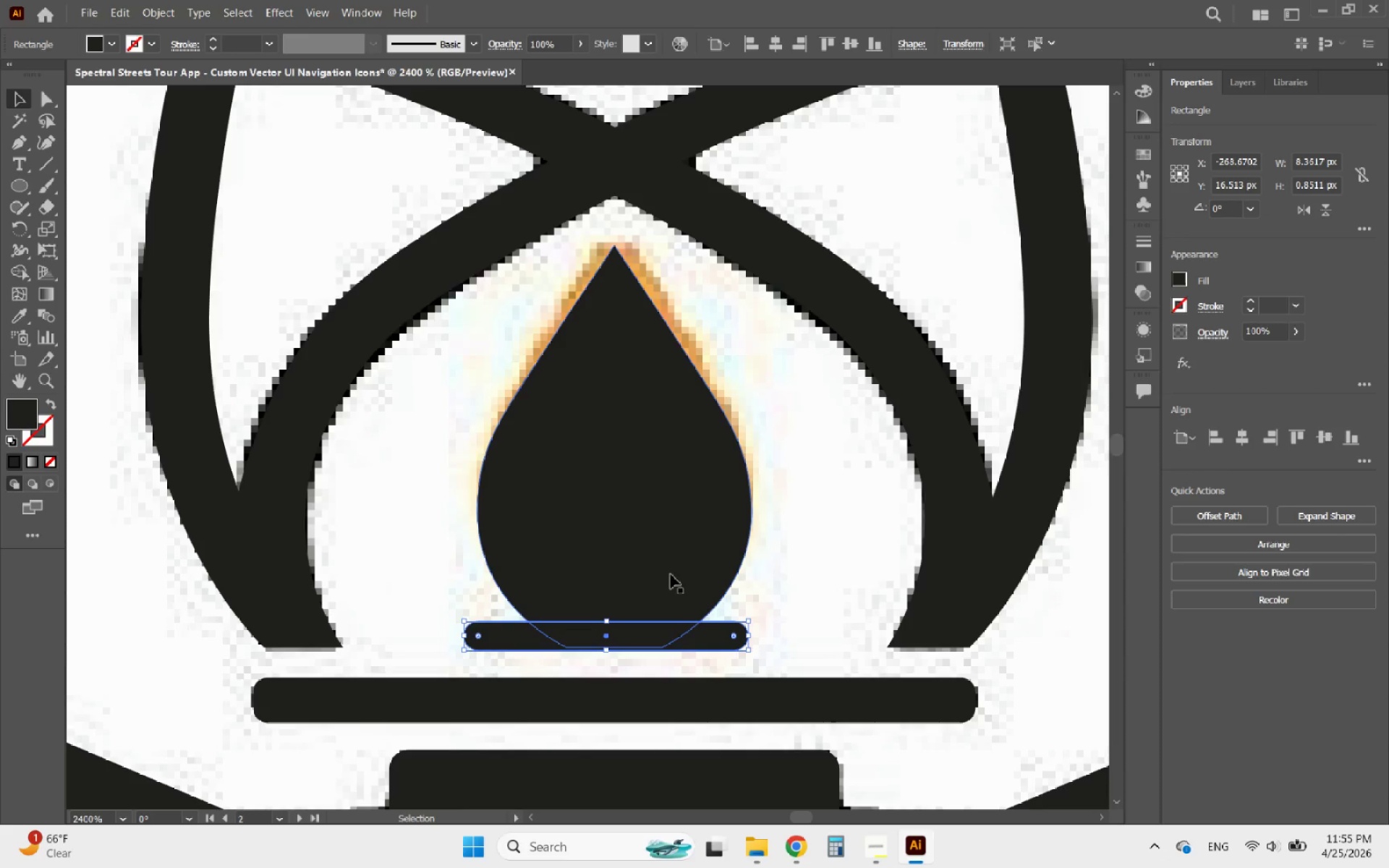 
hold_key(key=ShiftLeft, duration=0.55)
left_click([655, 556])
 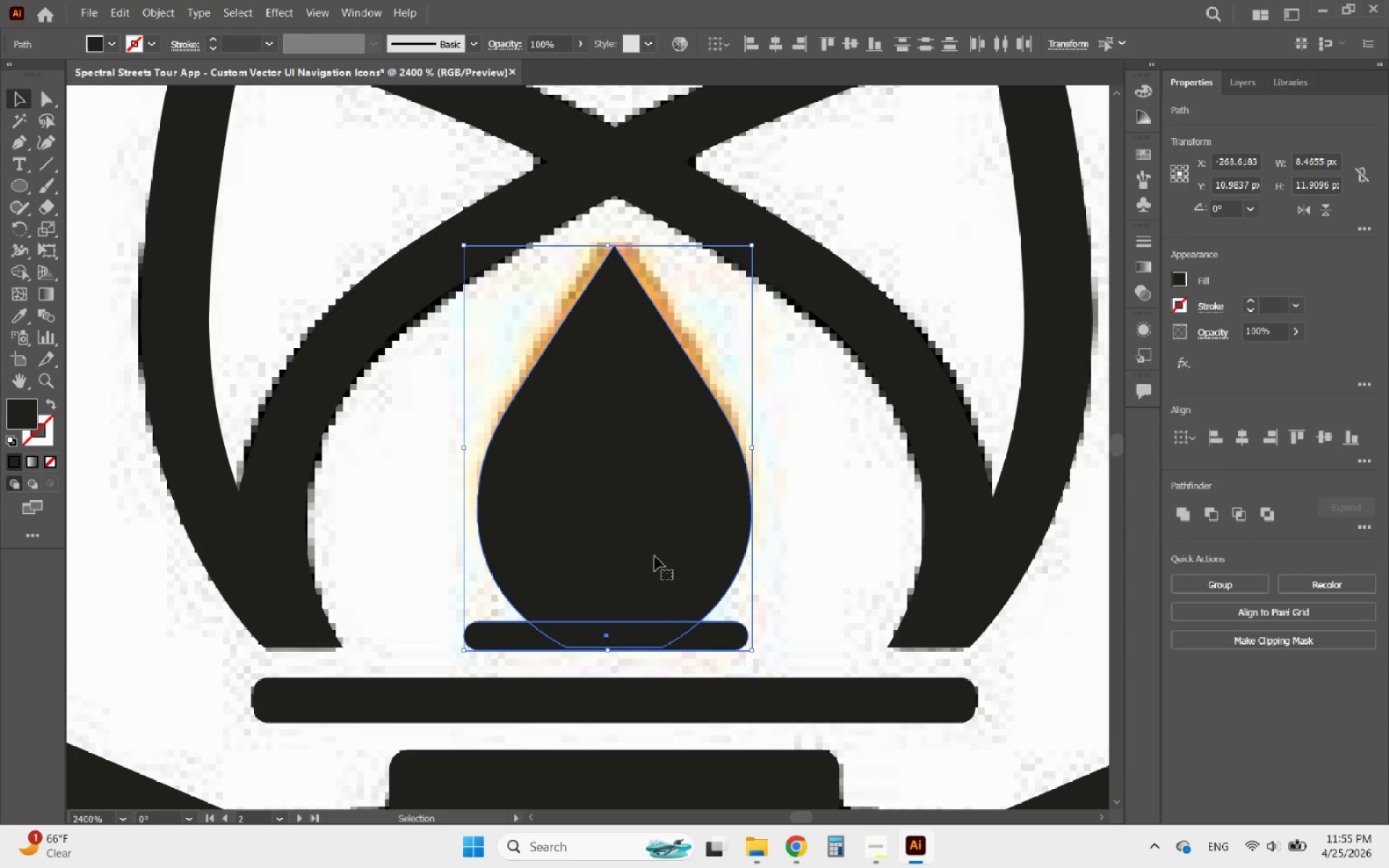 
left_click([655, 556])
 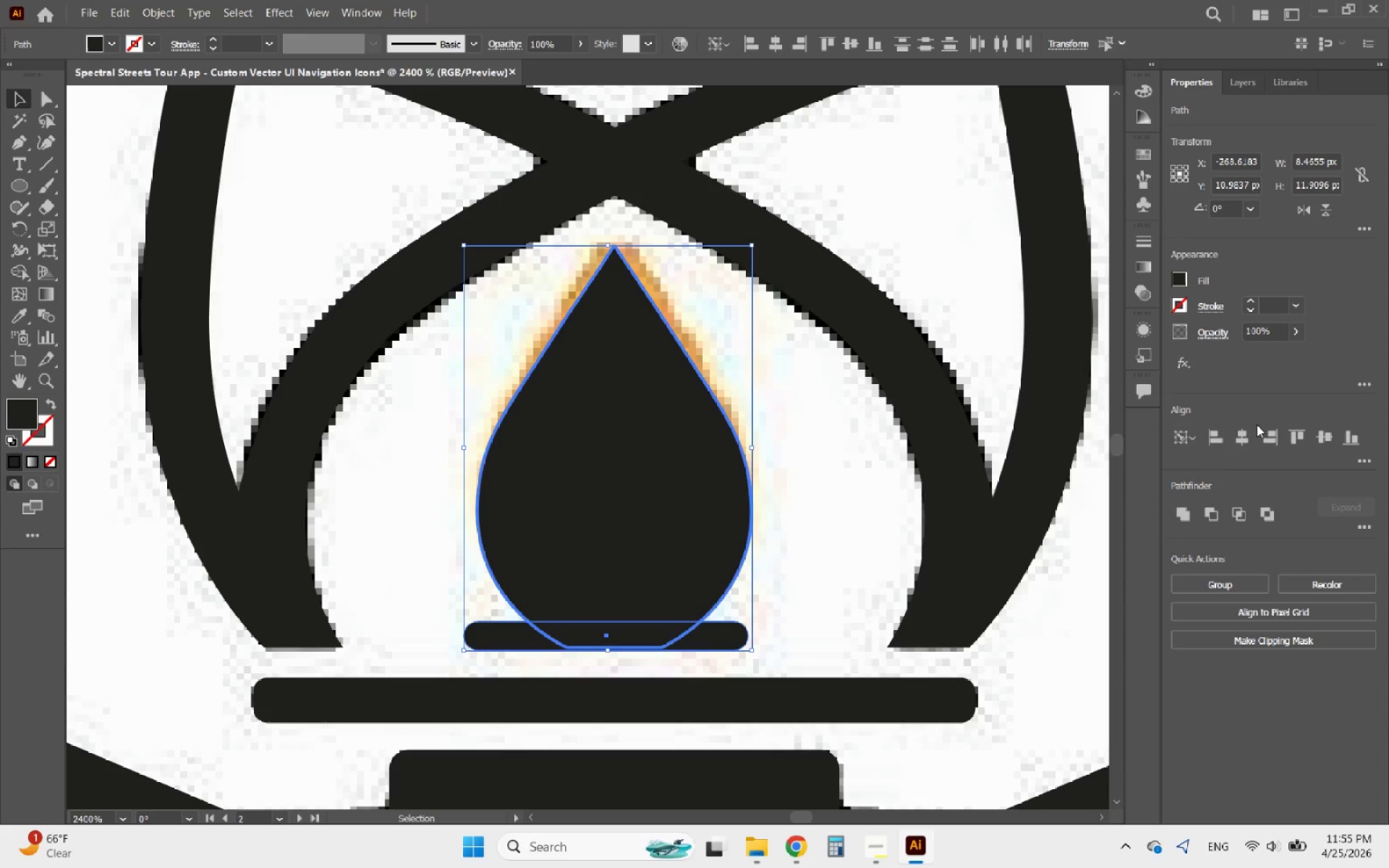 
left_click([1246, 430])
 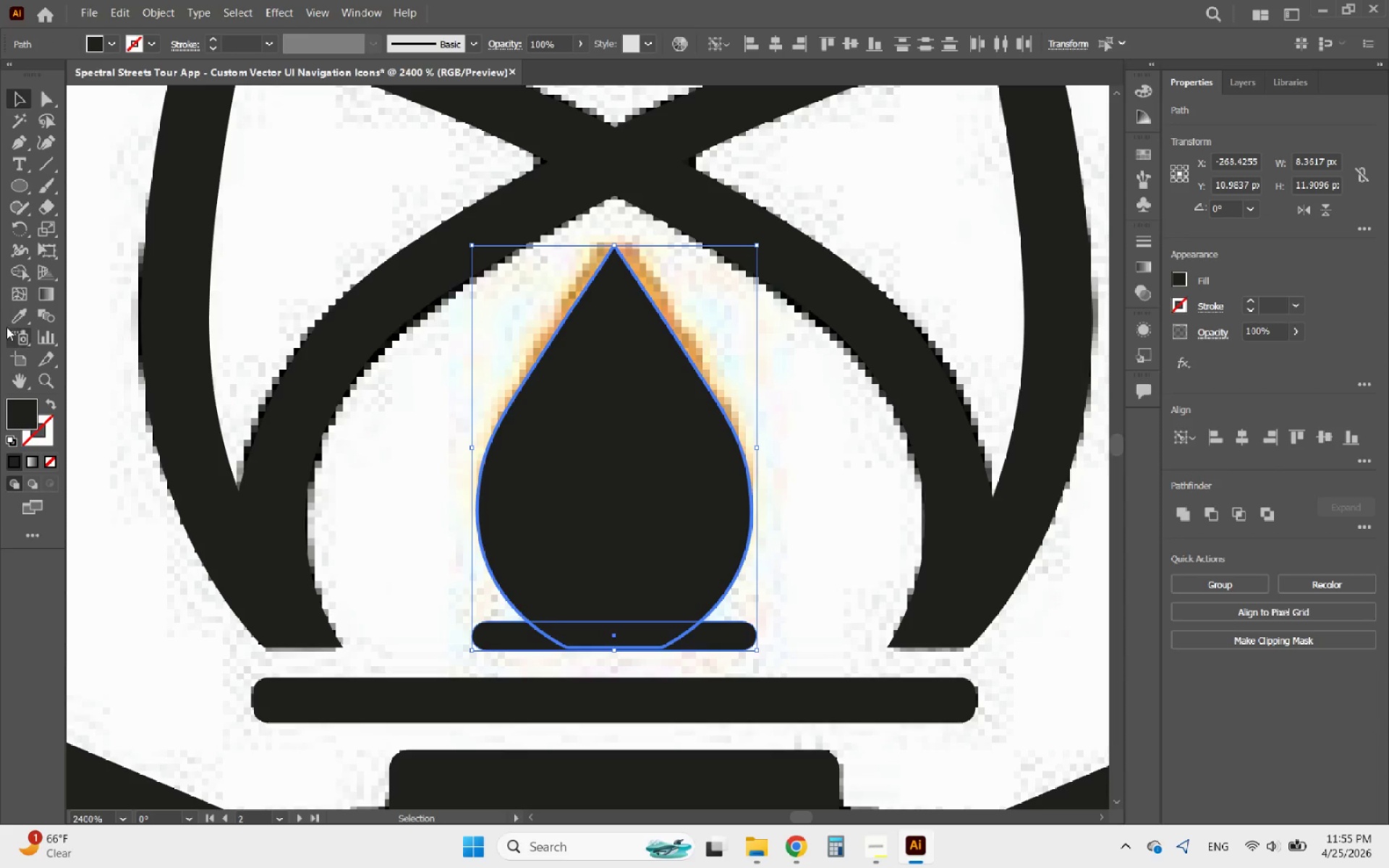 
left_click([15, 268])
 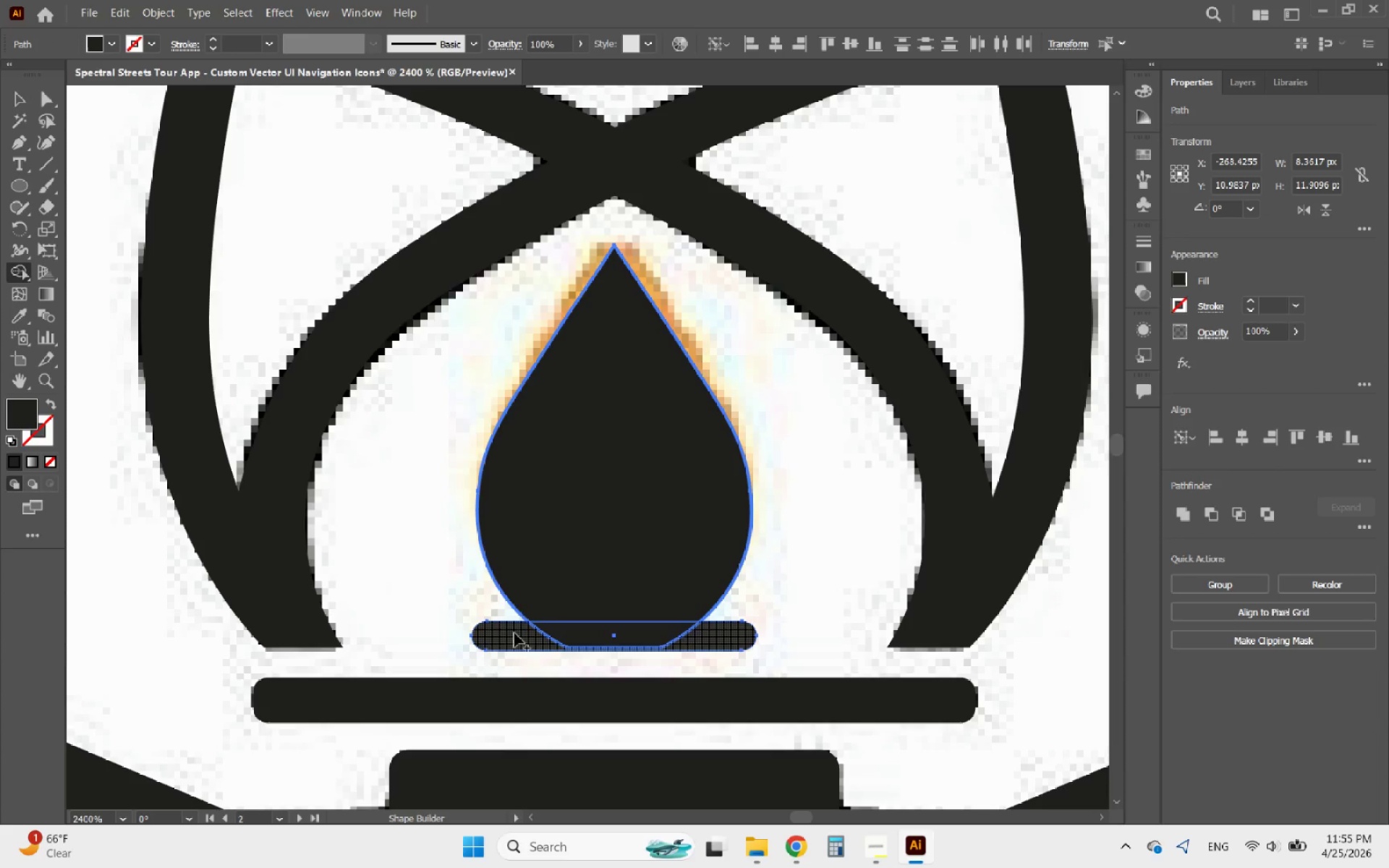 
left_click_drag(start_coordinate=[524, 637], to_coordinate=[611, 597])
 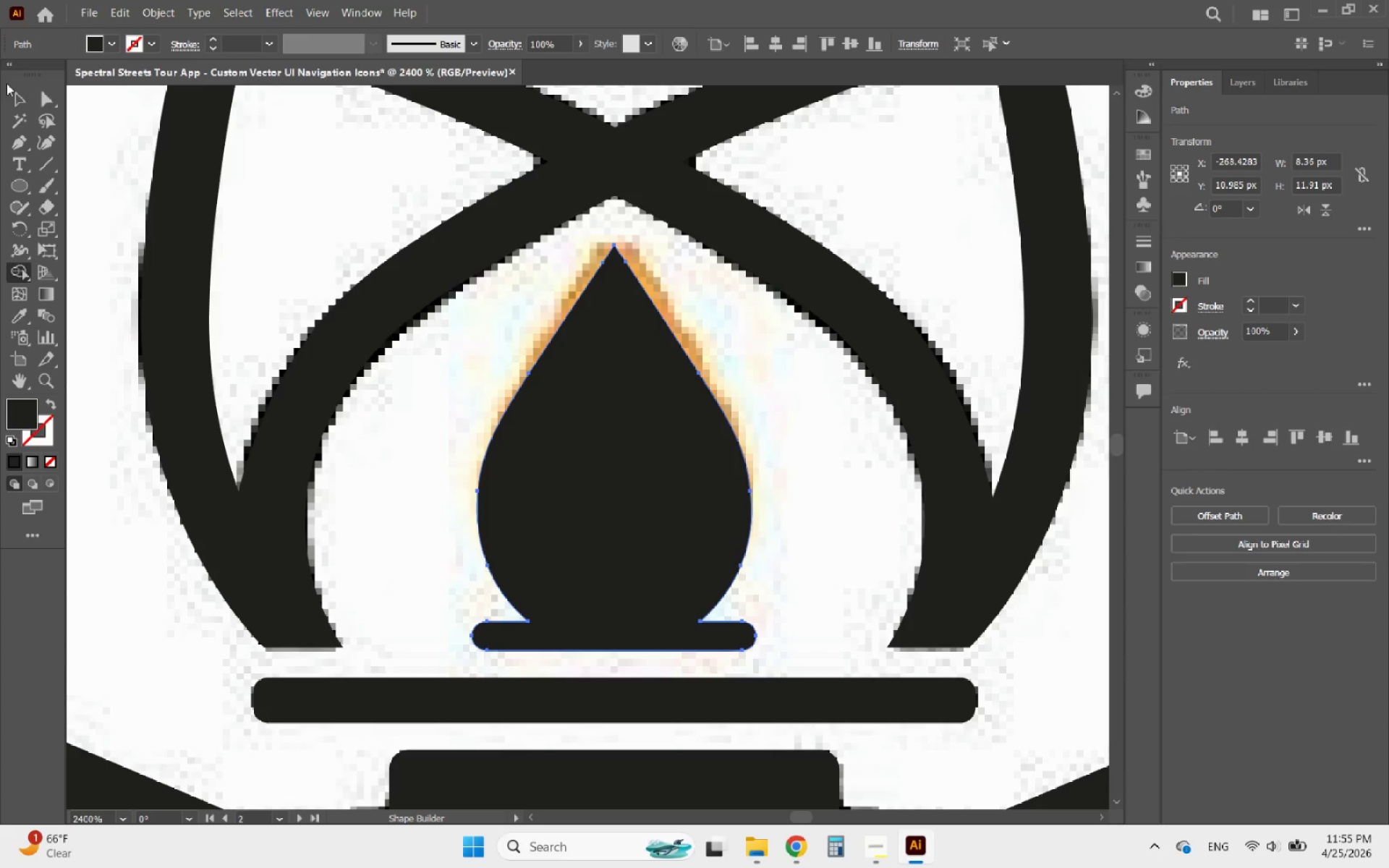 
left_click([22, 95])
 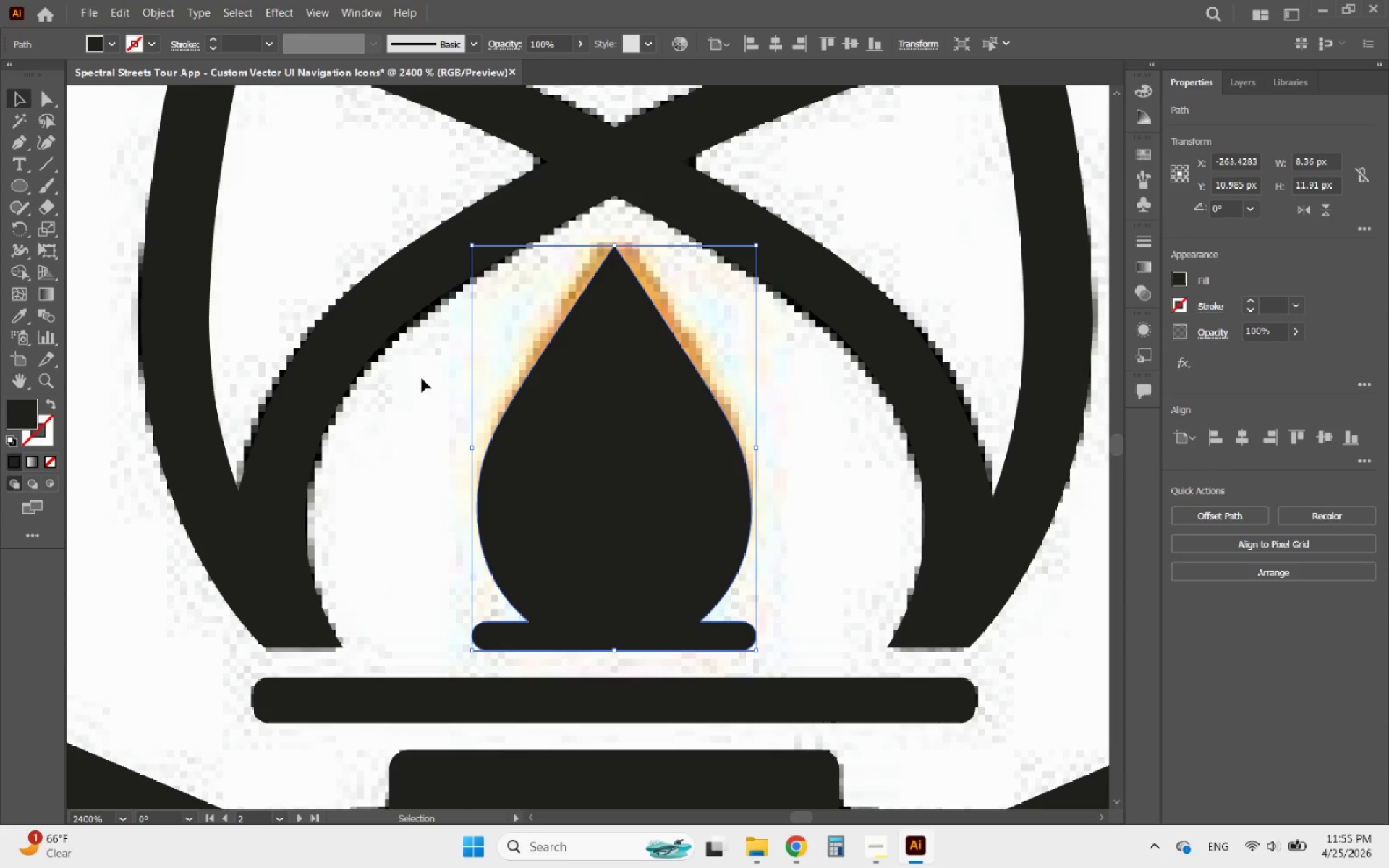 
hold_key(key=AltLeft, duration=0.75)
scroll: coordinate [619, 498], scroll_direction: down, amount: 5.0
 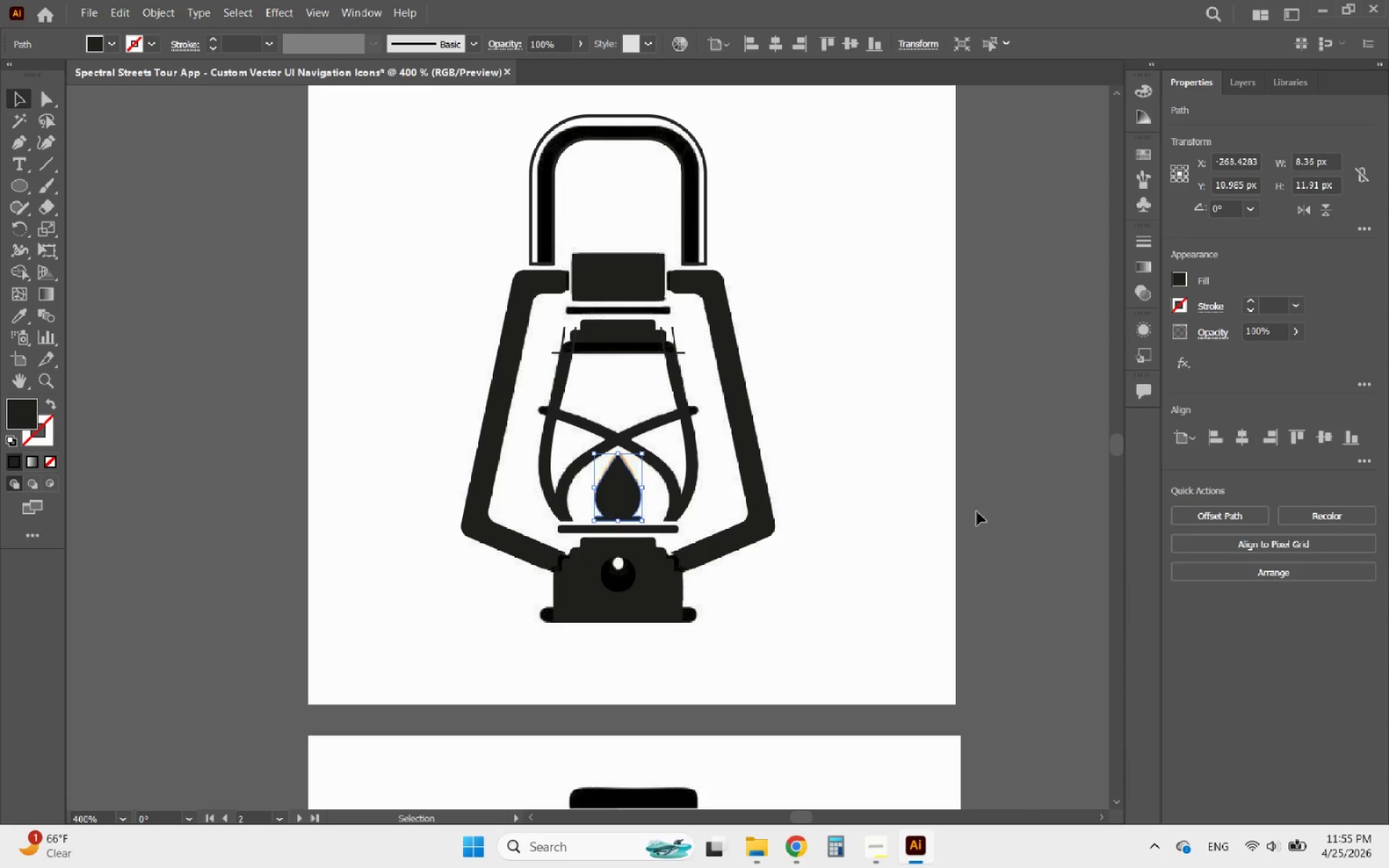 
left_click([979, 511])
 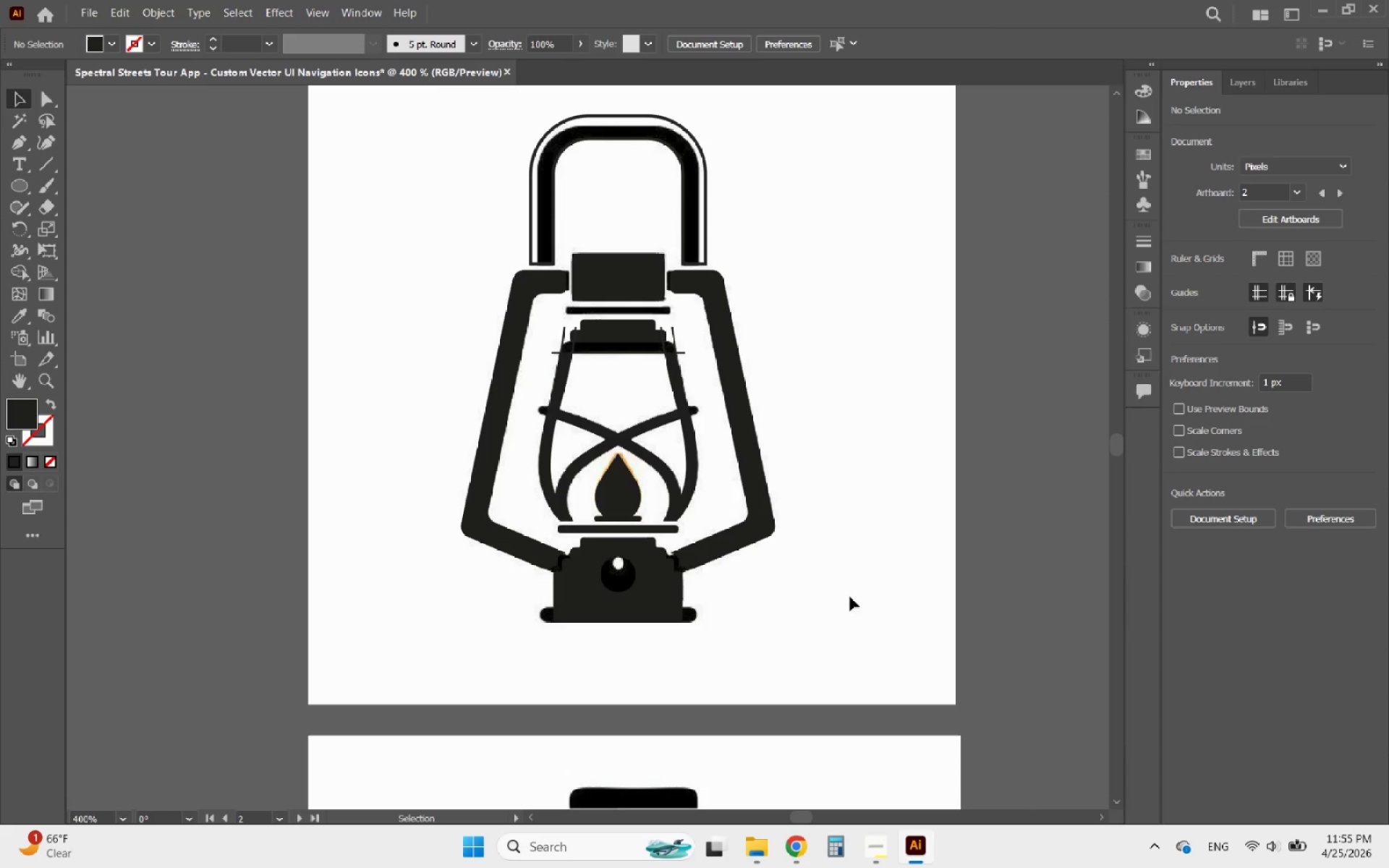 
hold_key(key=AltLeft, duration=3.11)
scroll: coordinate [635, 507], scroll_direction: up, amount: 5.0
 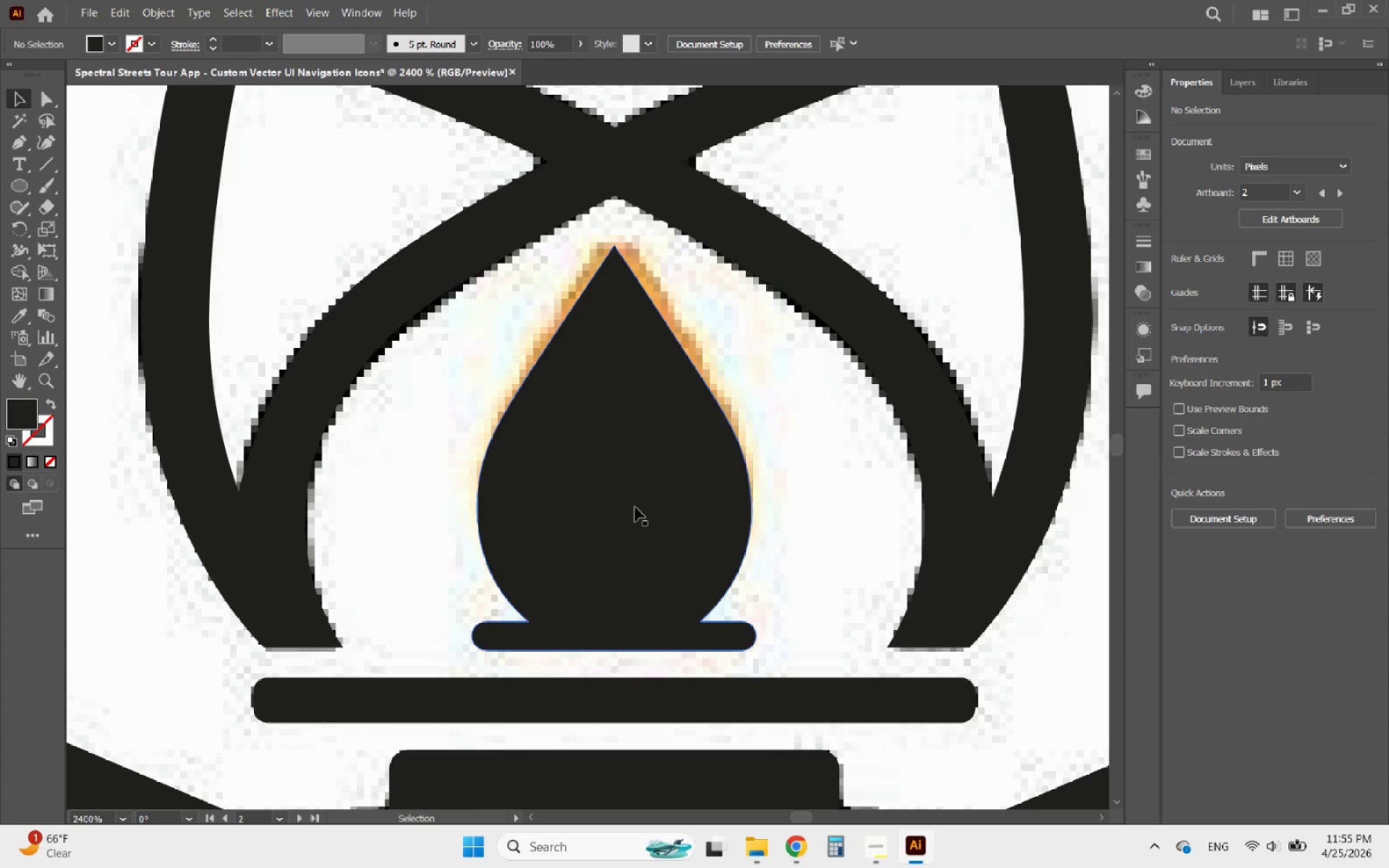 
key(Control+Z)
 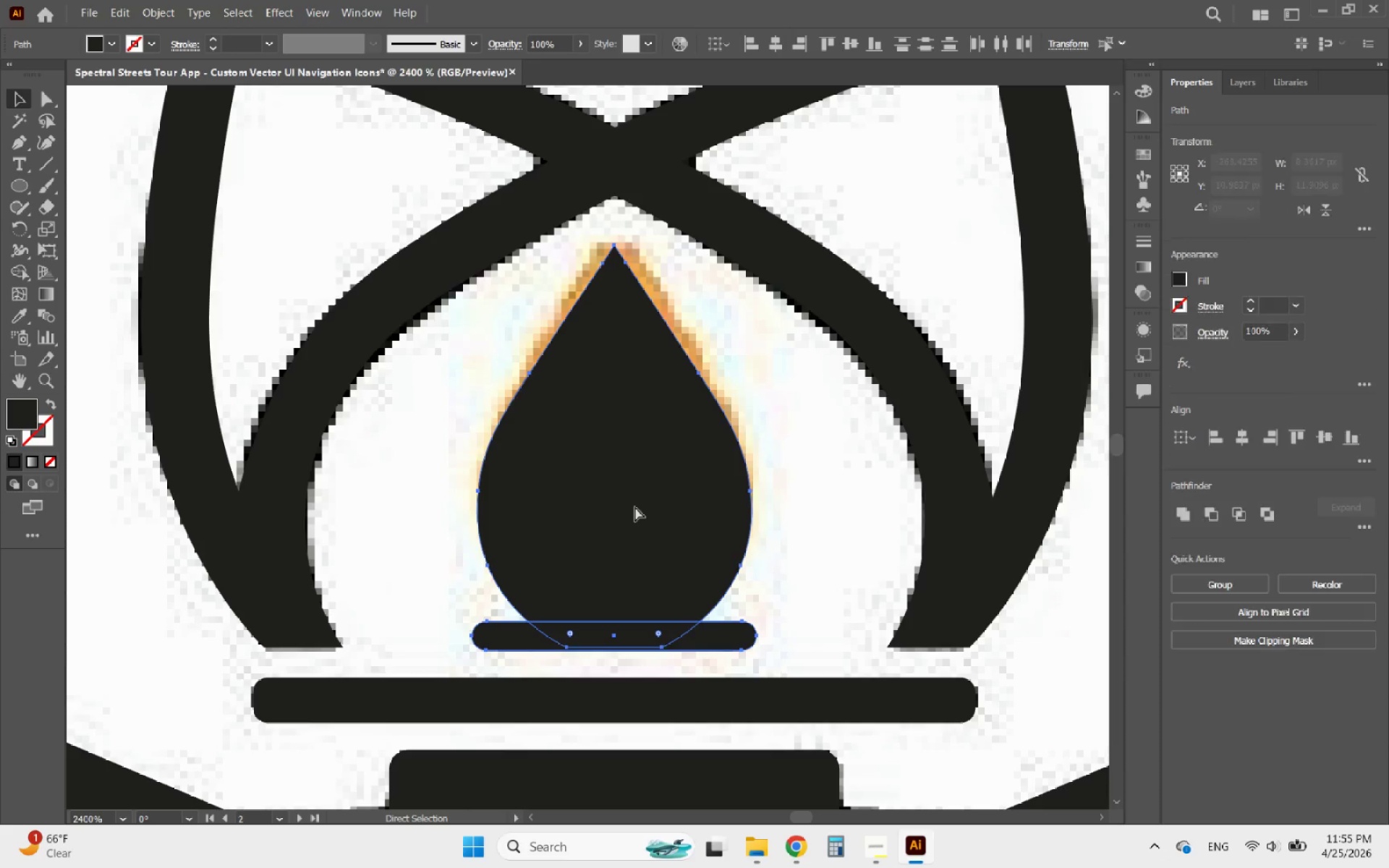 
key(Control+Z)
 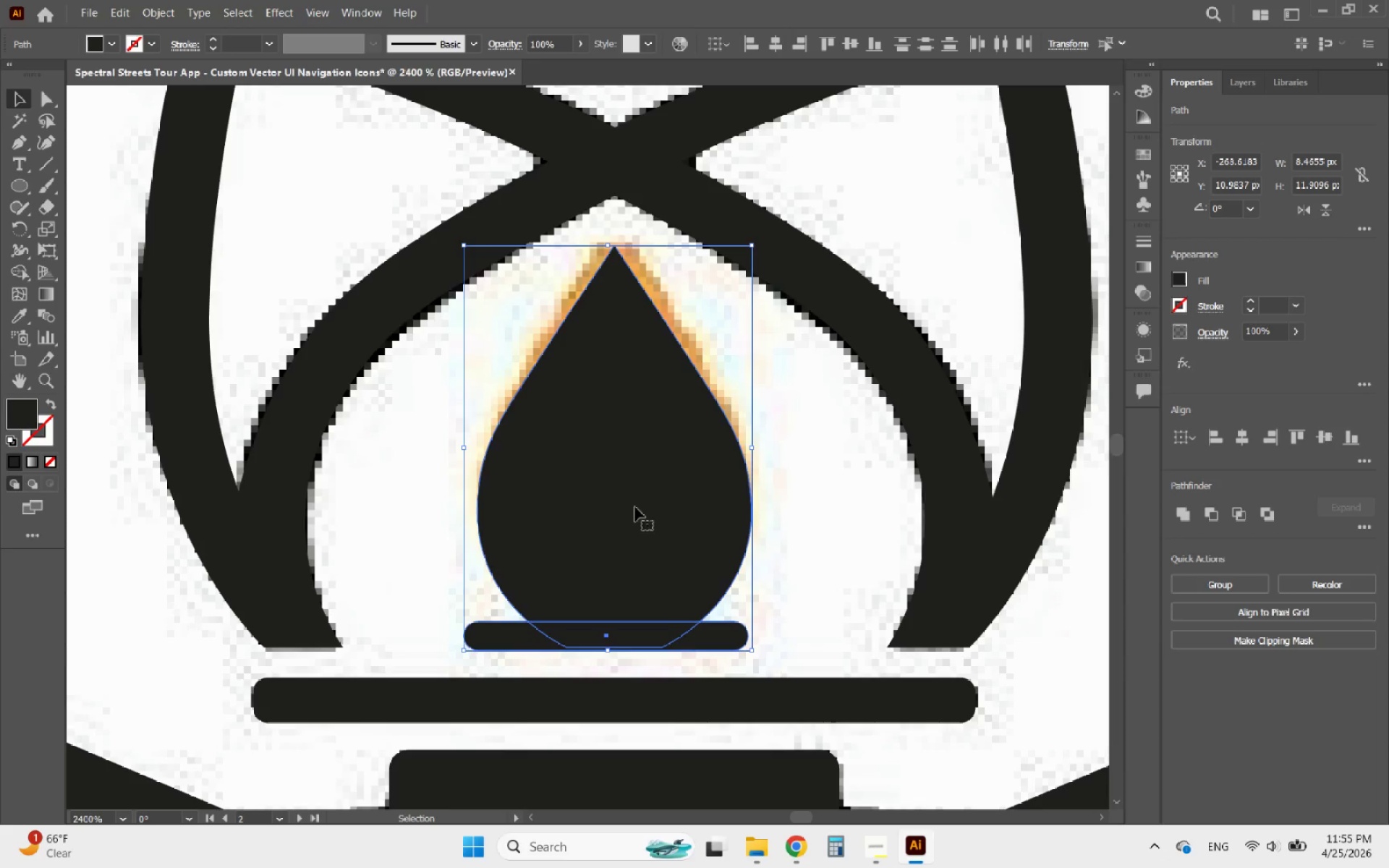 
key(Control+Z)
 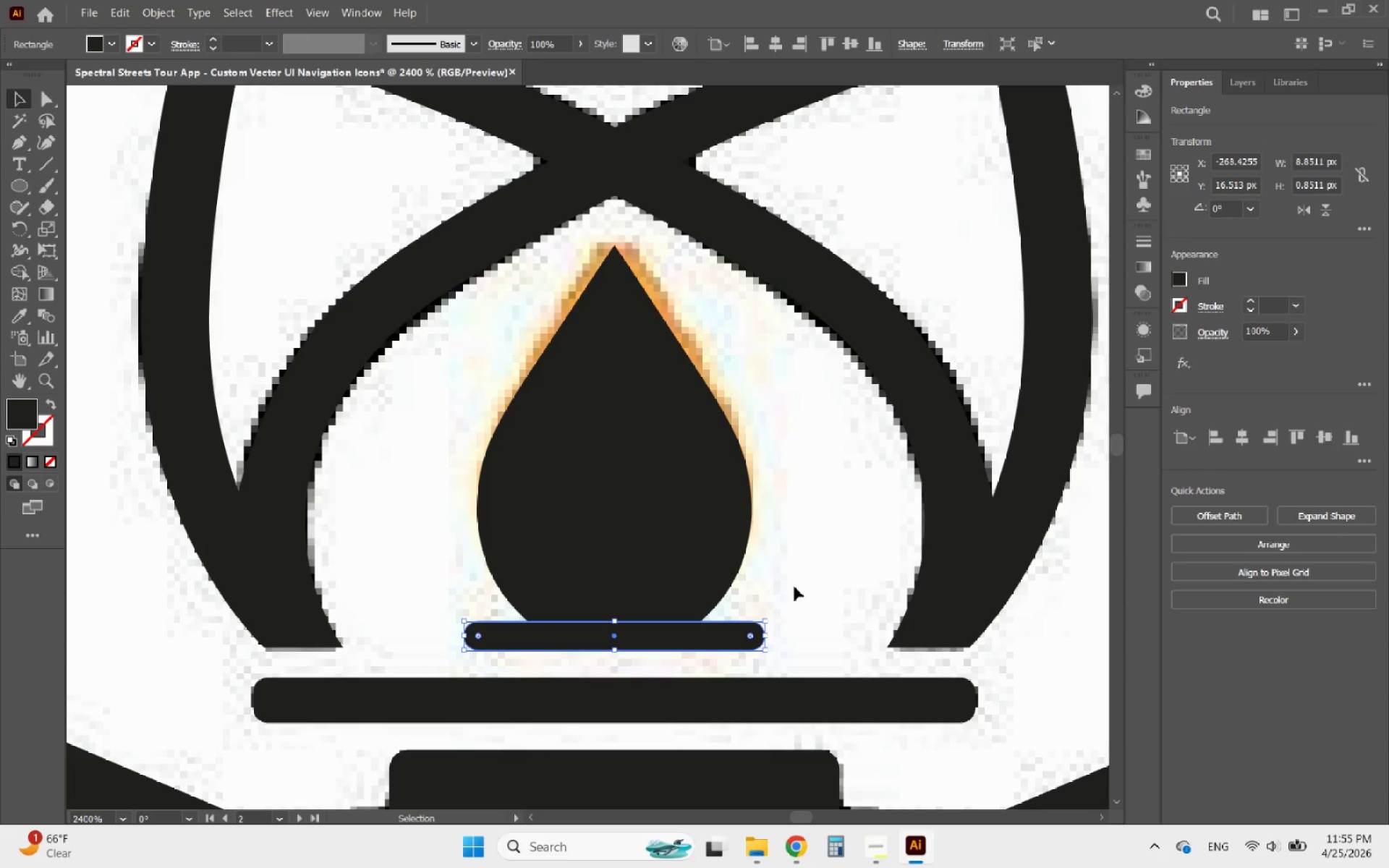 
left_click([794, 587])
 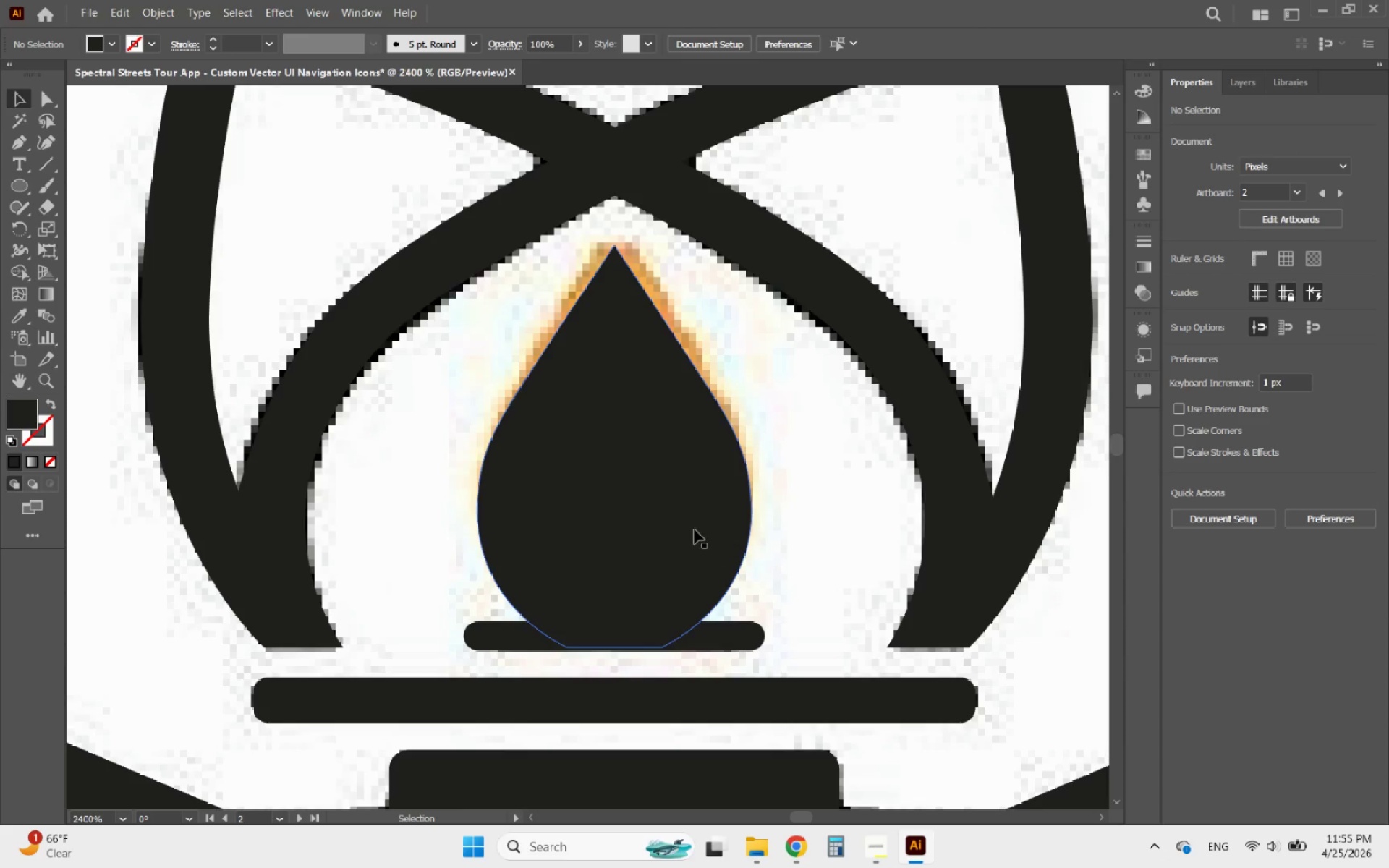 
left_click([694, 529])
 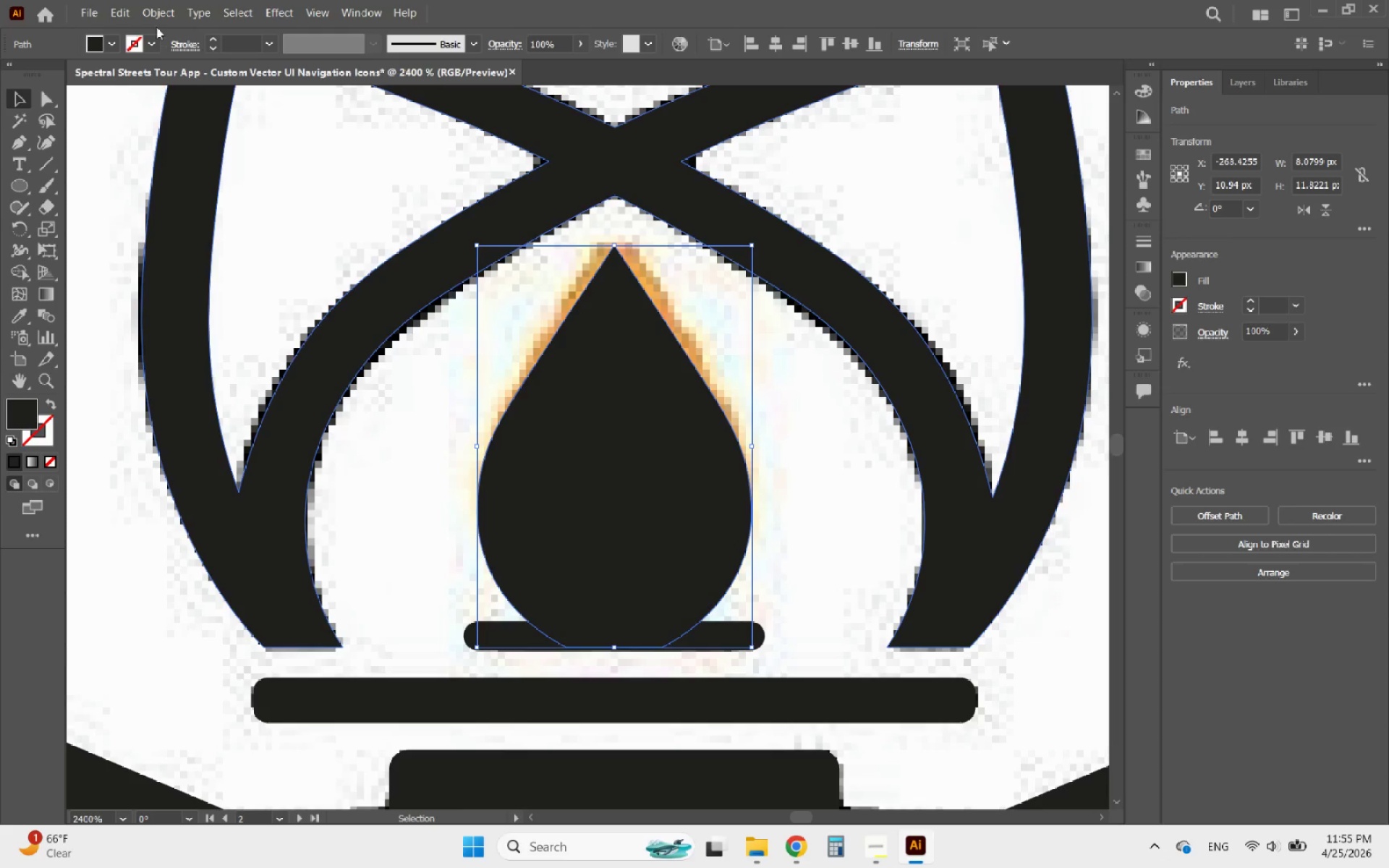 
left_click([159, 17])
 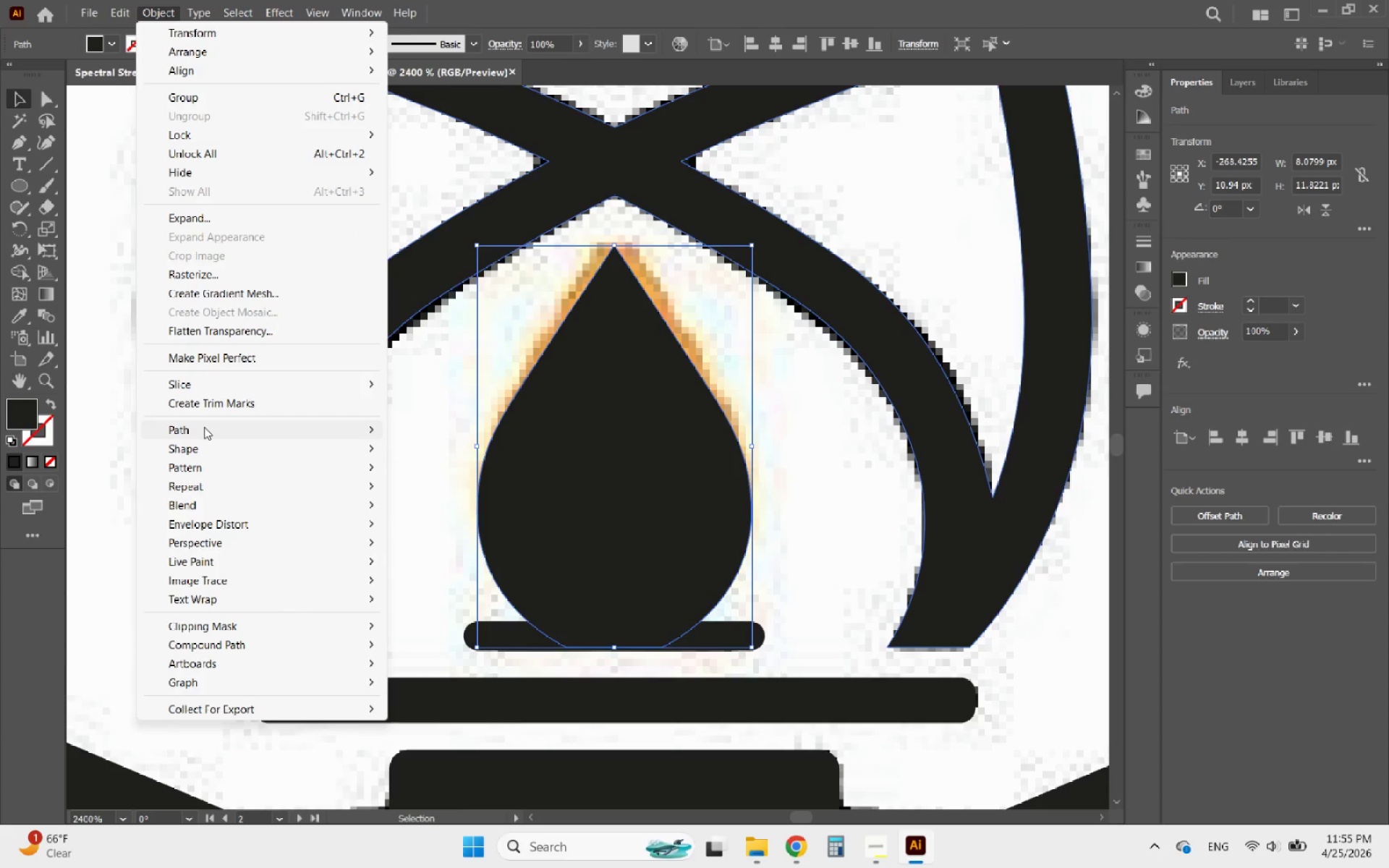 
left_click([203, 428])
 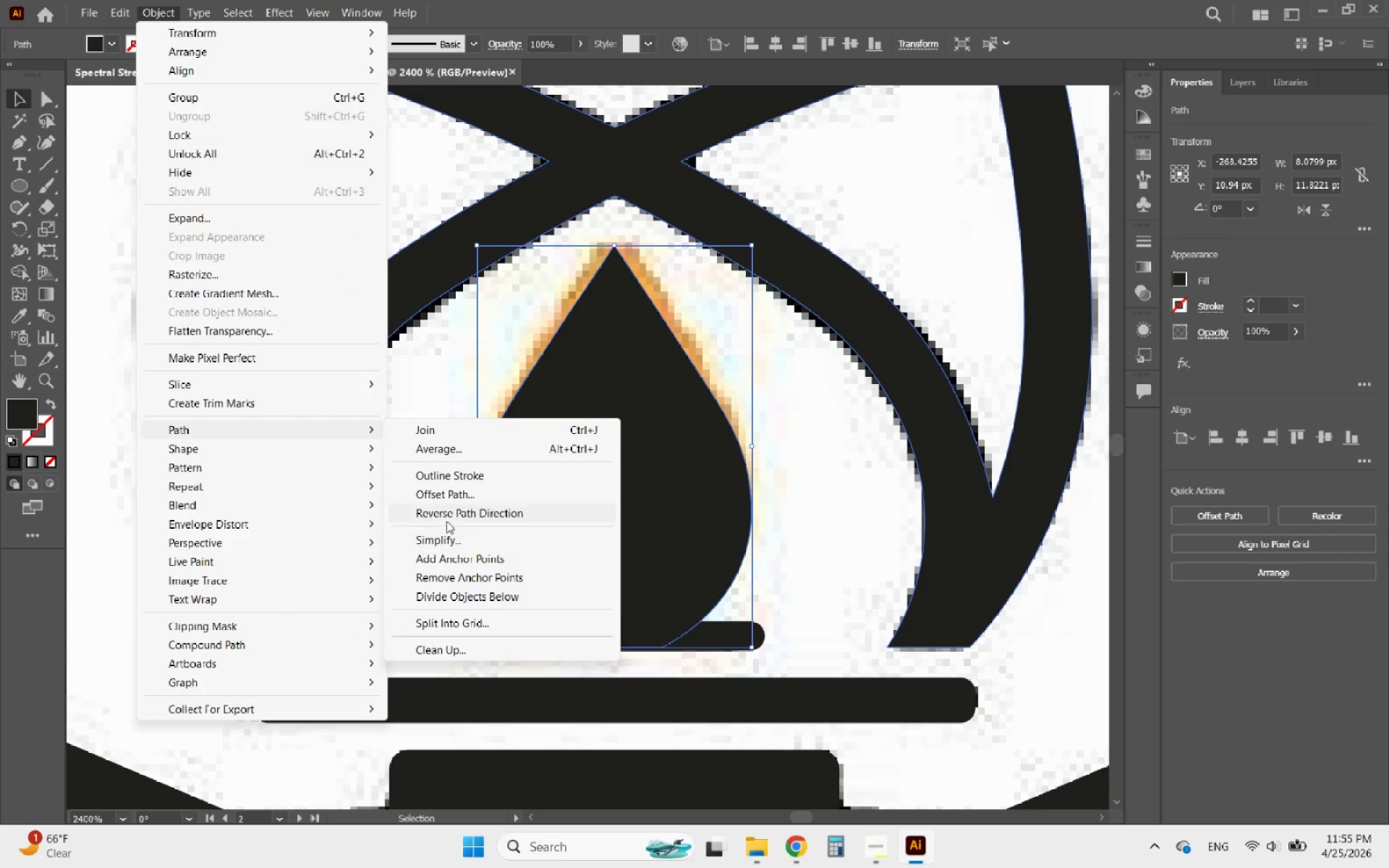 
left_click([446, 500])
 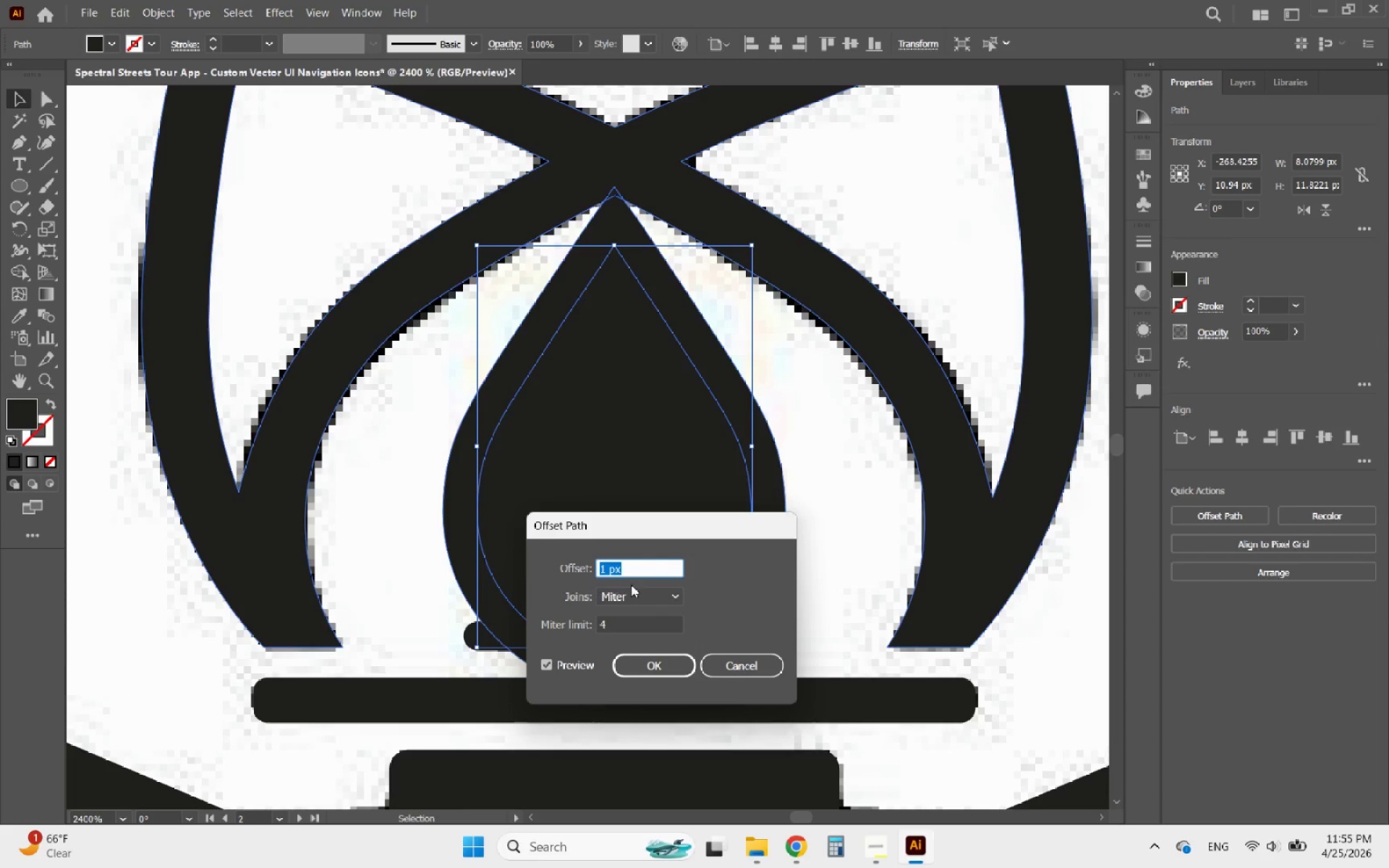 
scroll: coordinate [643, 566], scroll_direction: down, amount: 3.0
 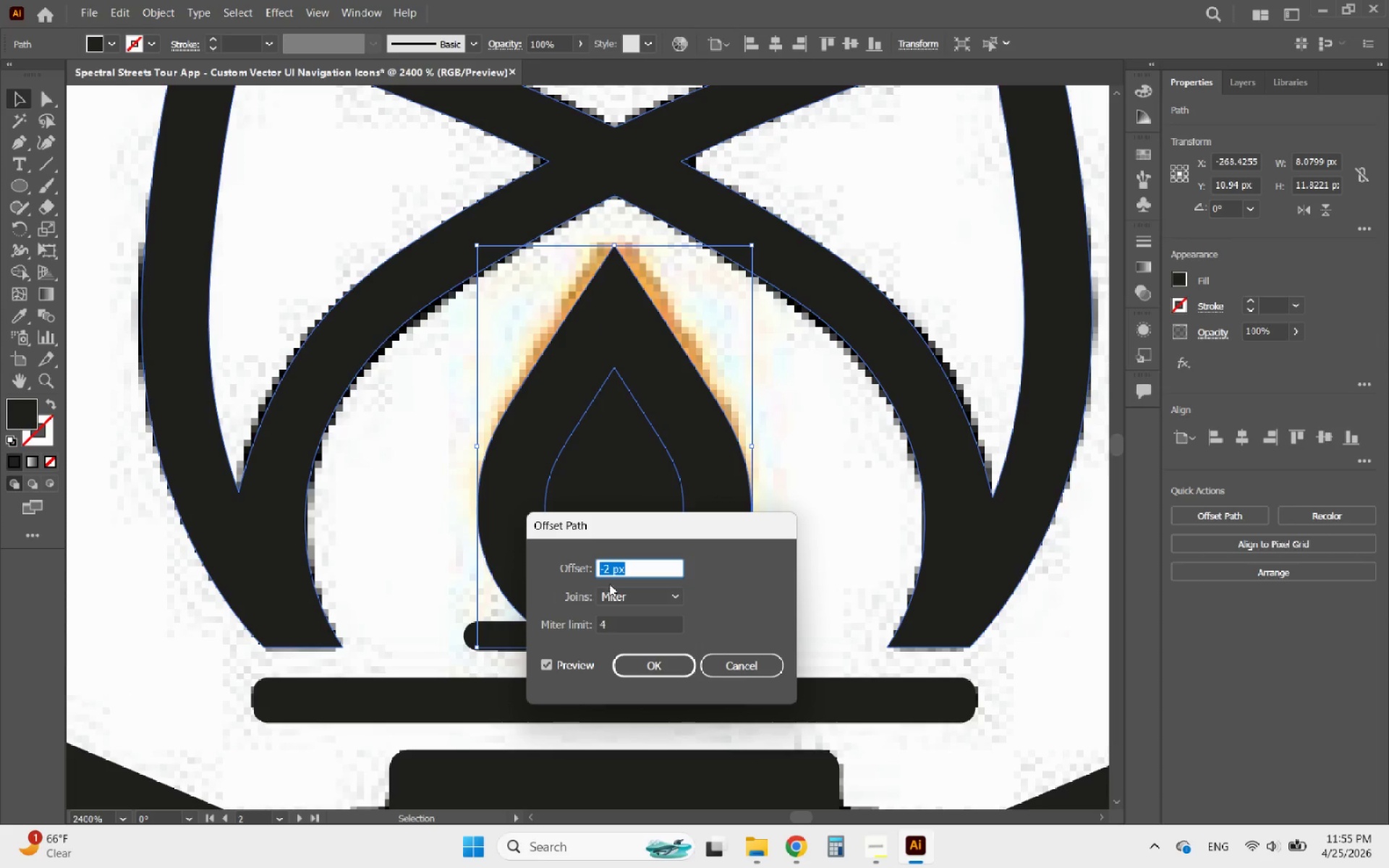 
left_click_drag(start_coordinate=[608, 574], to_coordinate=[603, 573])
 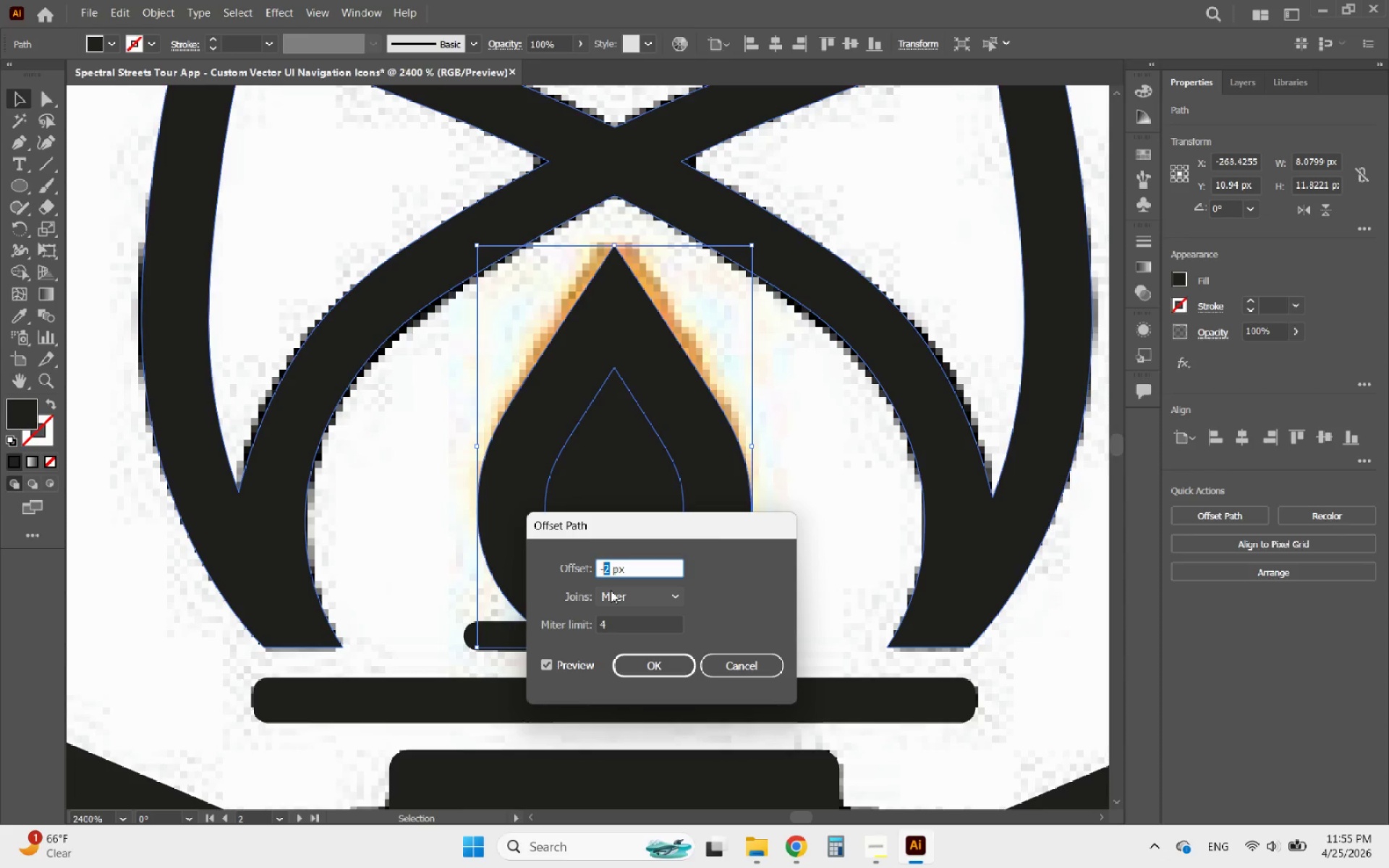 
key(1)
 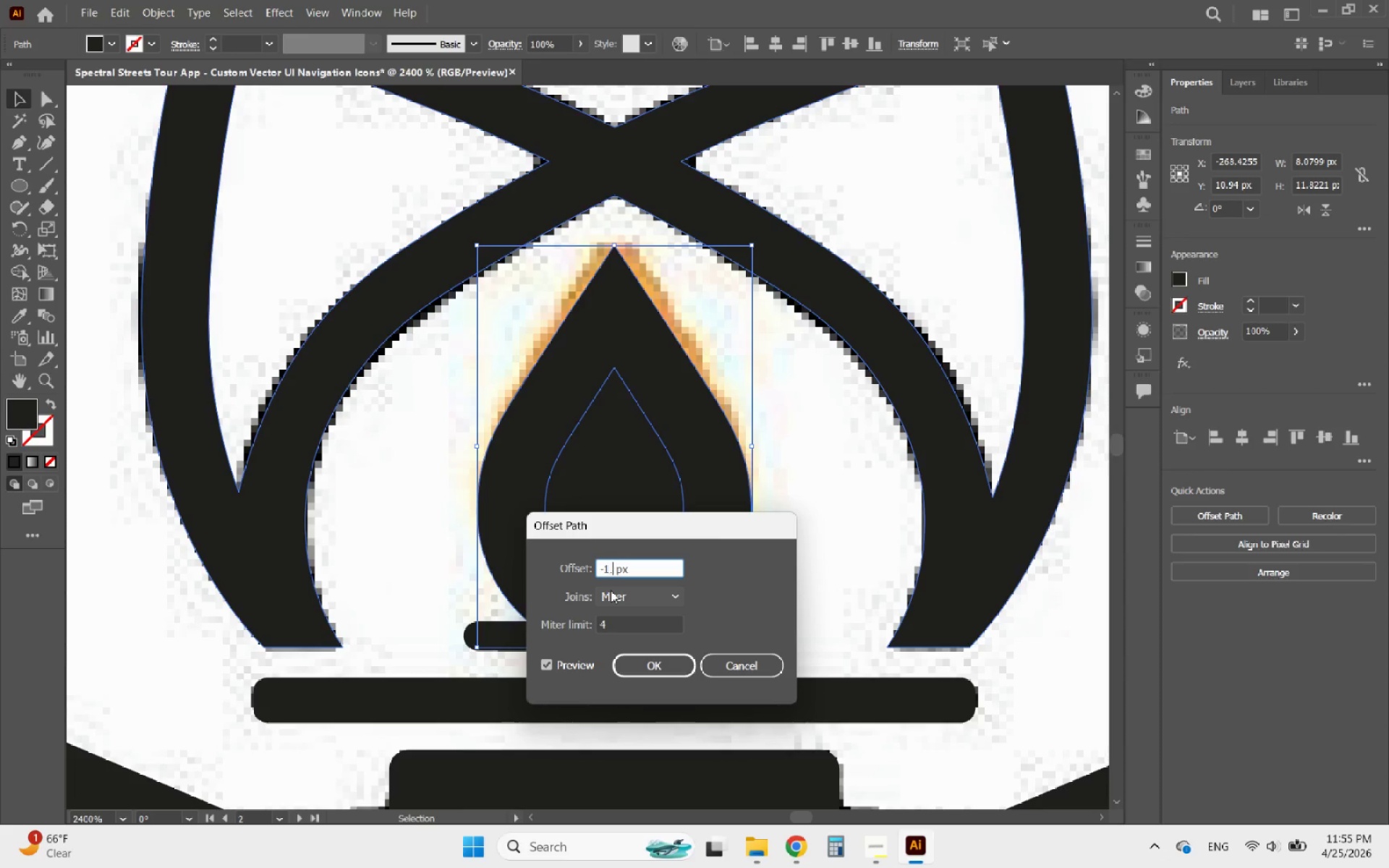 
key(Period)
 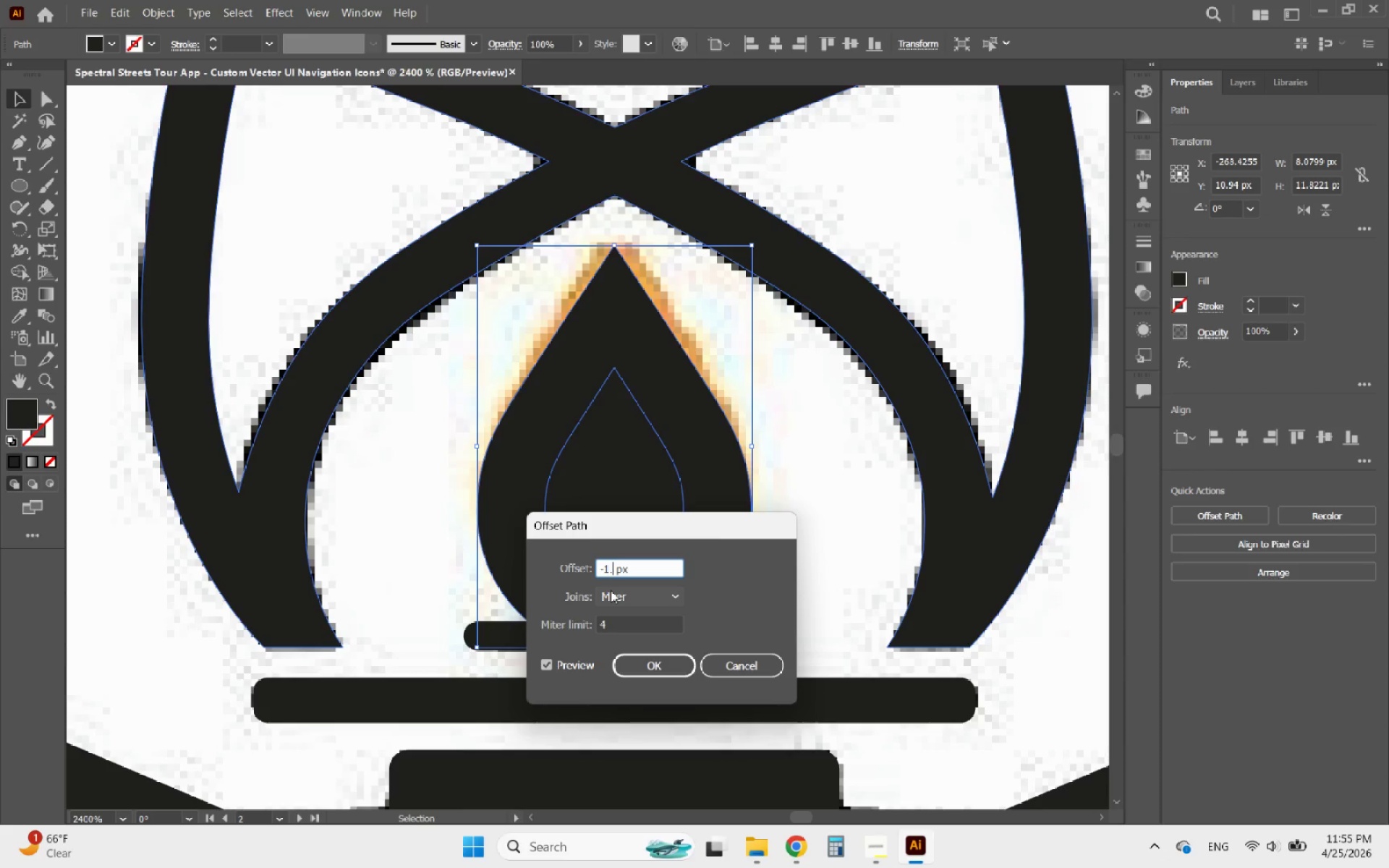 
key(5)
 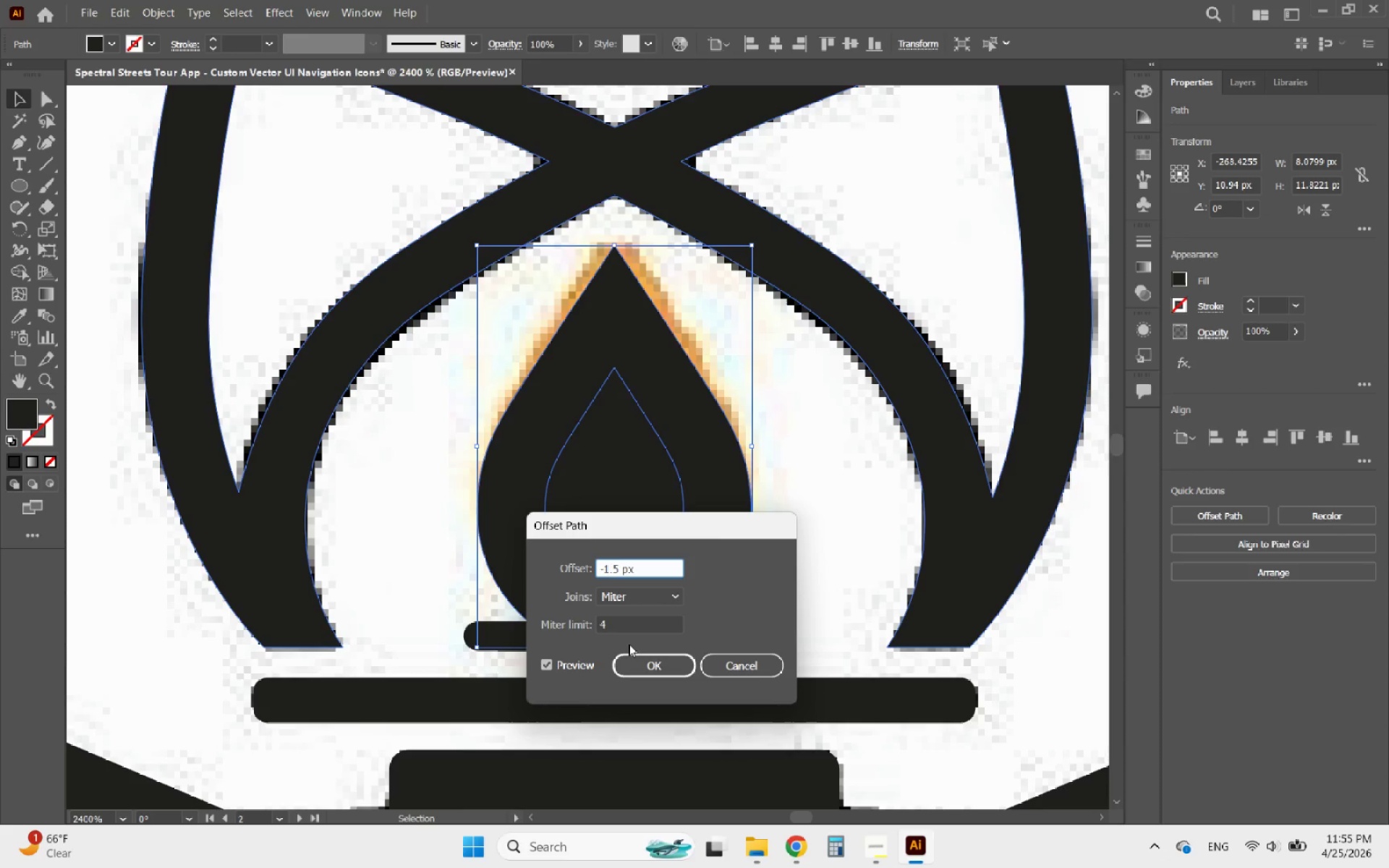 
left_click([652, 668])
 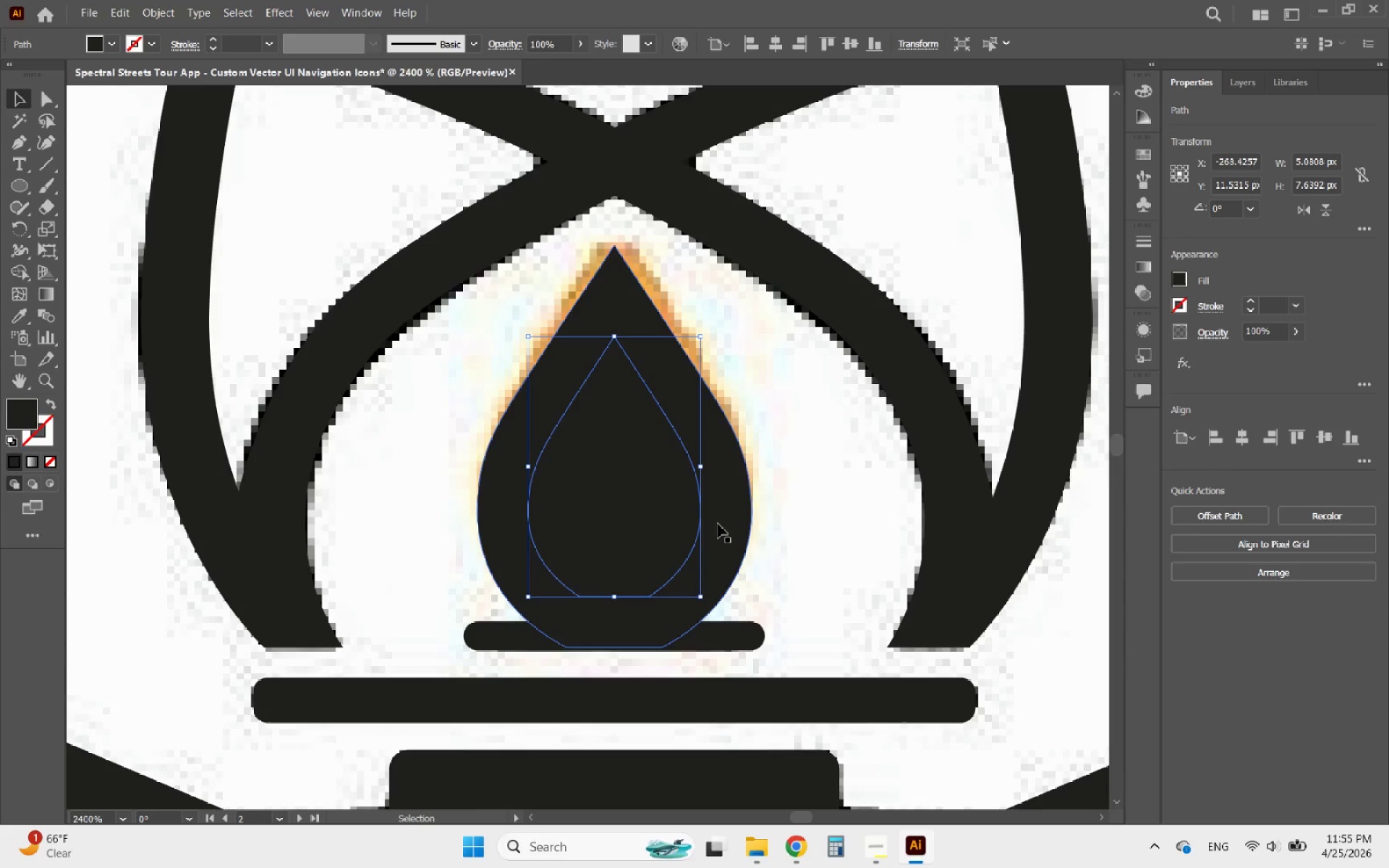 
hold_key(key=ShiftLeft, duration=0.52)
left_click([717, 524])
 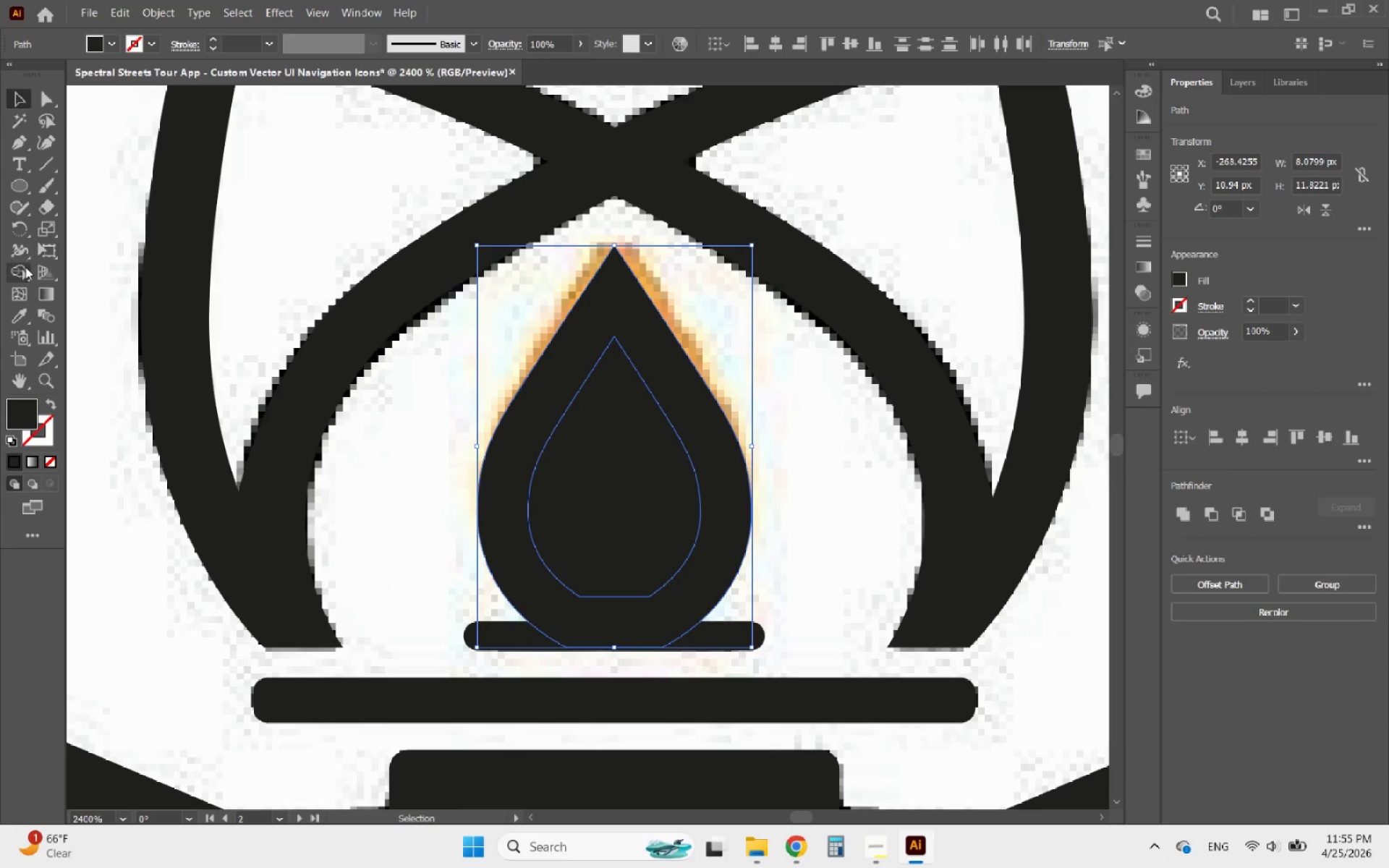 
left_click([24, 268])
 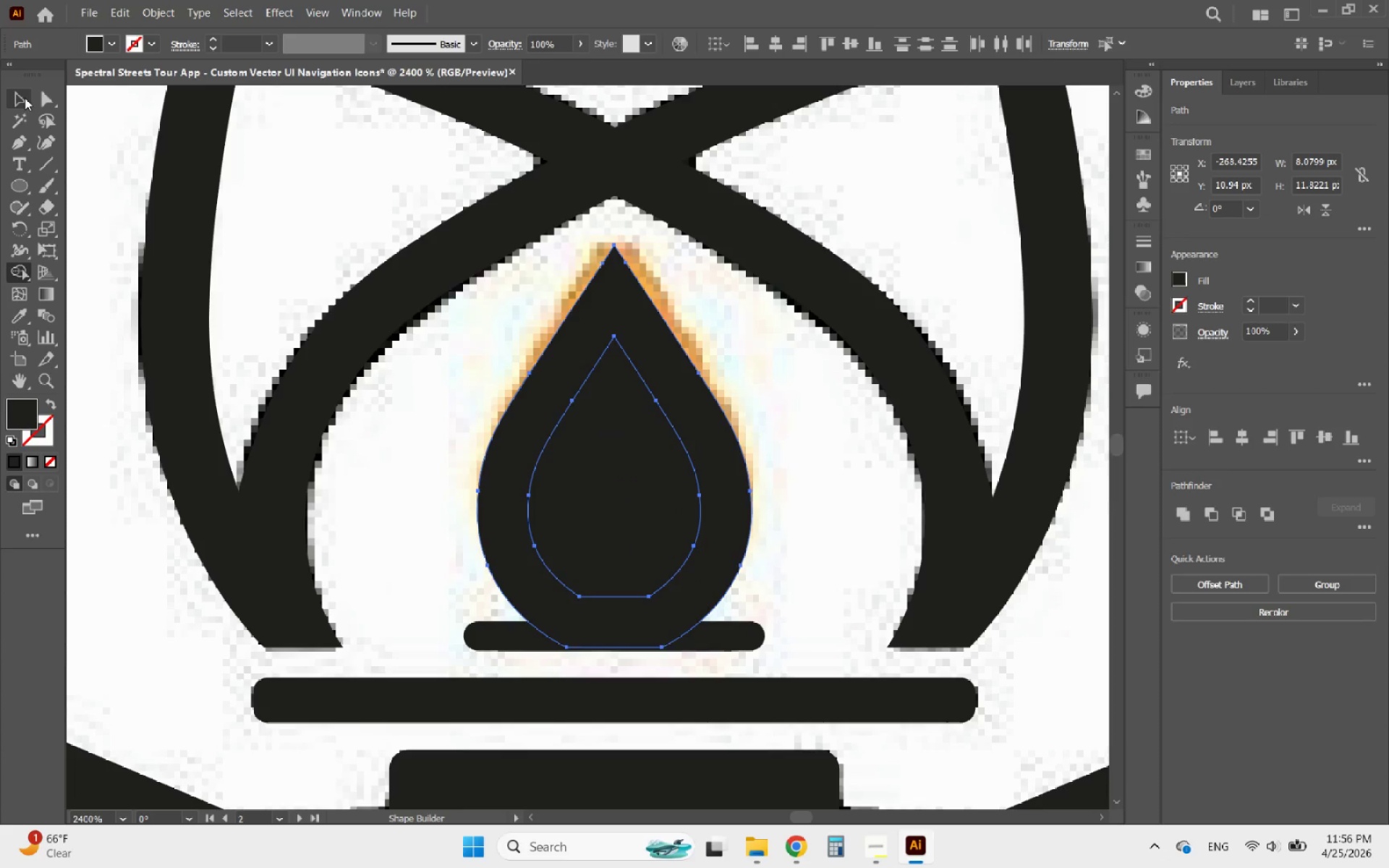 
left_click_drag(start_coordinate=[625, 472], to_coordinate=[616, 420])
 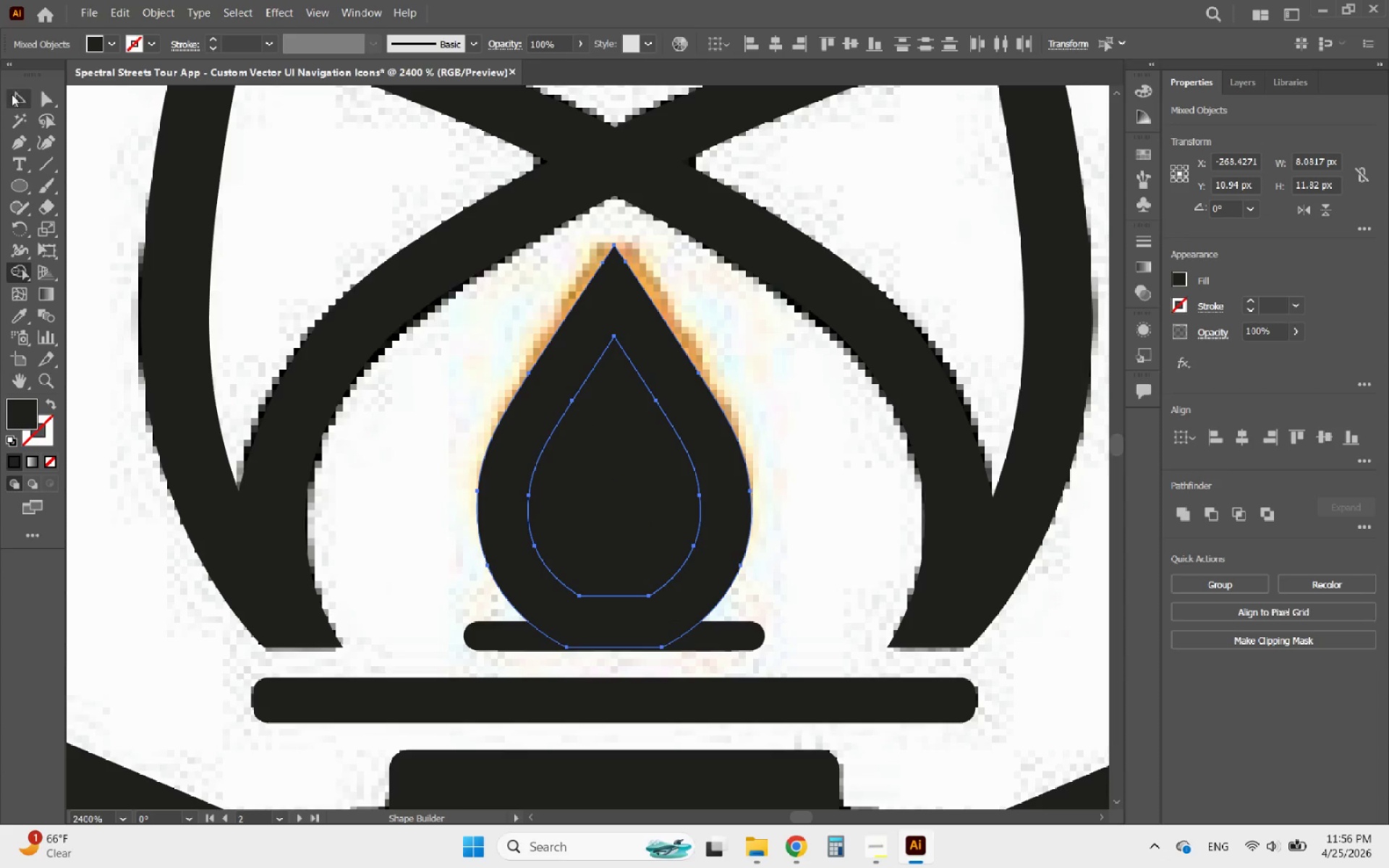 
left_click([21, 94])
 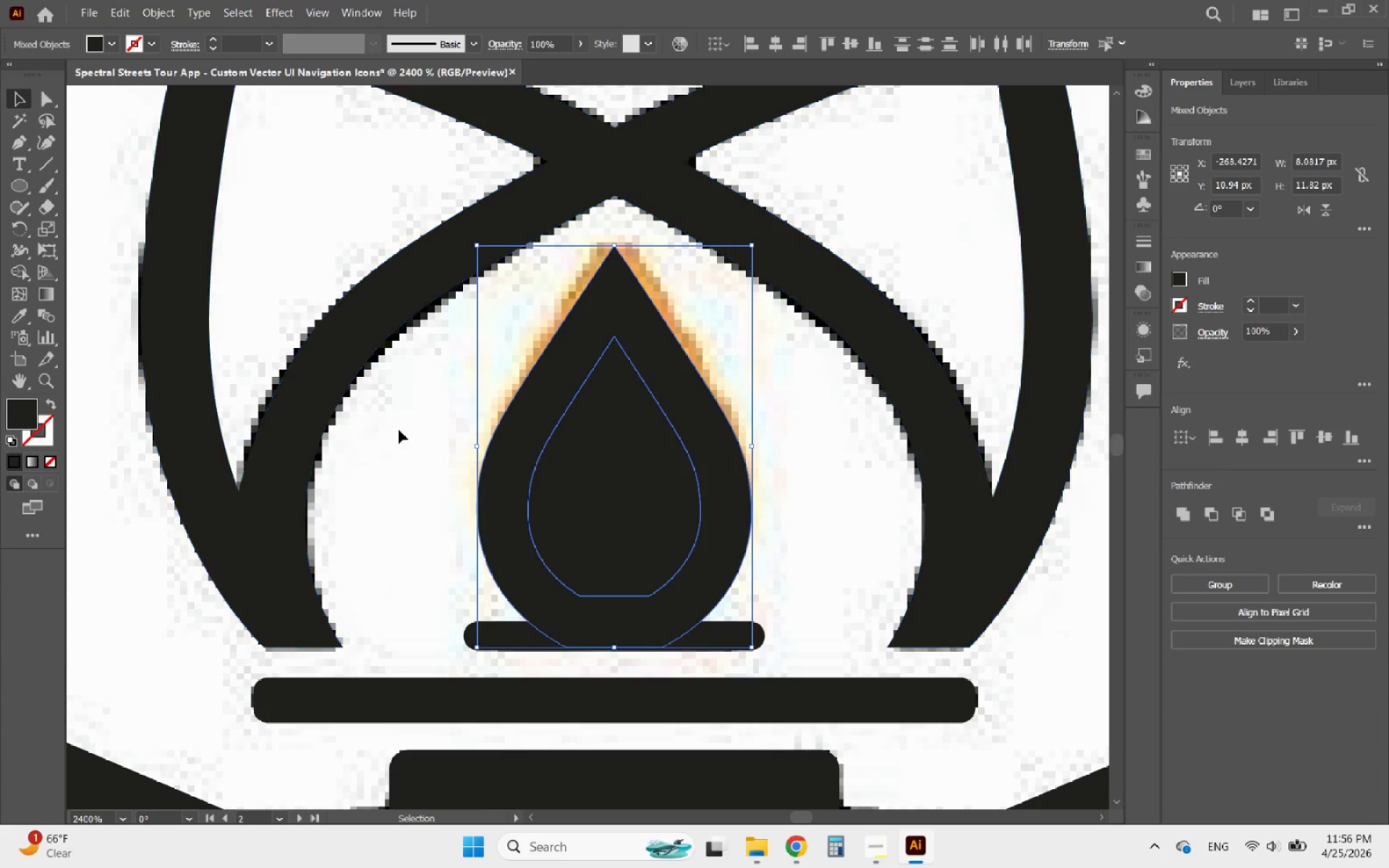 
left_click([399, 431])
 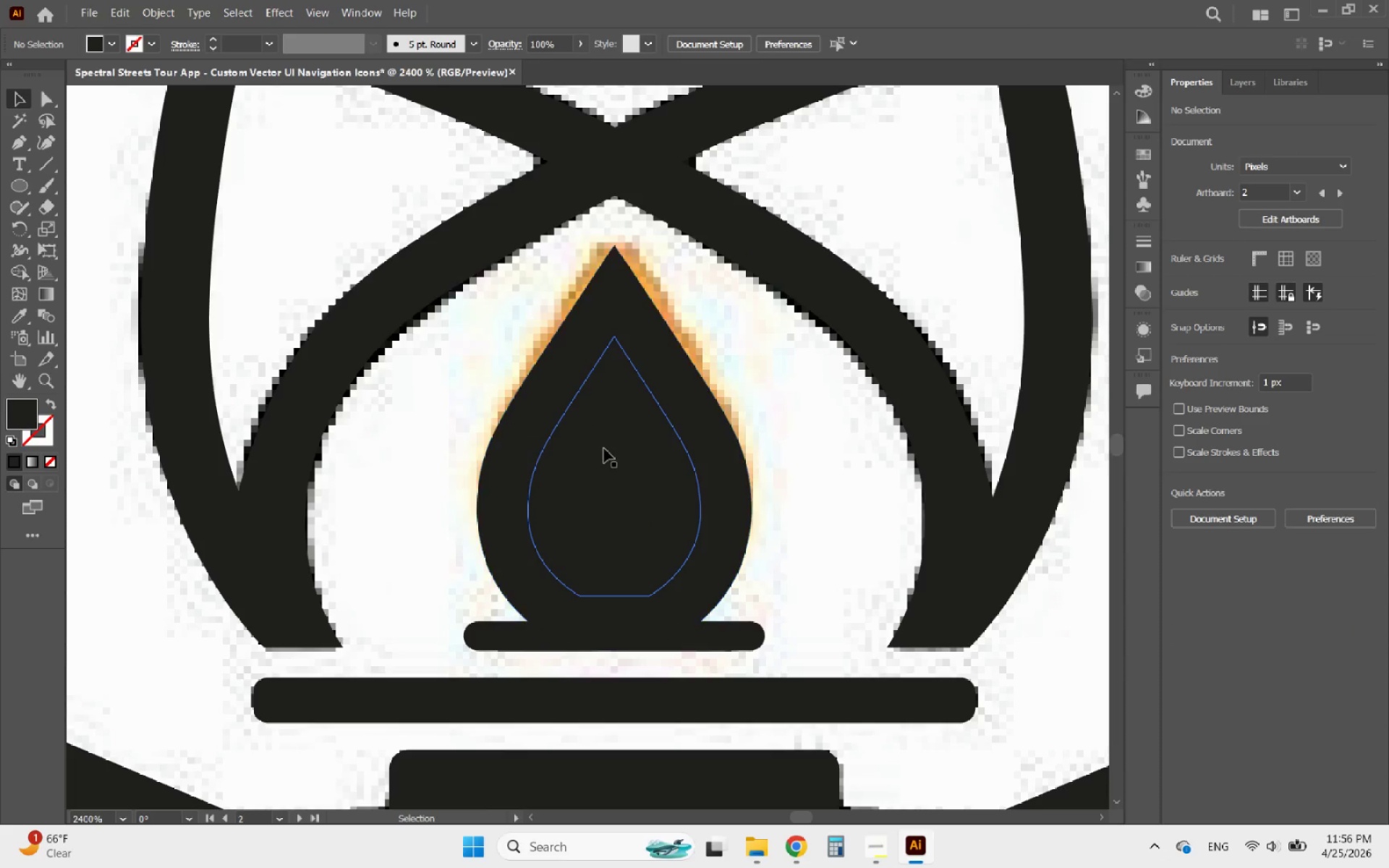 
left_click([606, 448])
 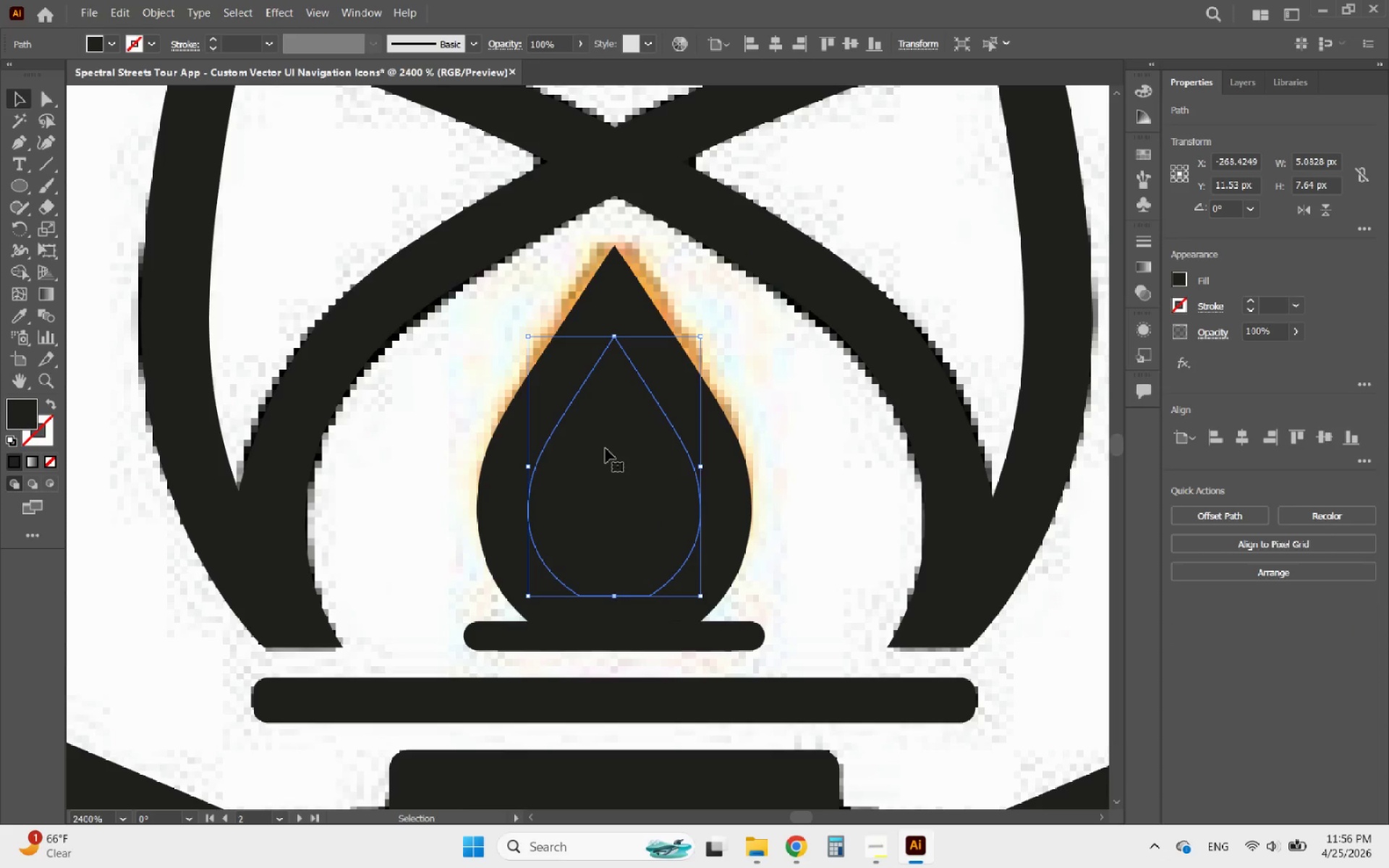 
key(Delete)
 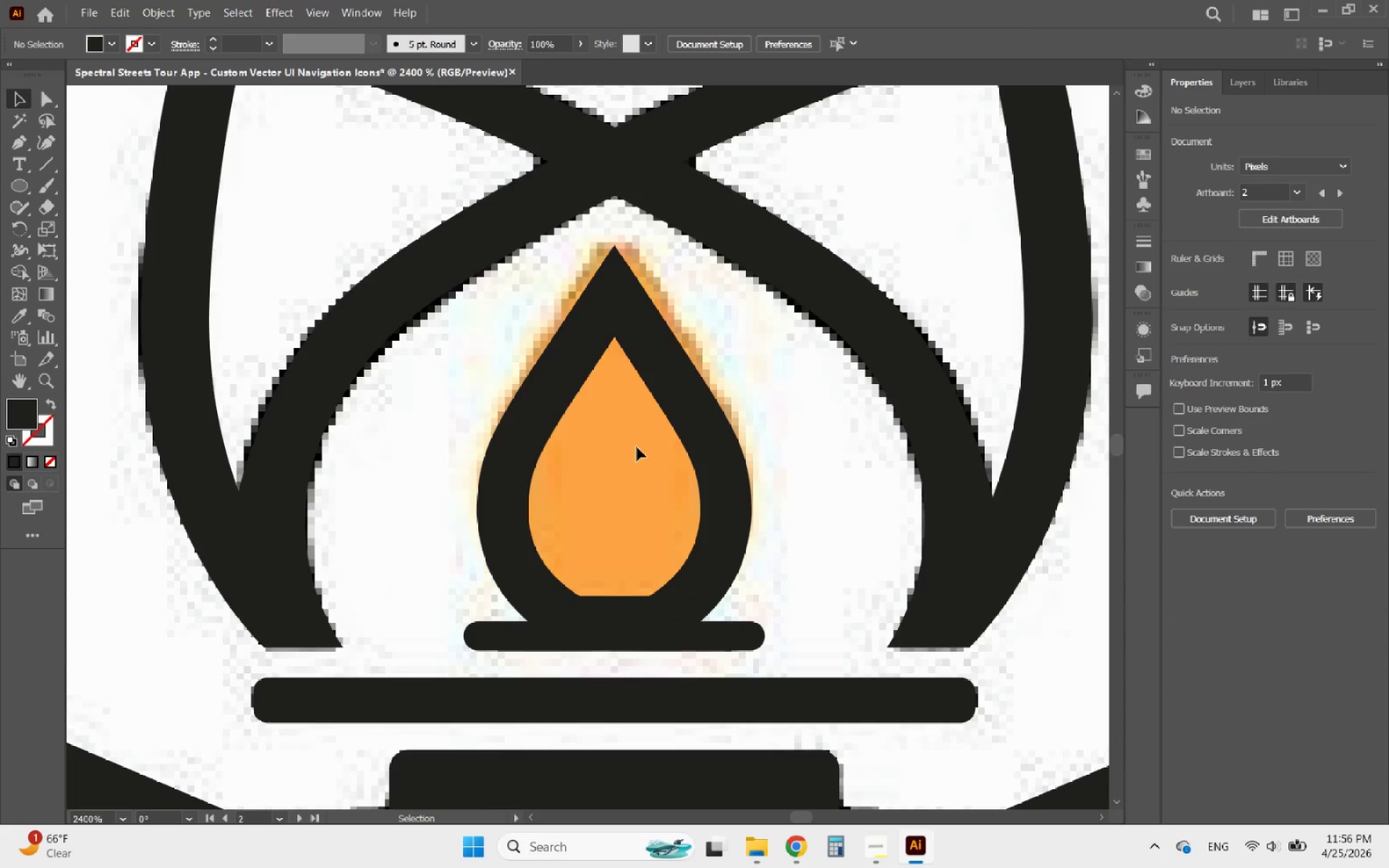 
hold_key(key=AltLeft, duration=1.0)
scroll: coordinate [668, 447], scroll_direction: down, amount: 2.0
 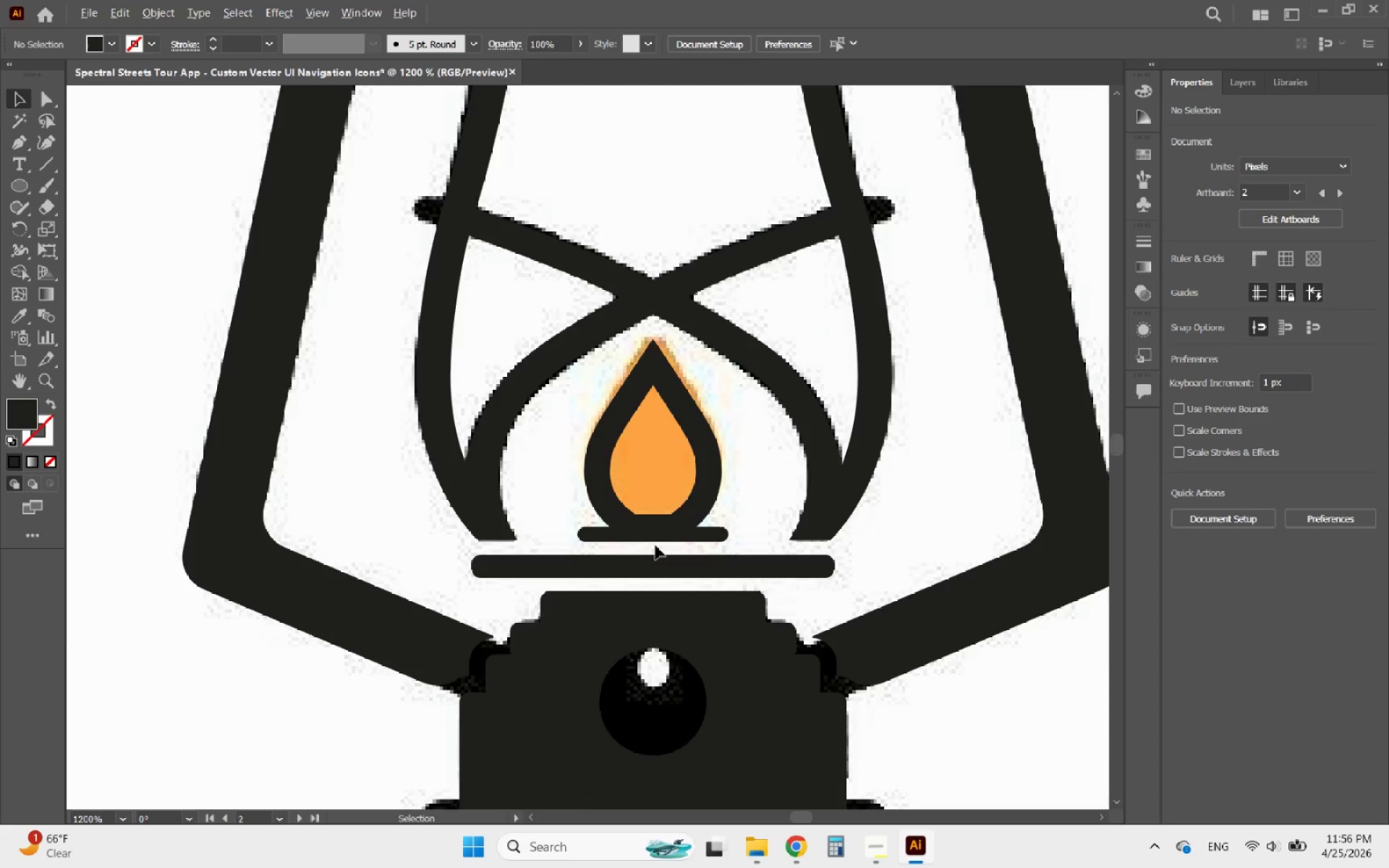 
scroll: coordinate [655, 545], scroll_direction: up, amount: 1.0
 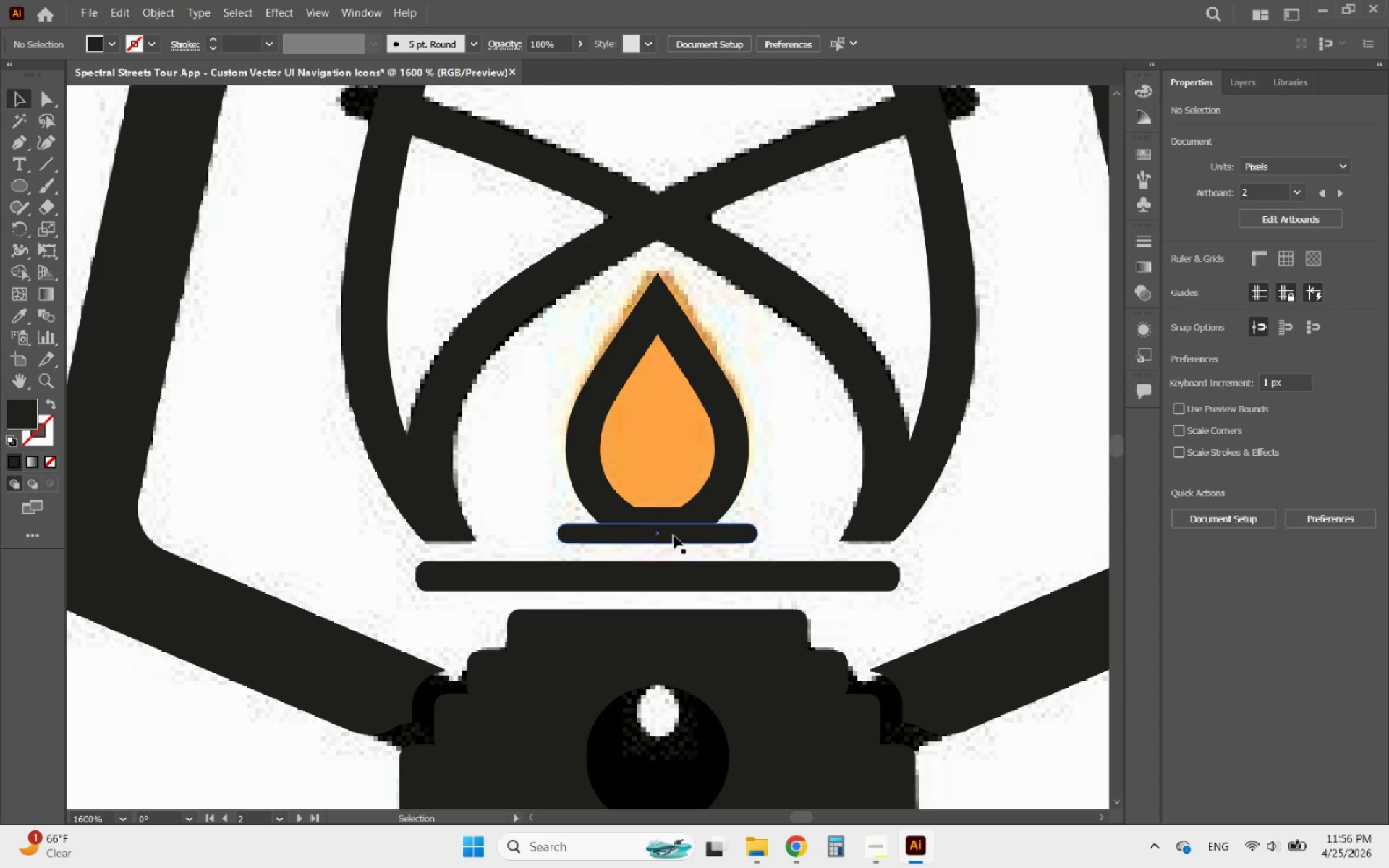 
left_click([674, 535])
 